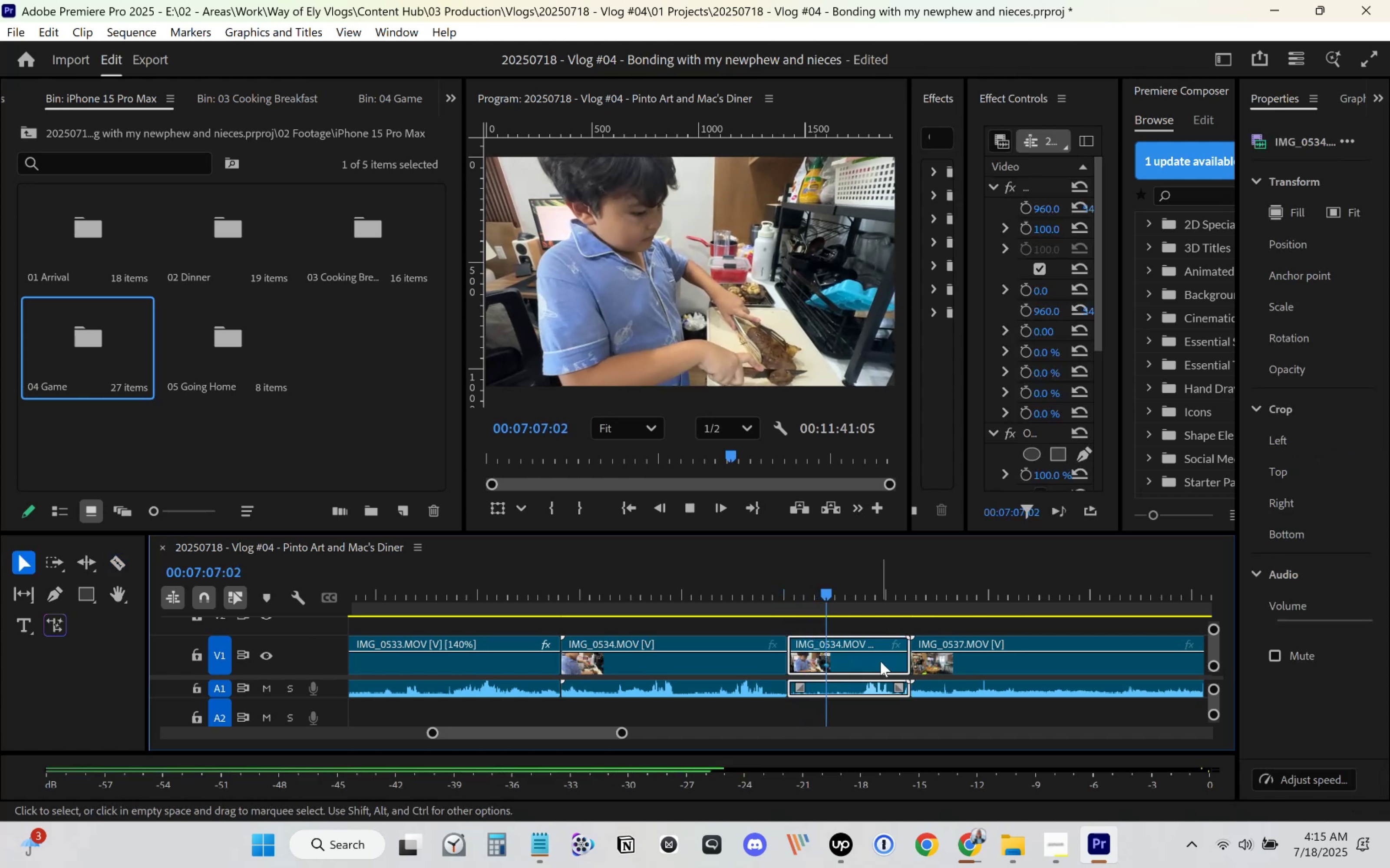 
scroll: coordinate [879, 665], scroll_direction: down, amount: 2.0
 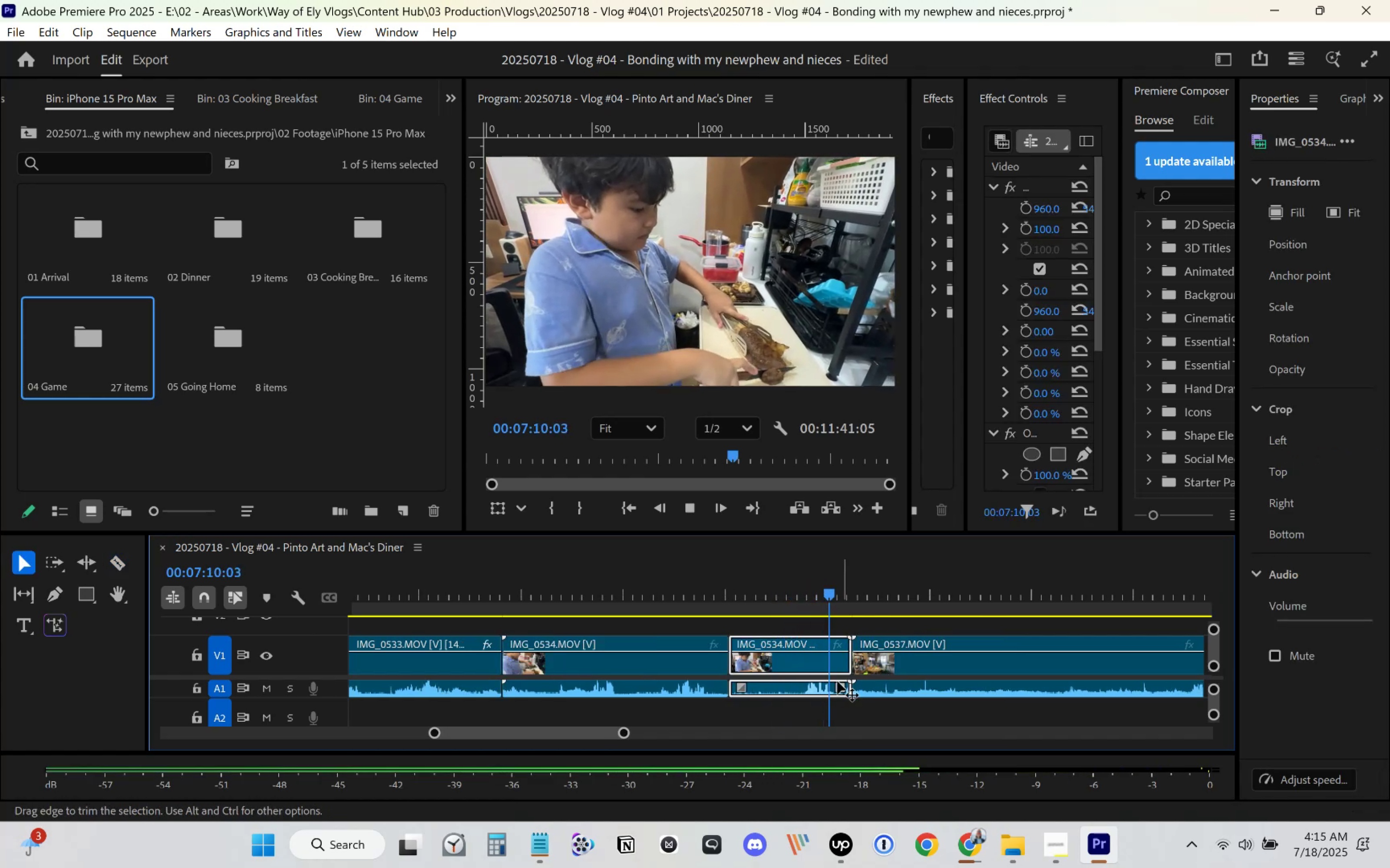 
key(Delete)
 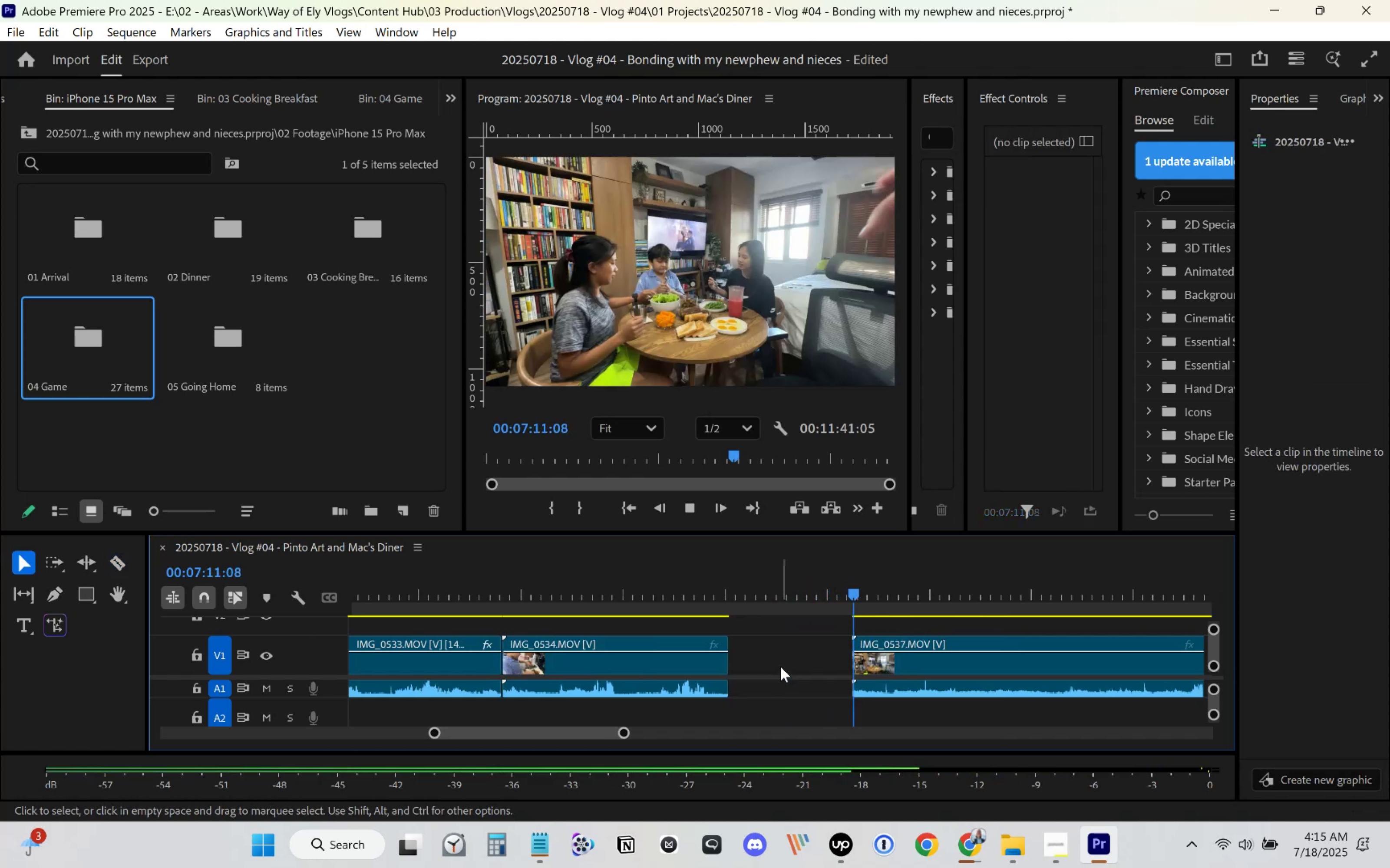 
left_click([781, 664])
 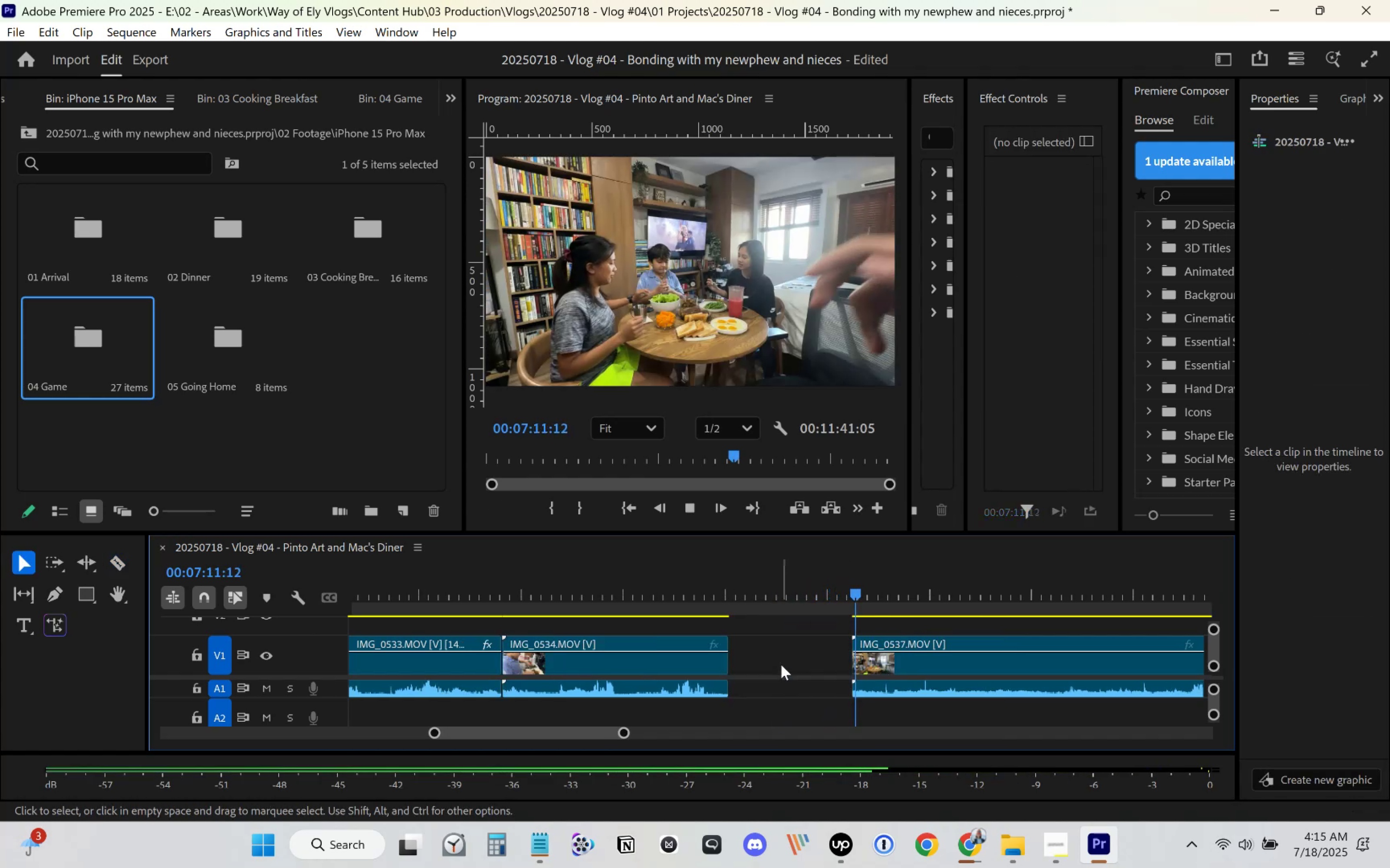 
key(Delete)
 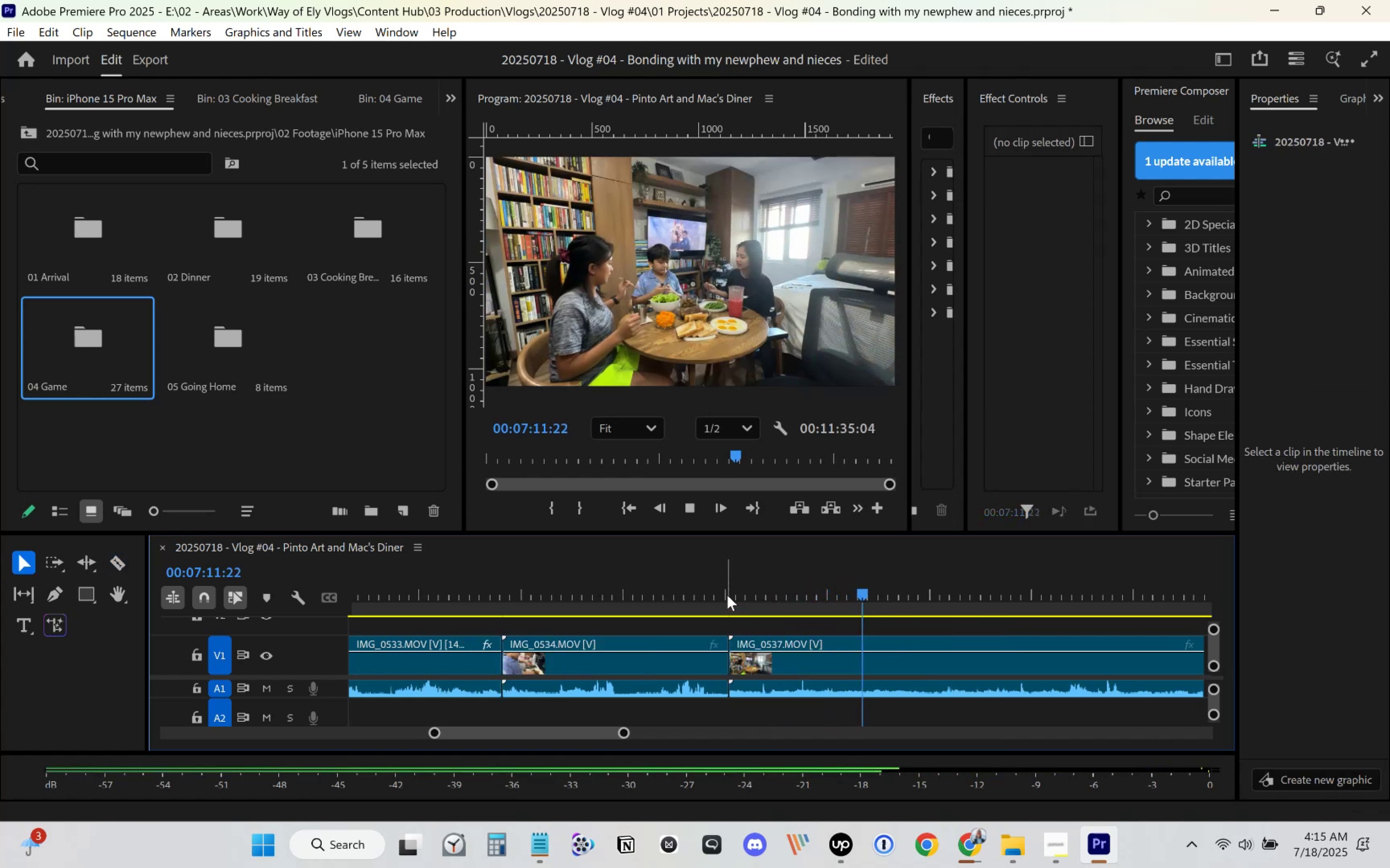 
left_click([727, 592])
 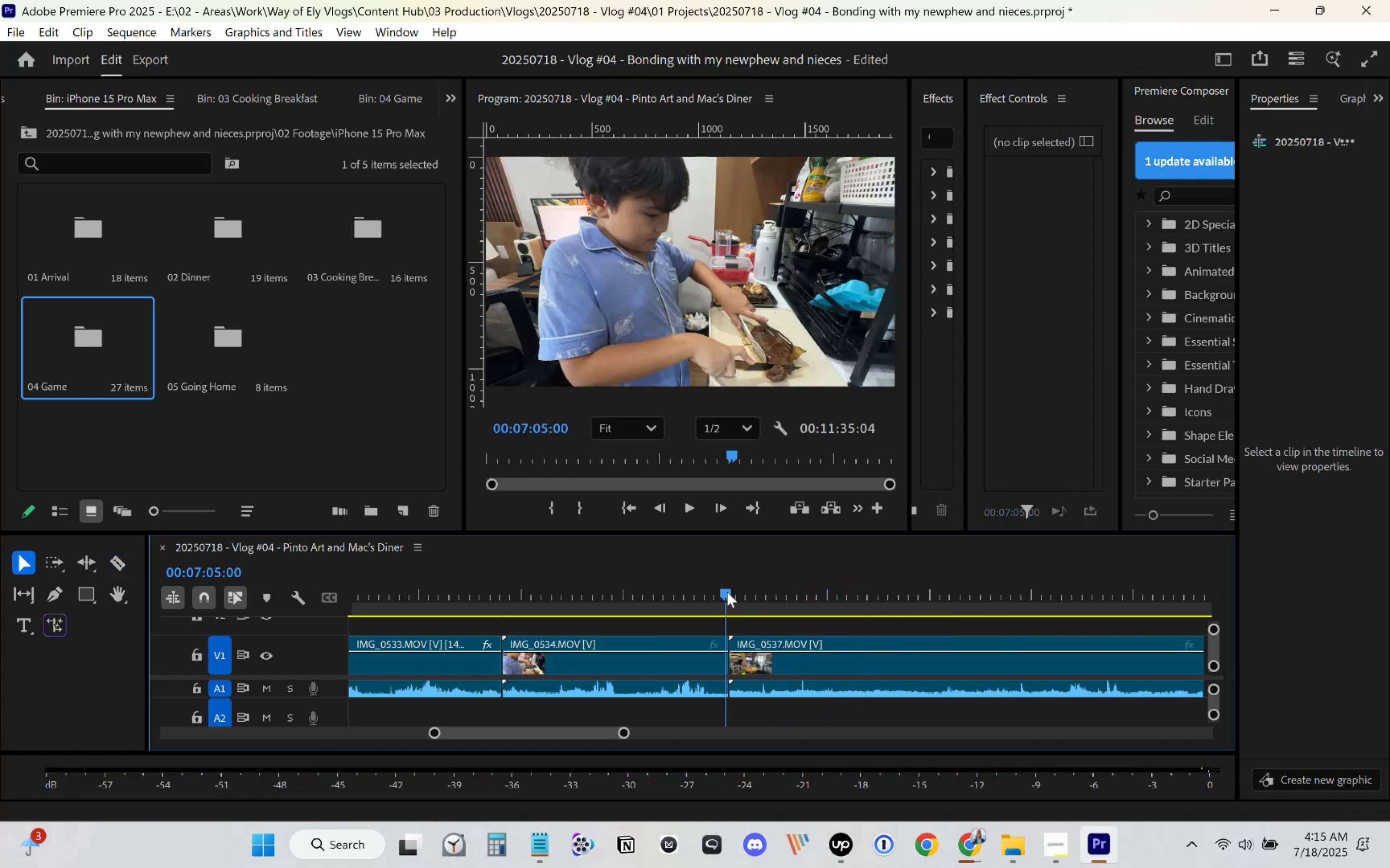 
key(Space)
 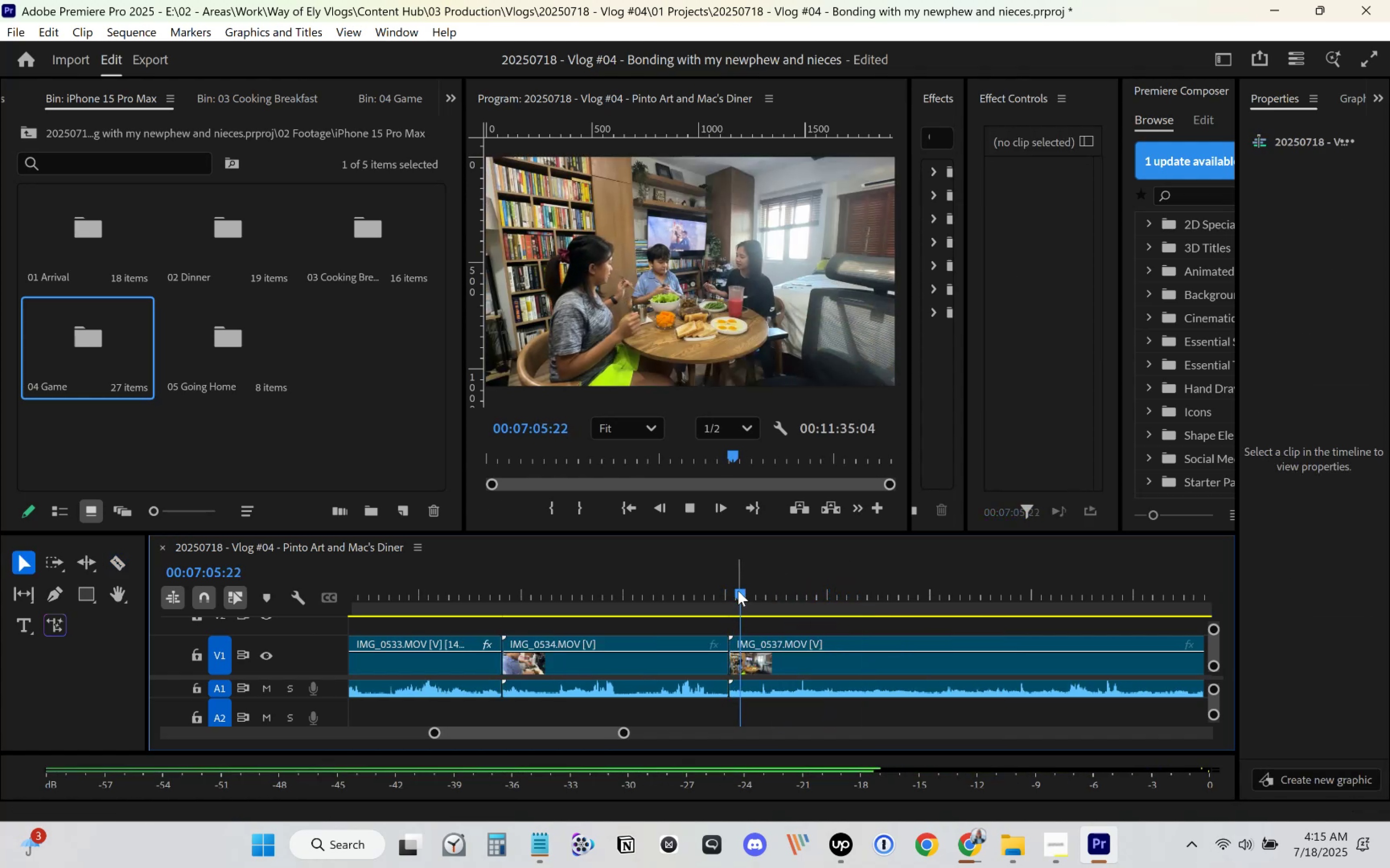 
scroll: coordinate [742, 598], scroll_direction: down, amount: 3.0
 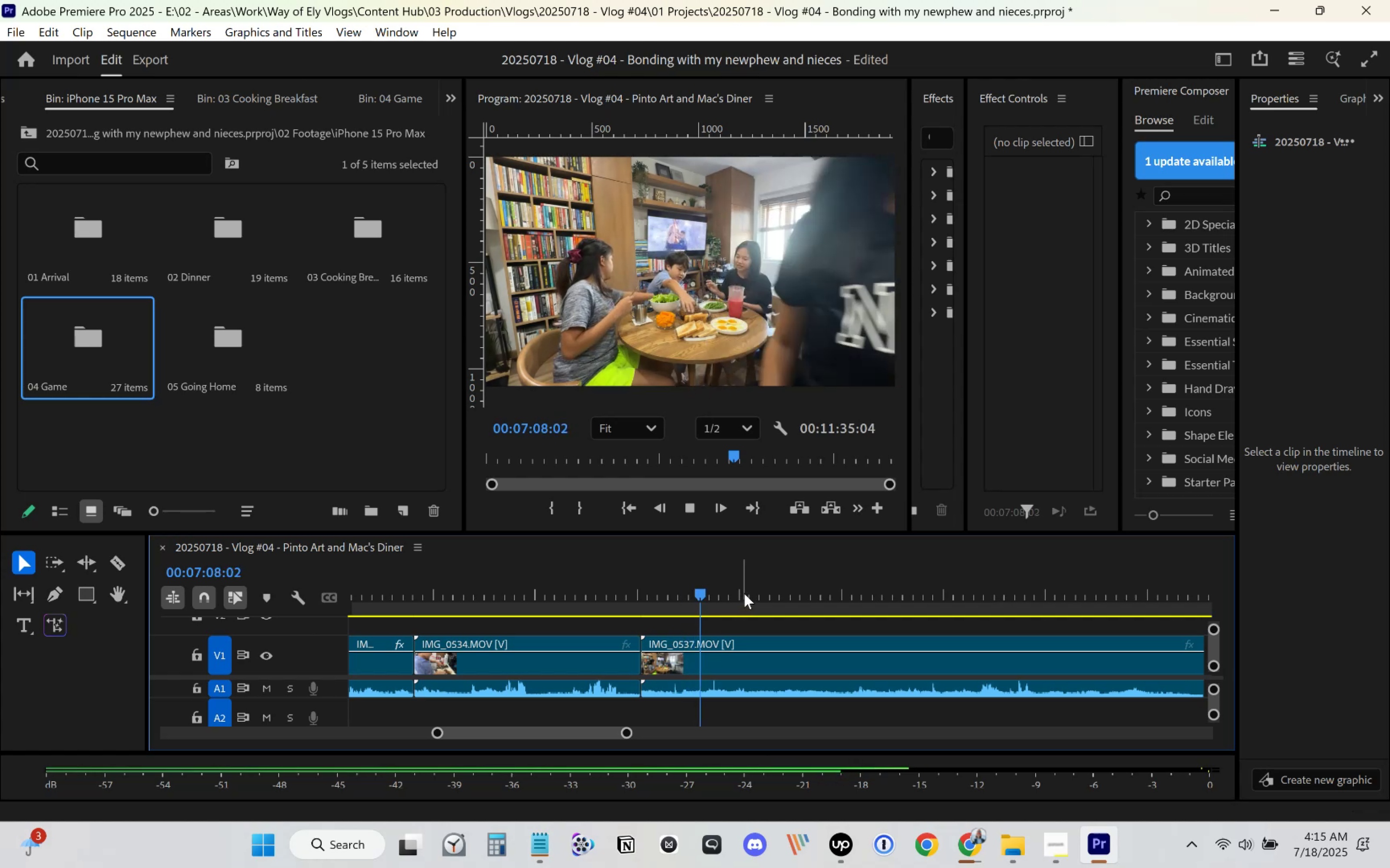 
left_click_drag(start_coordinate=[655, 590], to_coordinate=[921, 604])
 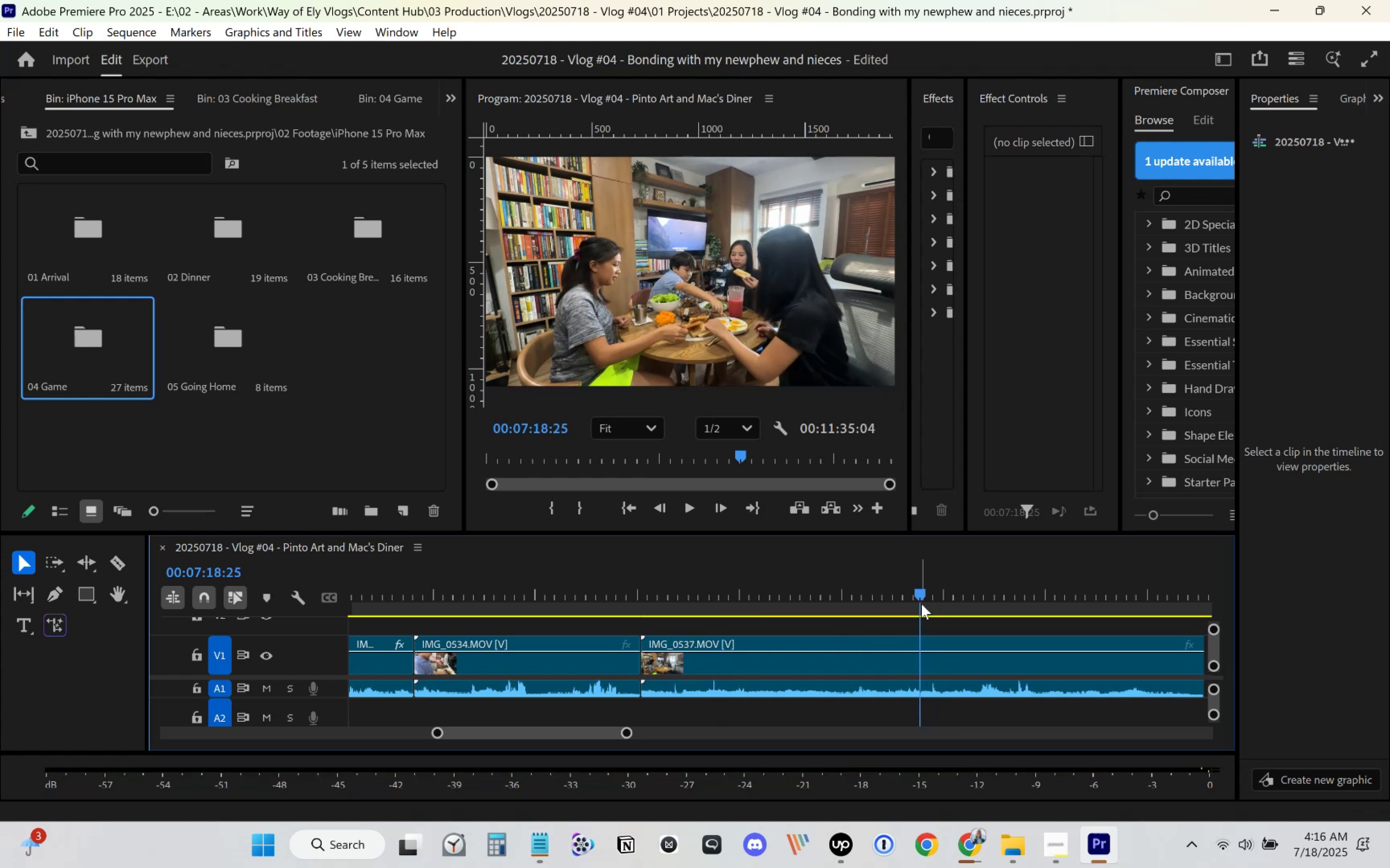 
key(C)
 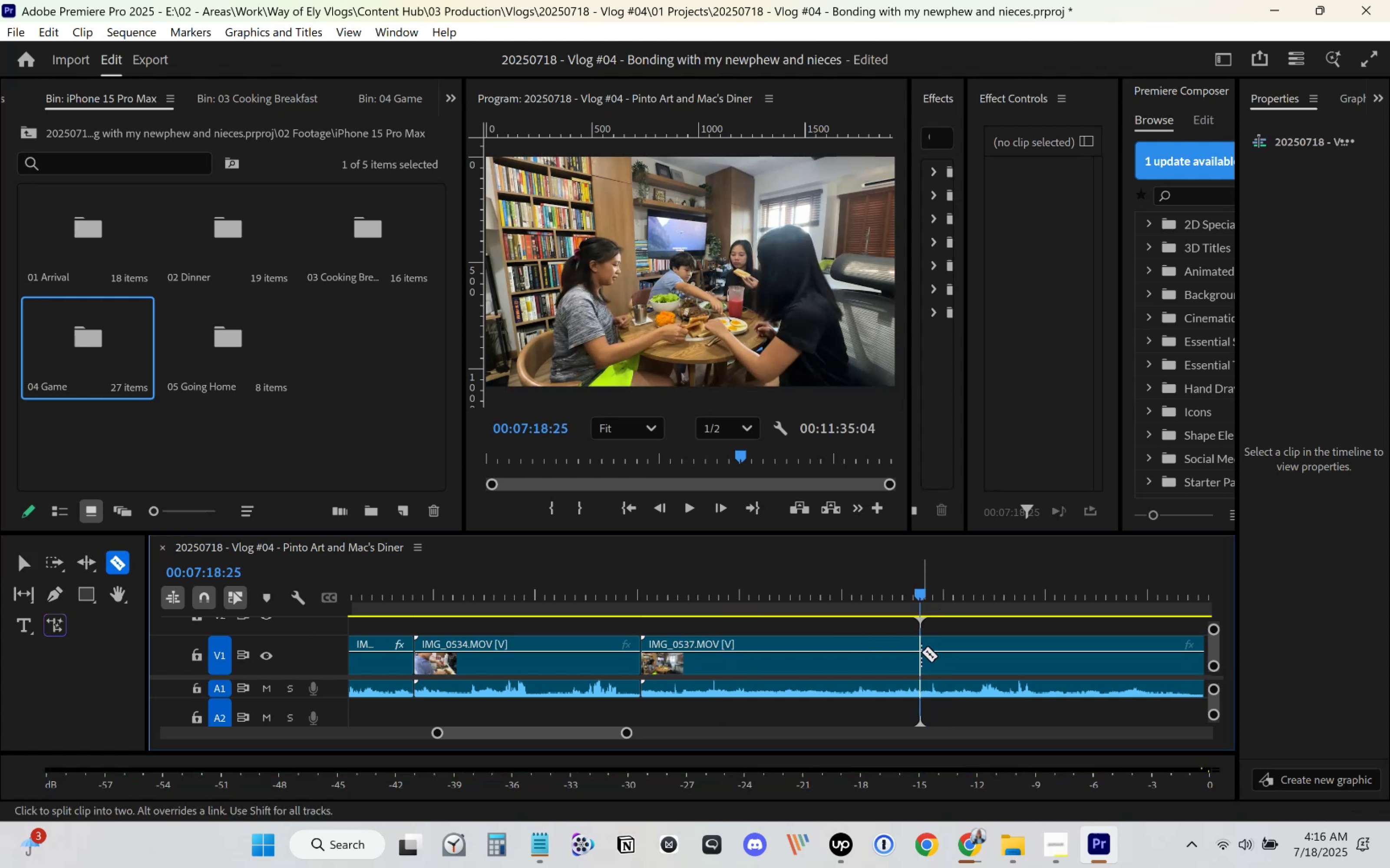 
left_click([922, 652])
 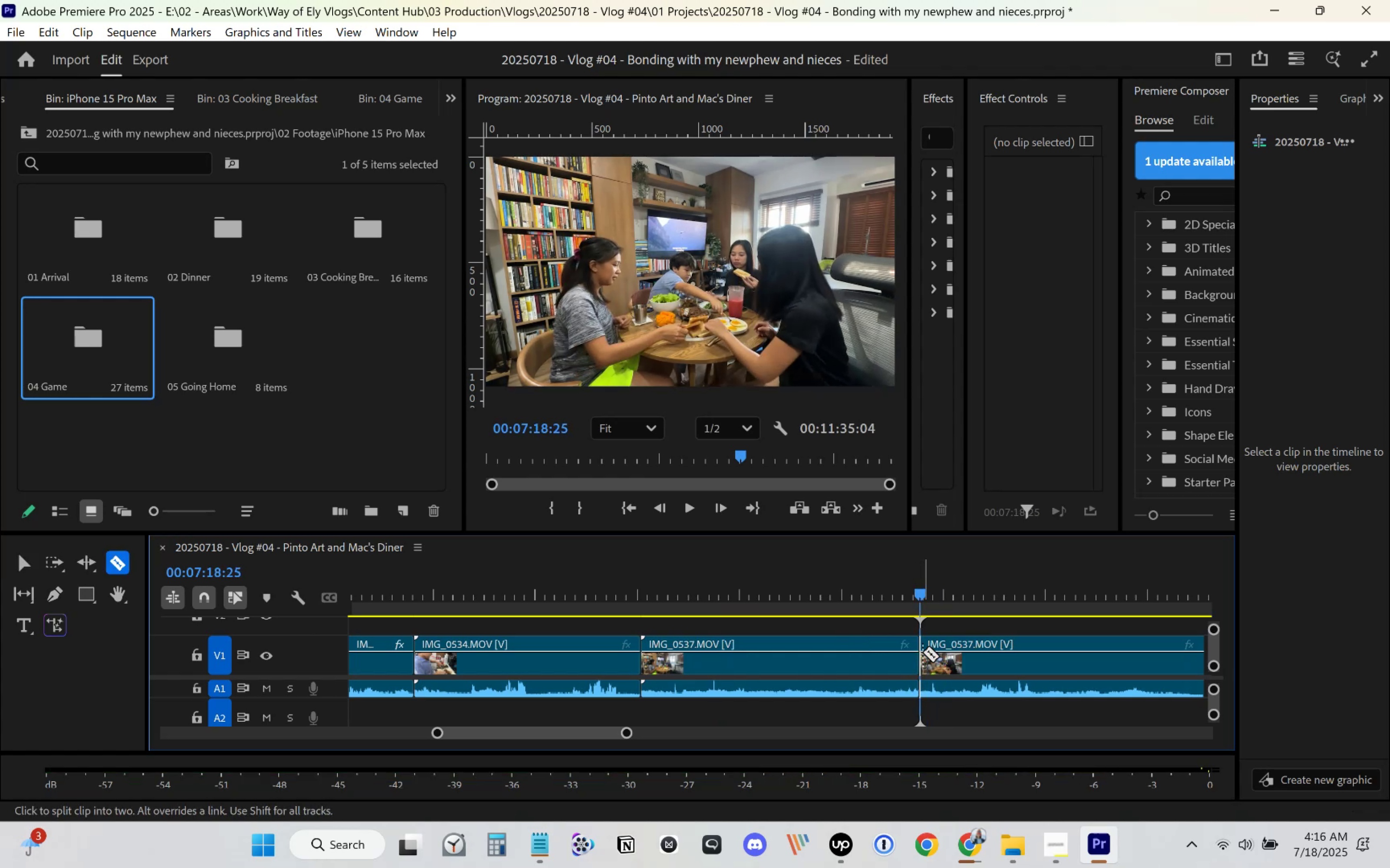 
key(V)
 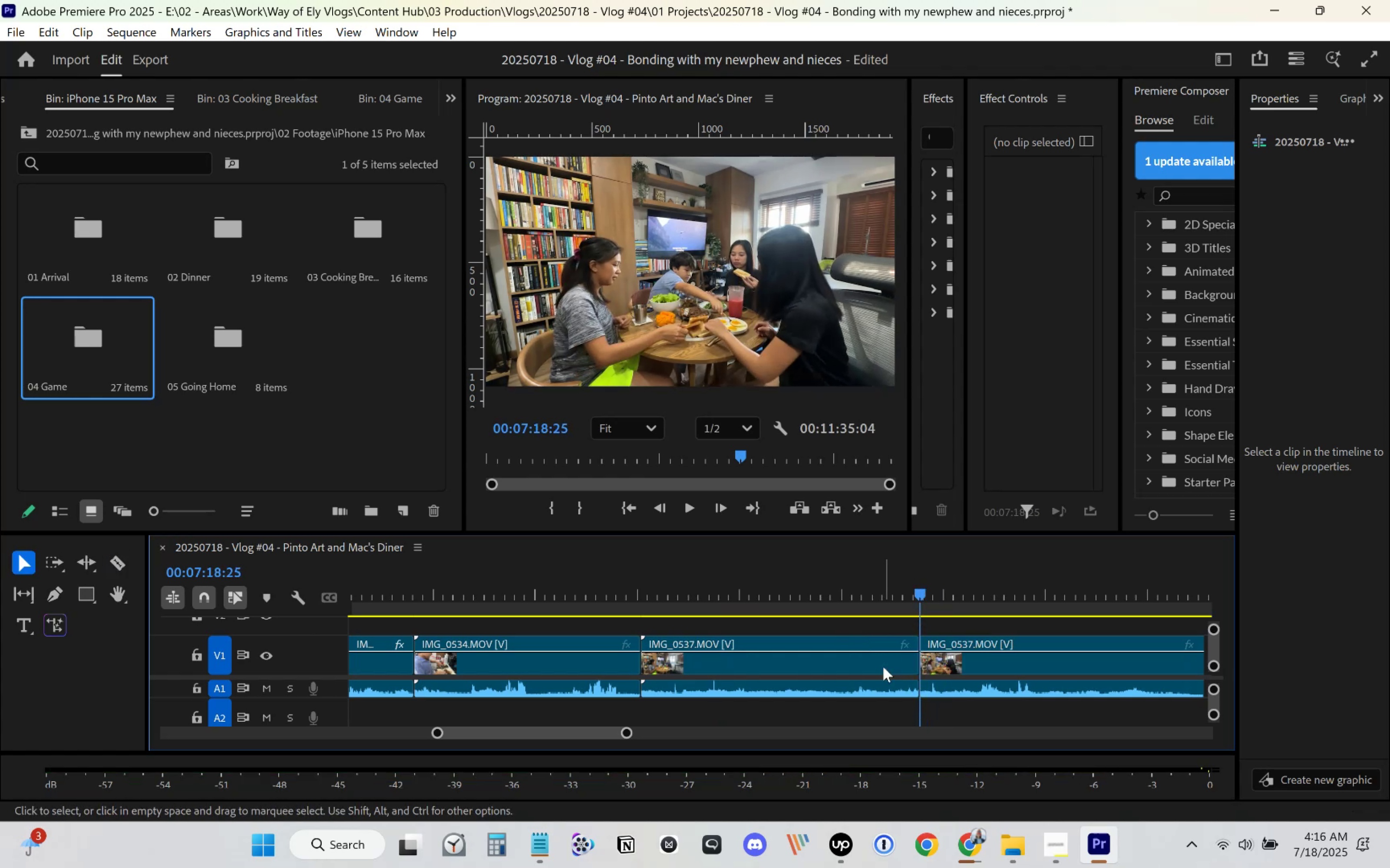 
double_click([878, 667])
 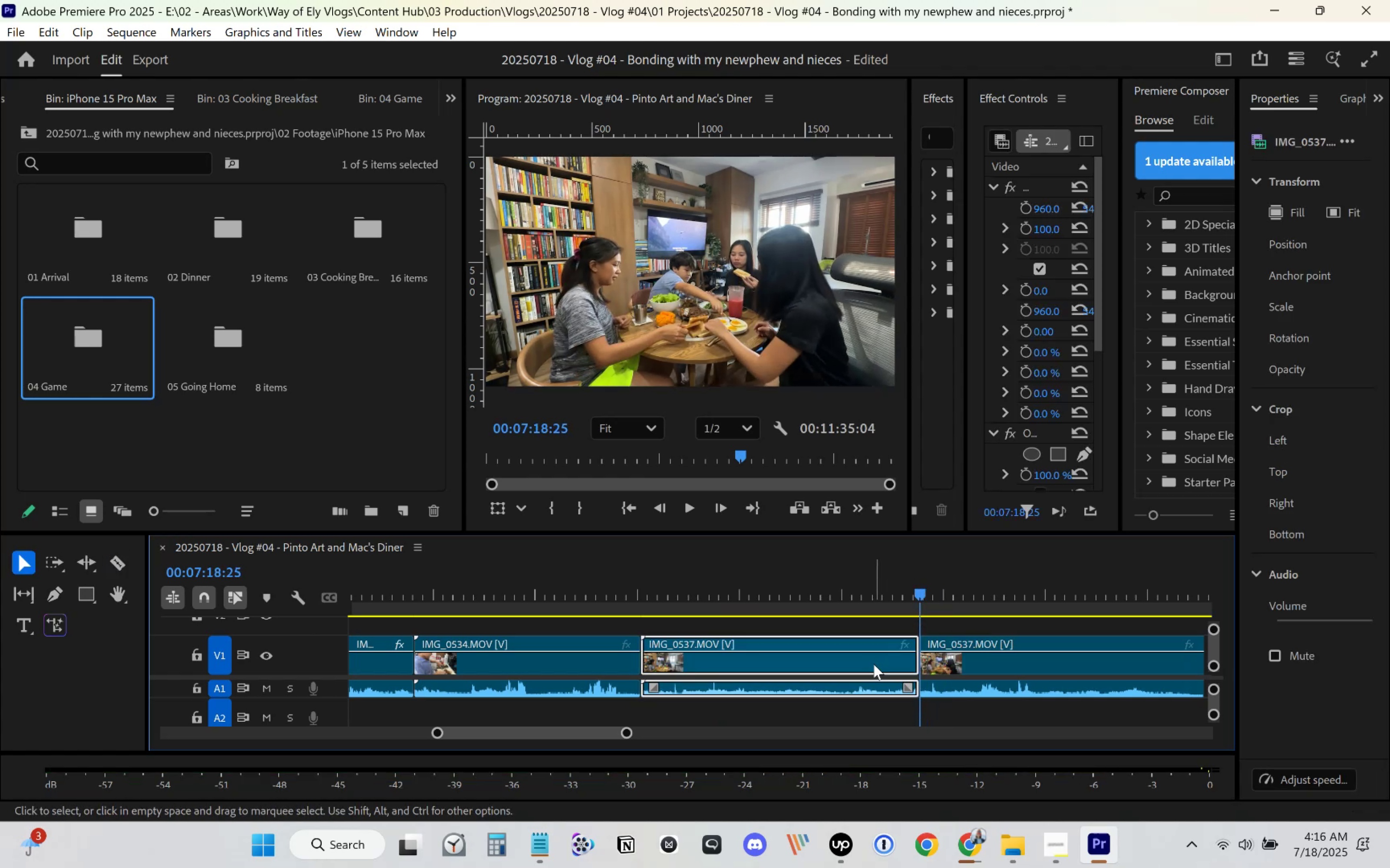 
key(Delete)
 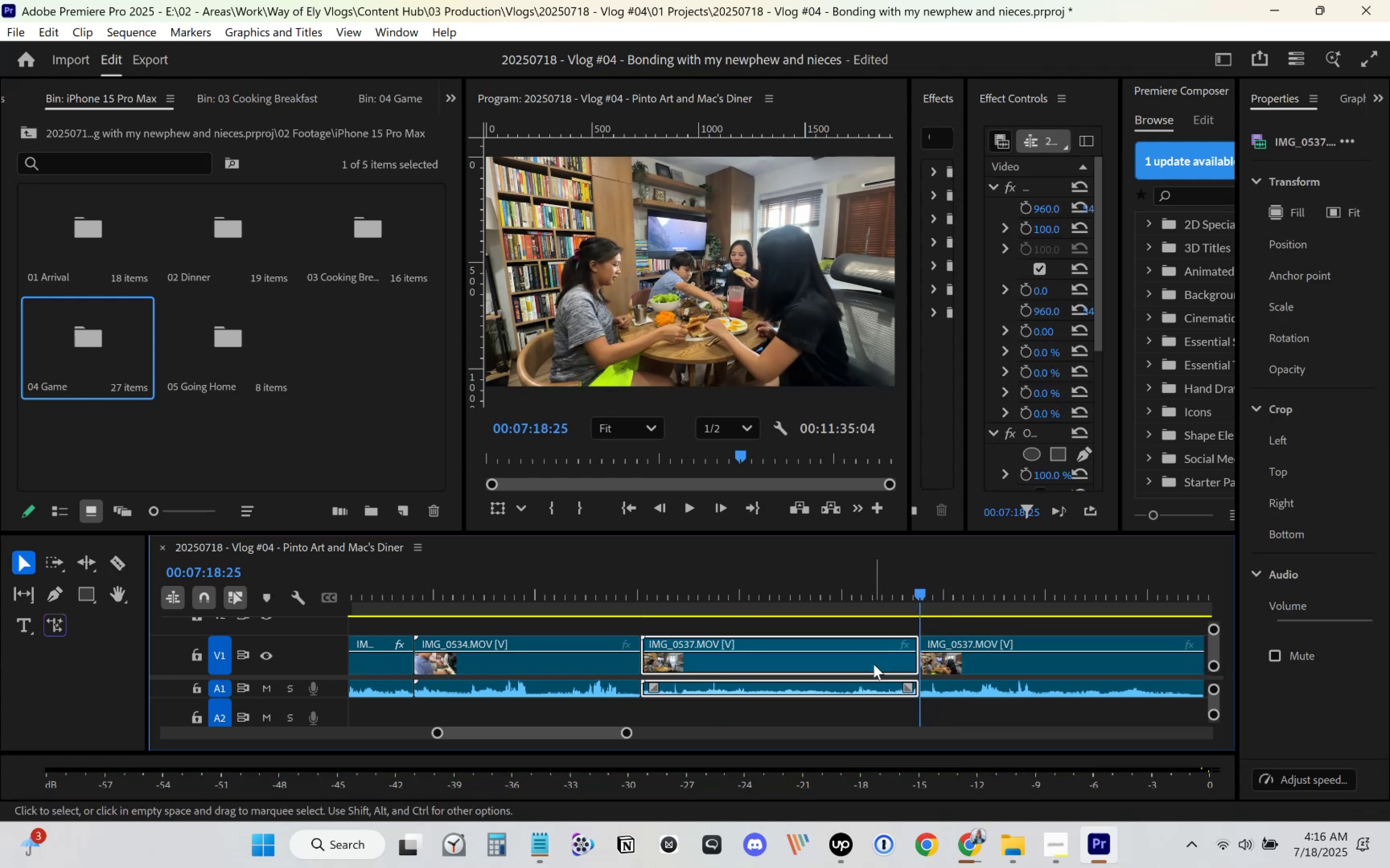 
left_click([873, 664])
 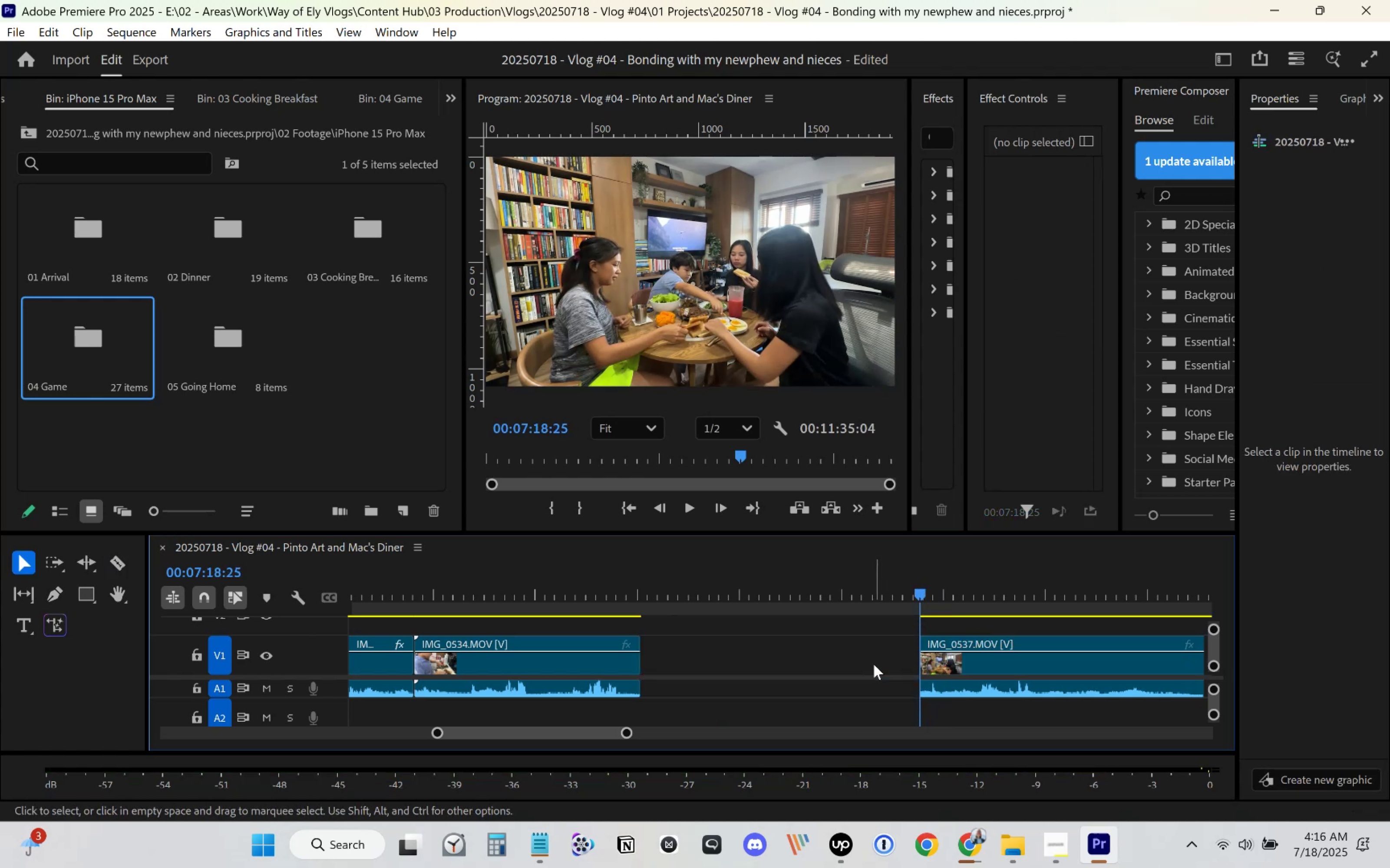 
key(Delete)
 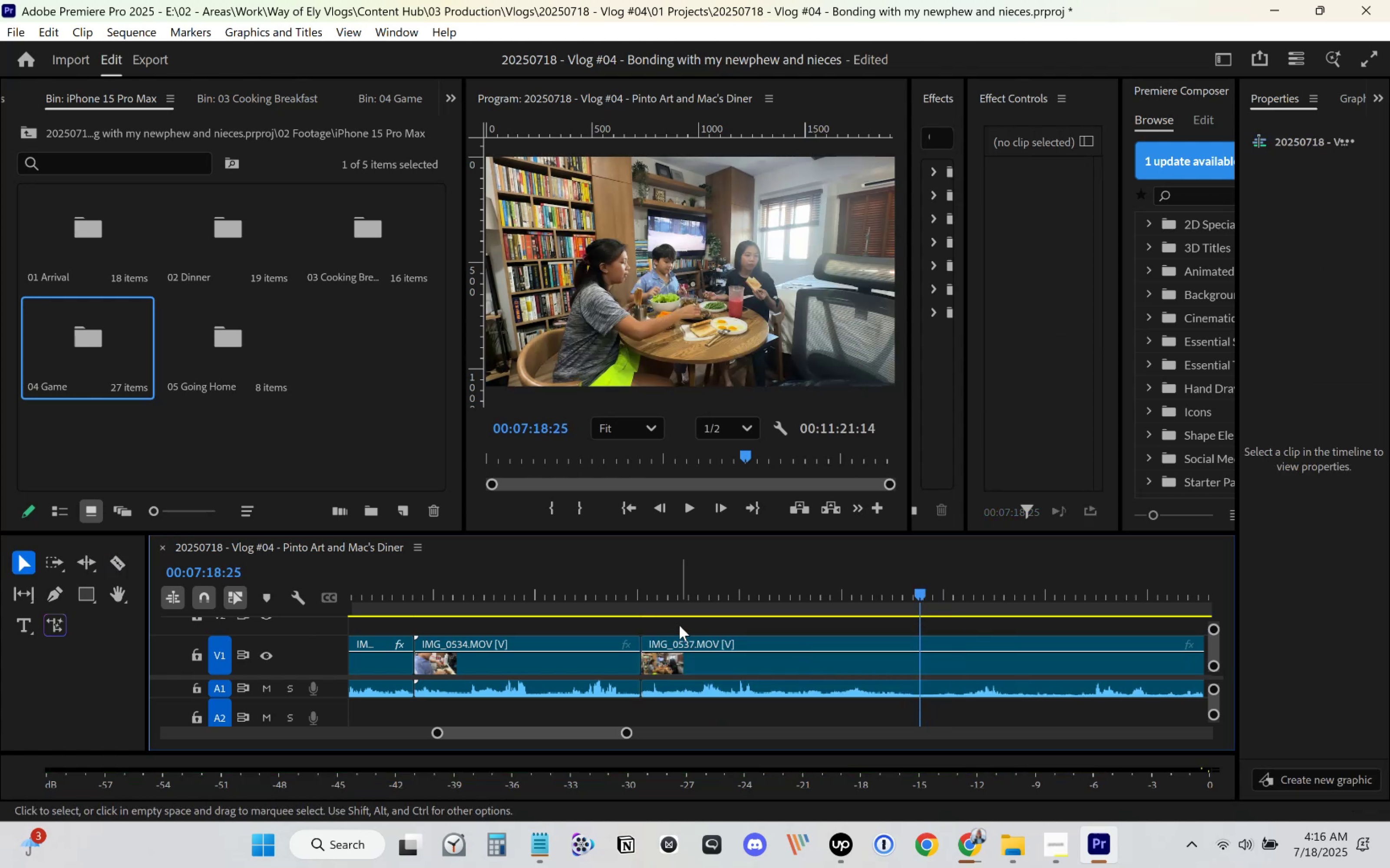 
left_click_drag(start_coordinate=[644, 599], to_coordinate=[631, 599])
 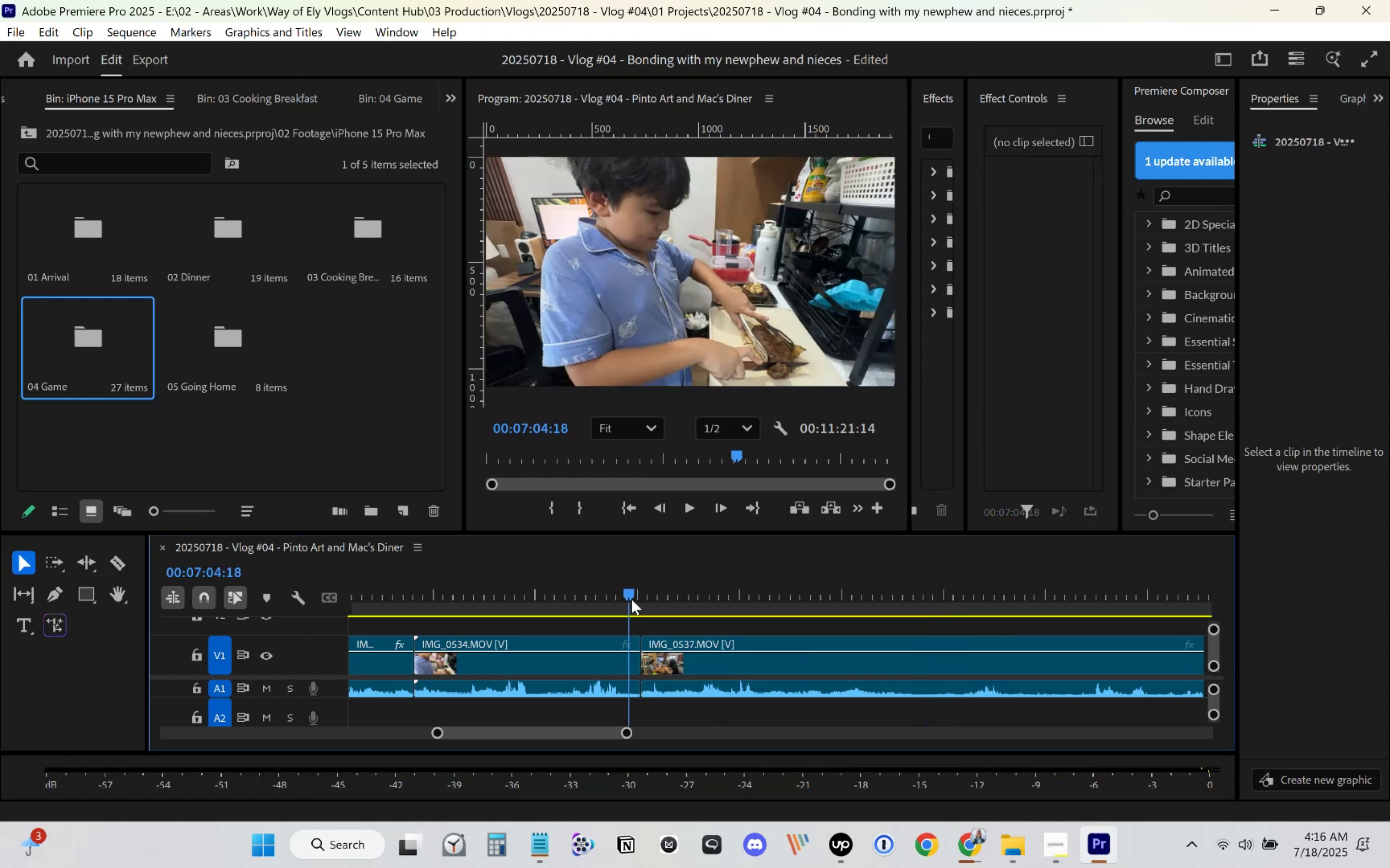 
key(Space)
 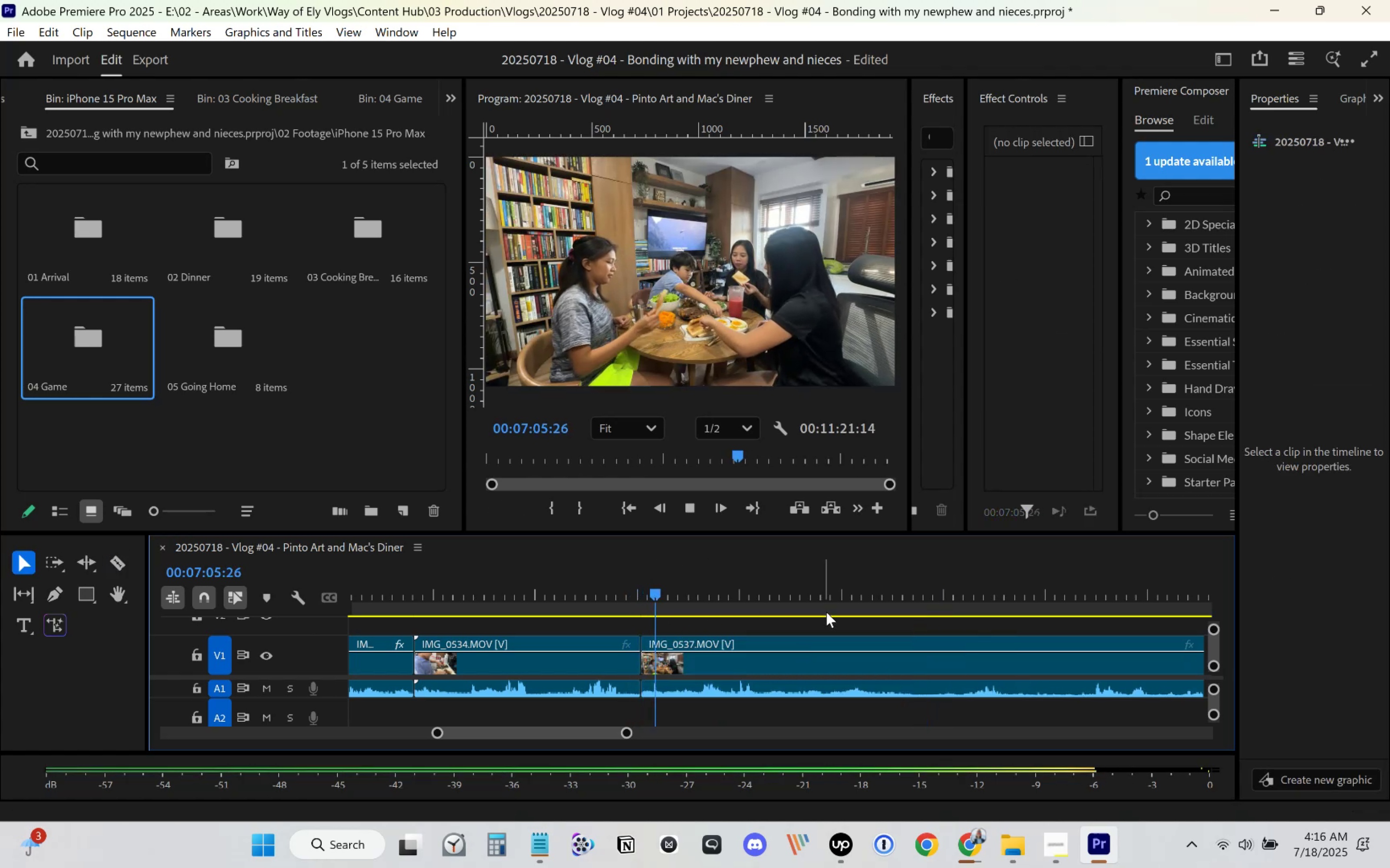 
scroll: coordinate [827, 612], scroll_direction: down, amount: 3.0
 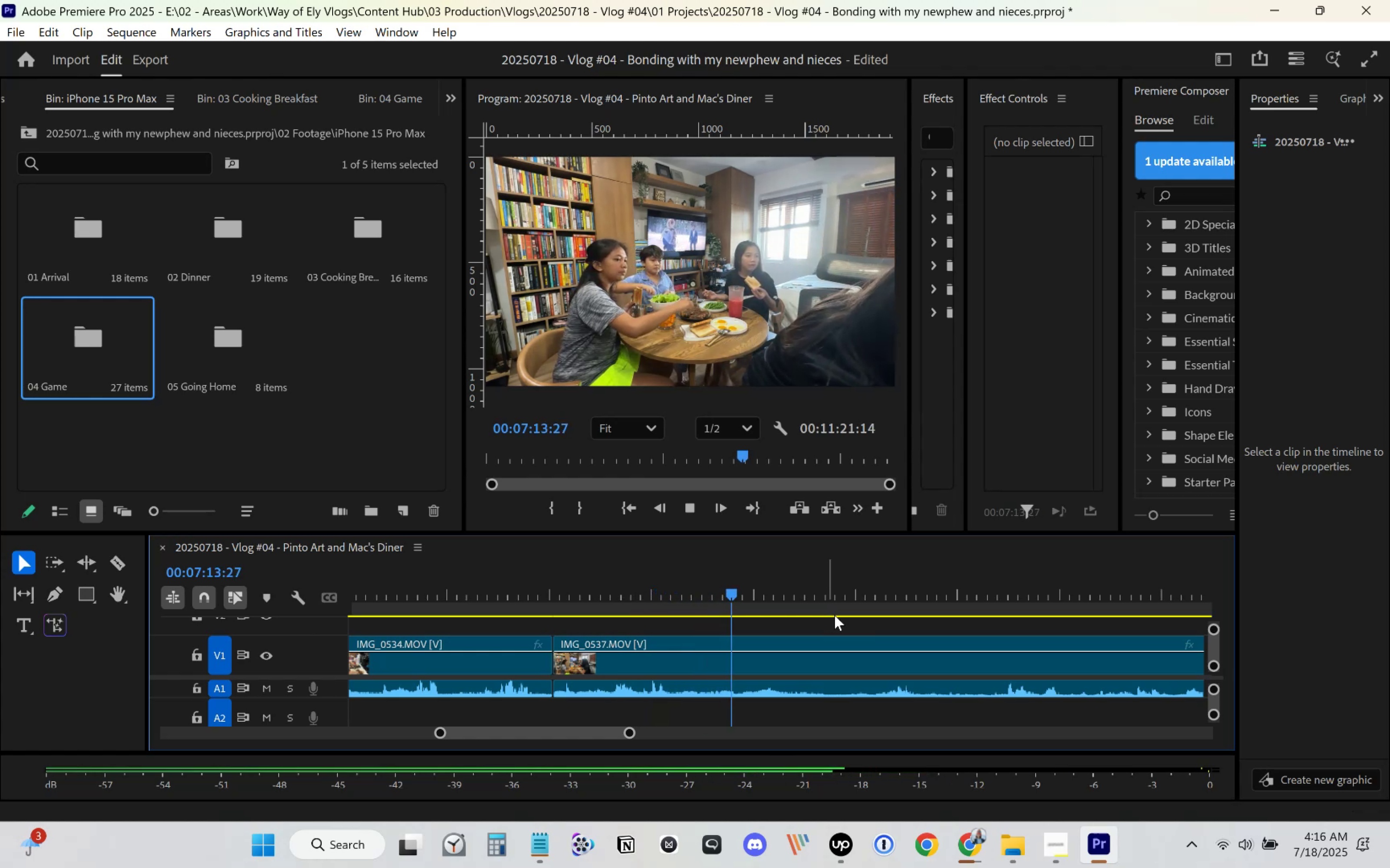 
wait(12.42)
 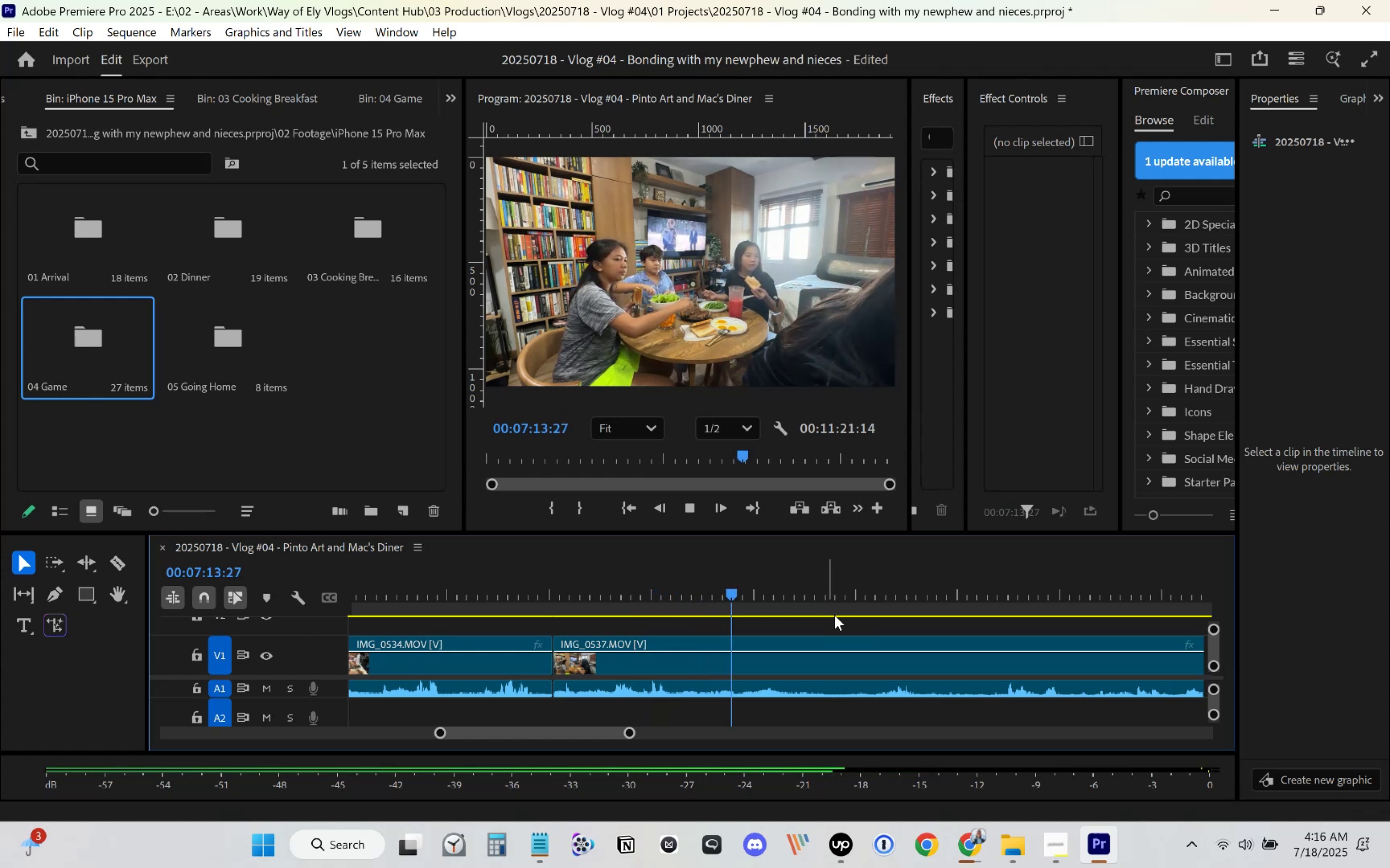 
left_click_drag(start_coordinate=[836, 598], to_coordinate=[978, 604])
 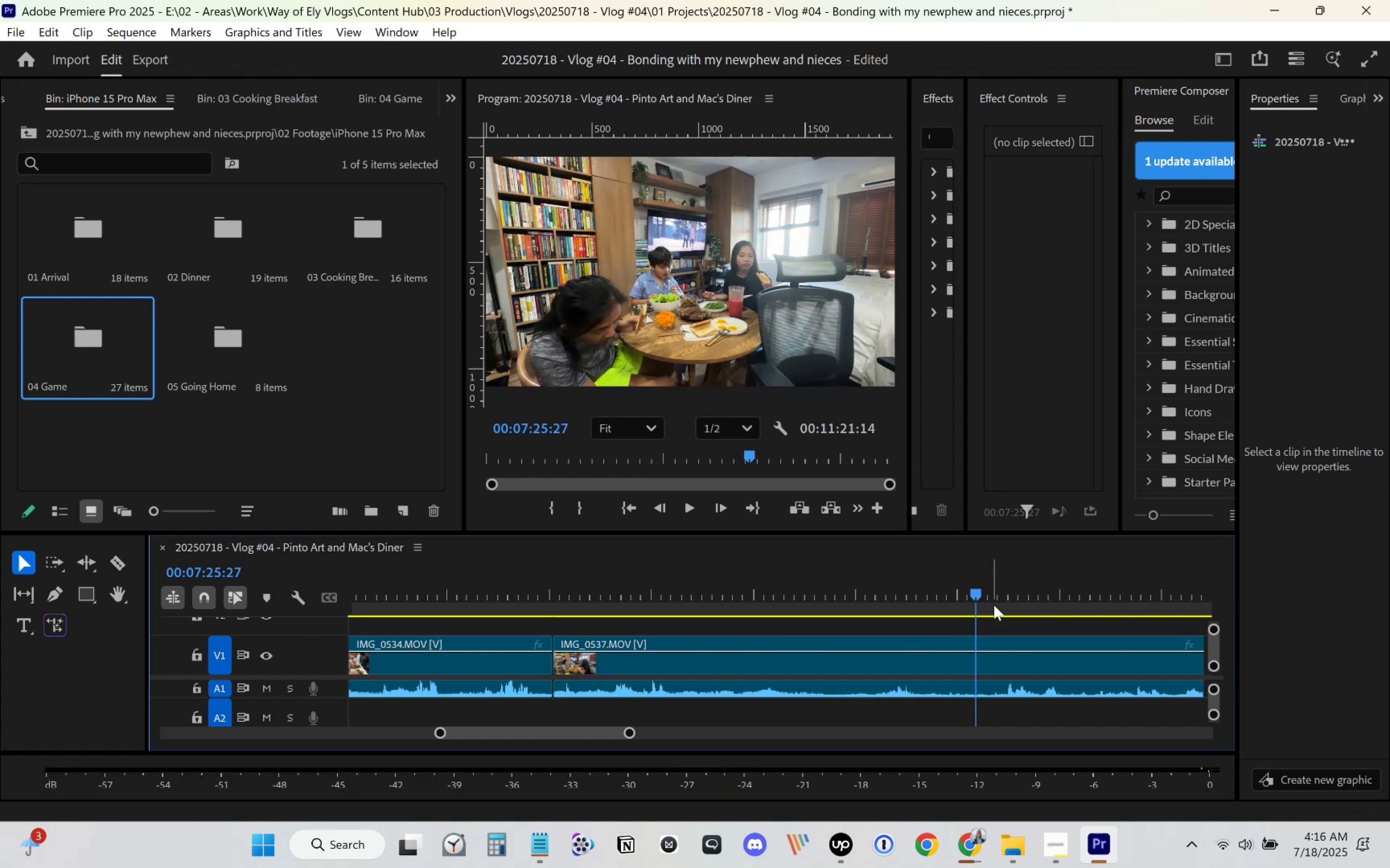 
key(Space)
 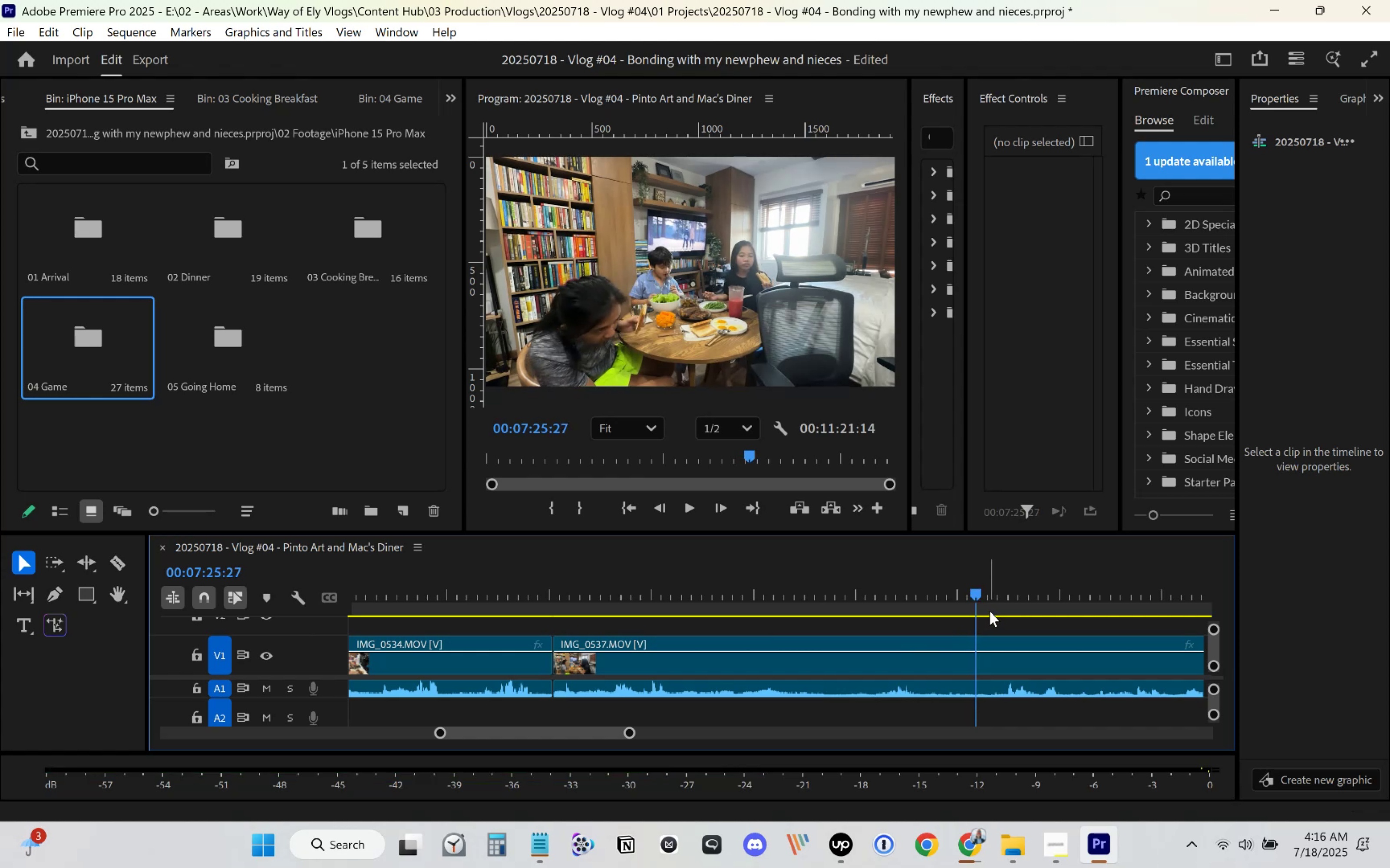 
scroll: coordinate [972, 626], scroll_direction: down, amount: 7.0
 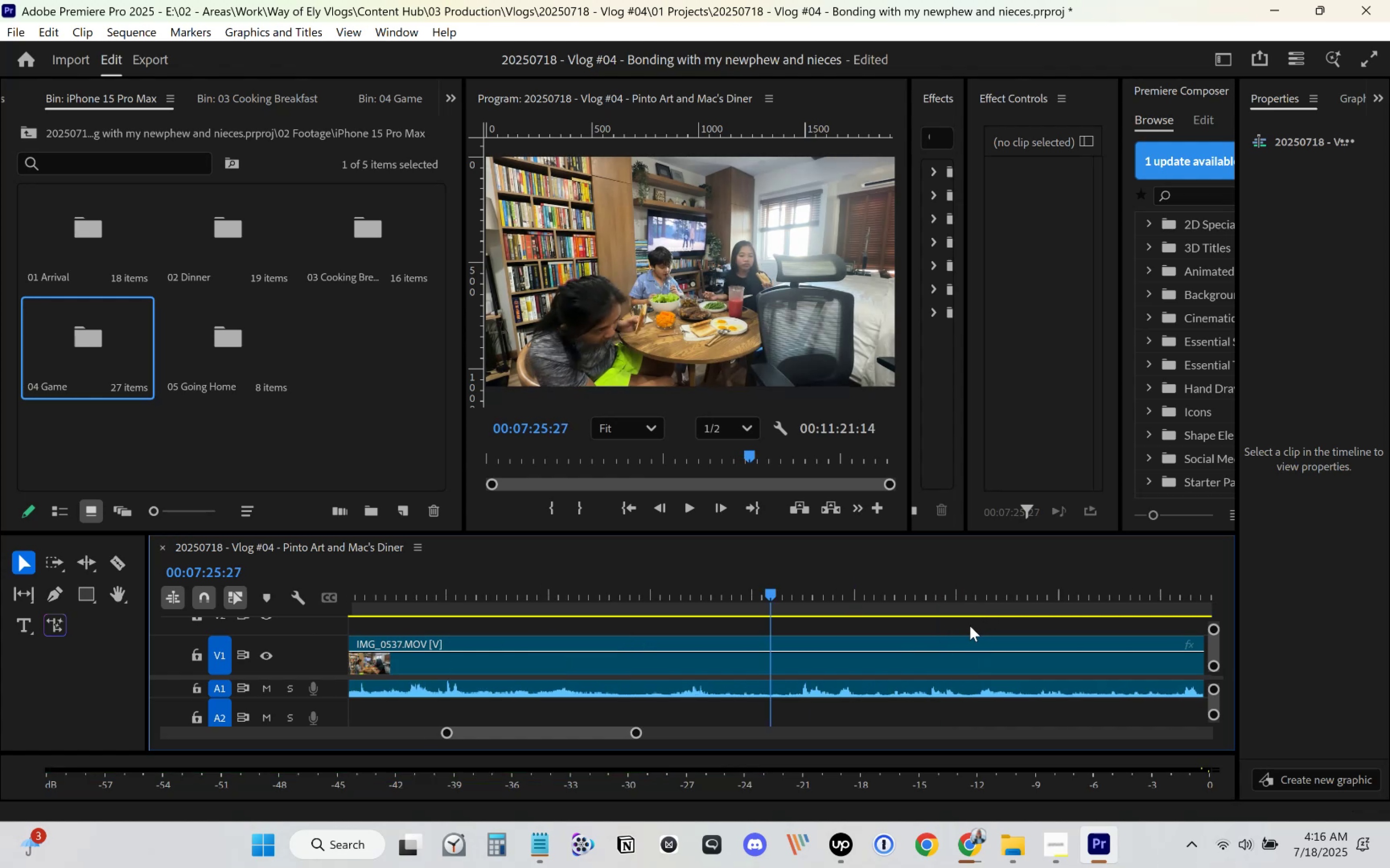 
key(Space)
 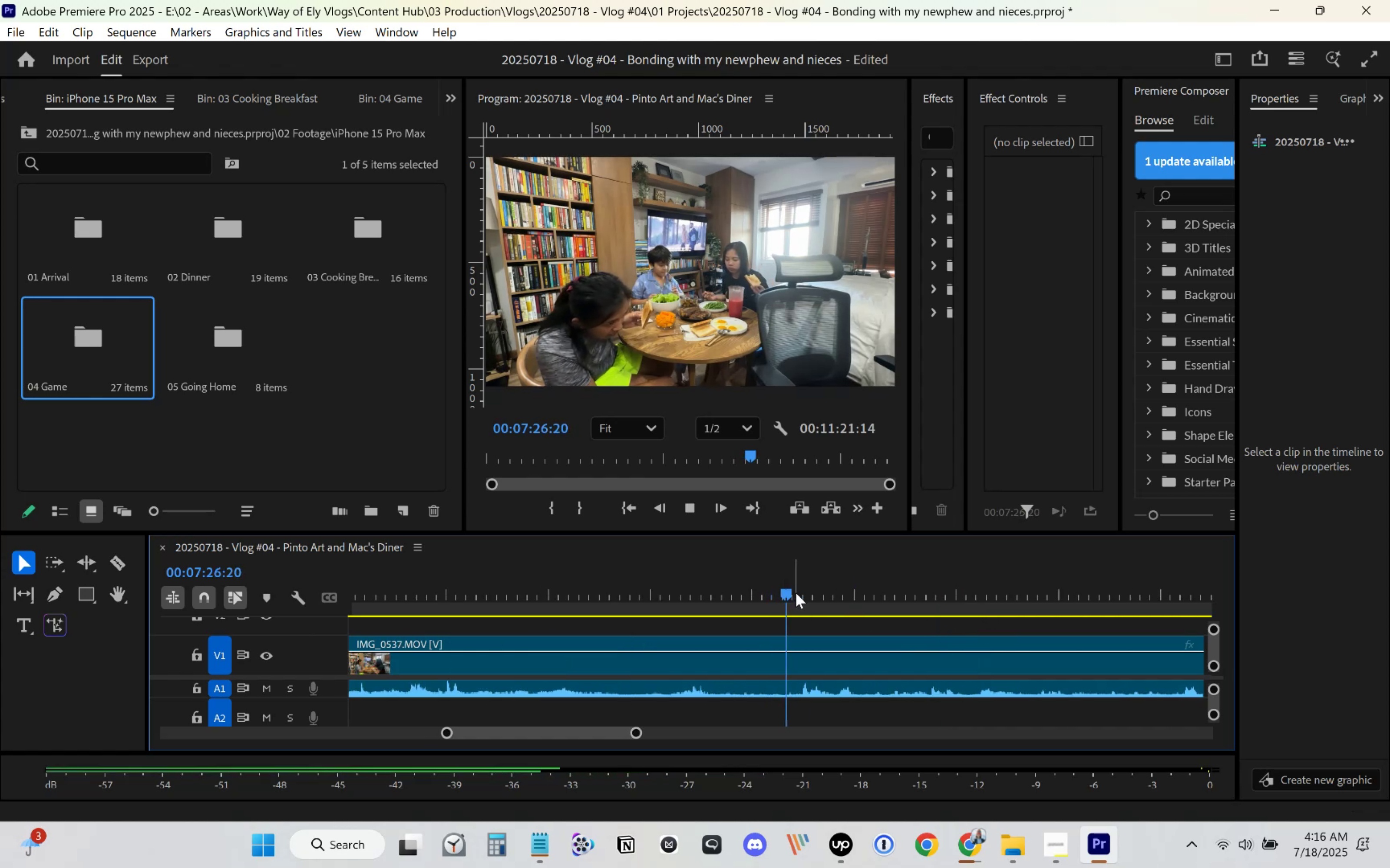 
left_click_drag(start_coordinate=[797, 593], to_coordinate=[1157, 615])
 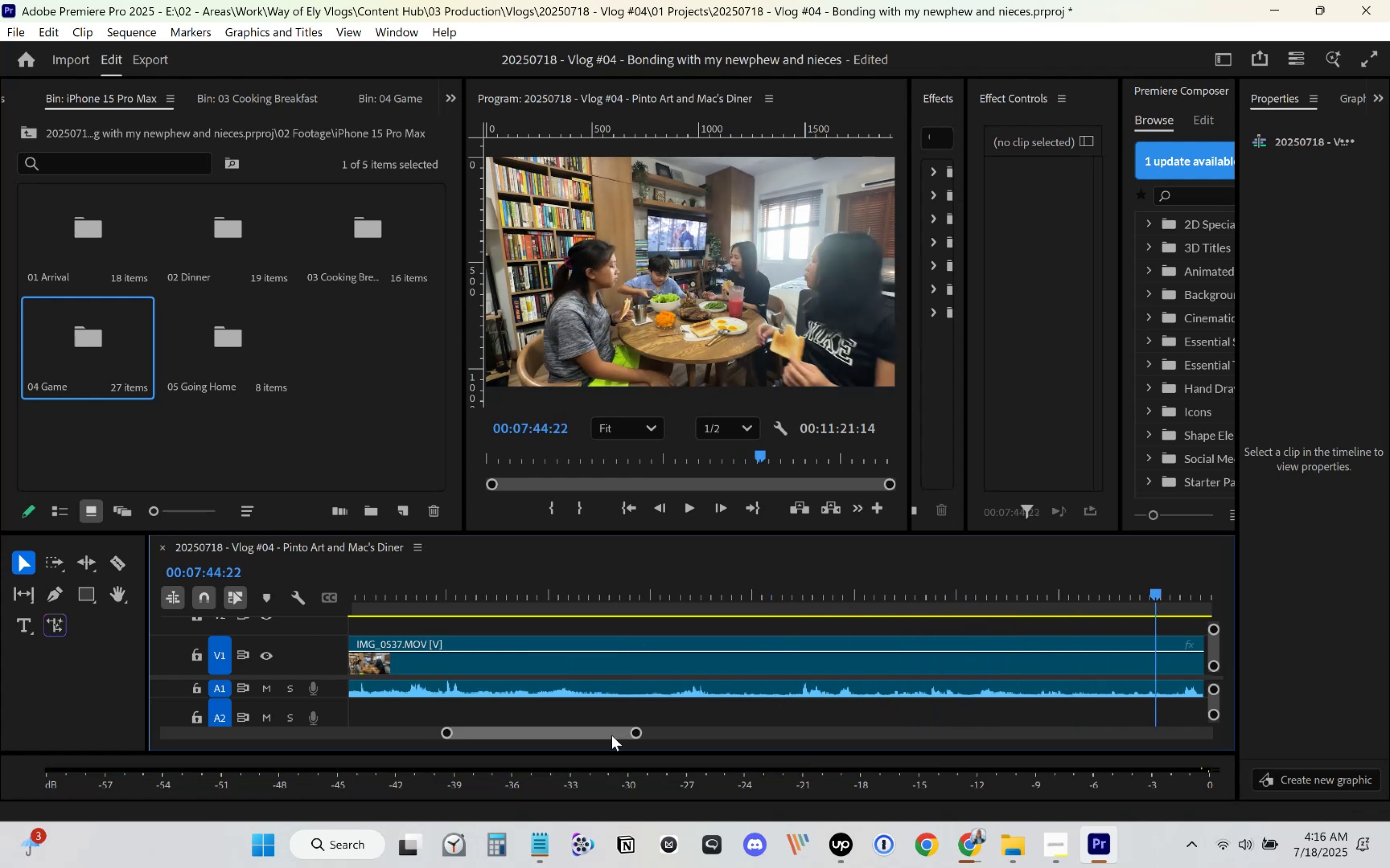 
left_click_drag(start_coordinate=[635, 733], to_coordinate=[775, 722])
 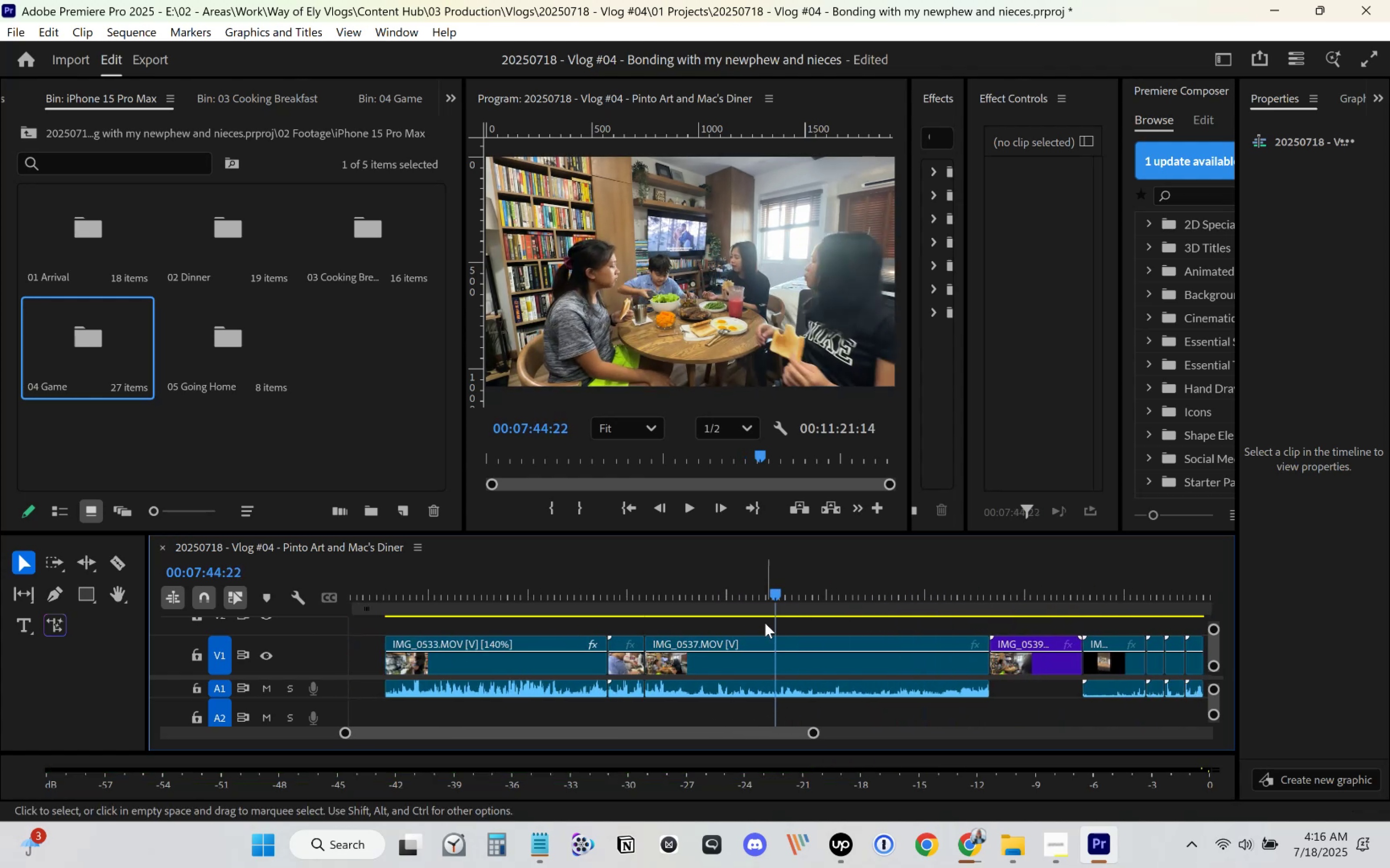 
left_click_drag(start_coordinate=[786, 590], to_coordinate=[791, 614])
 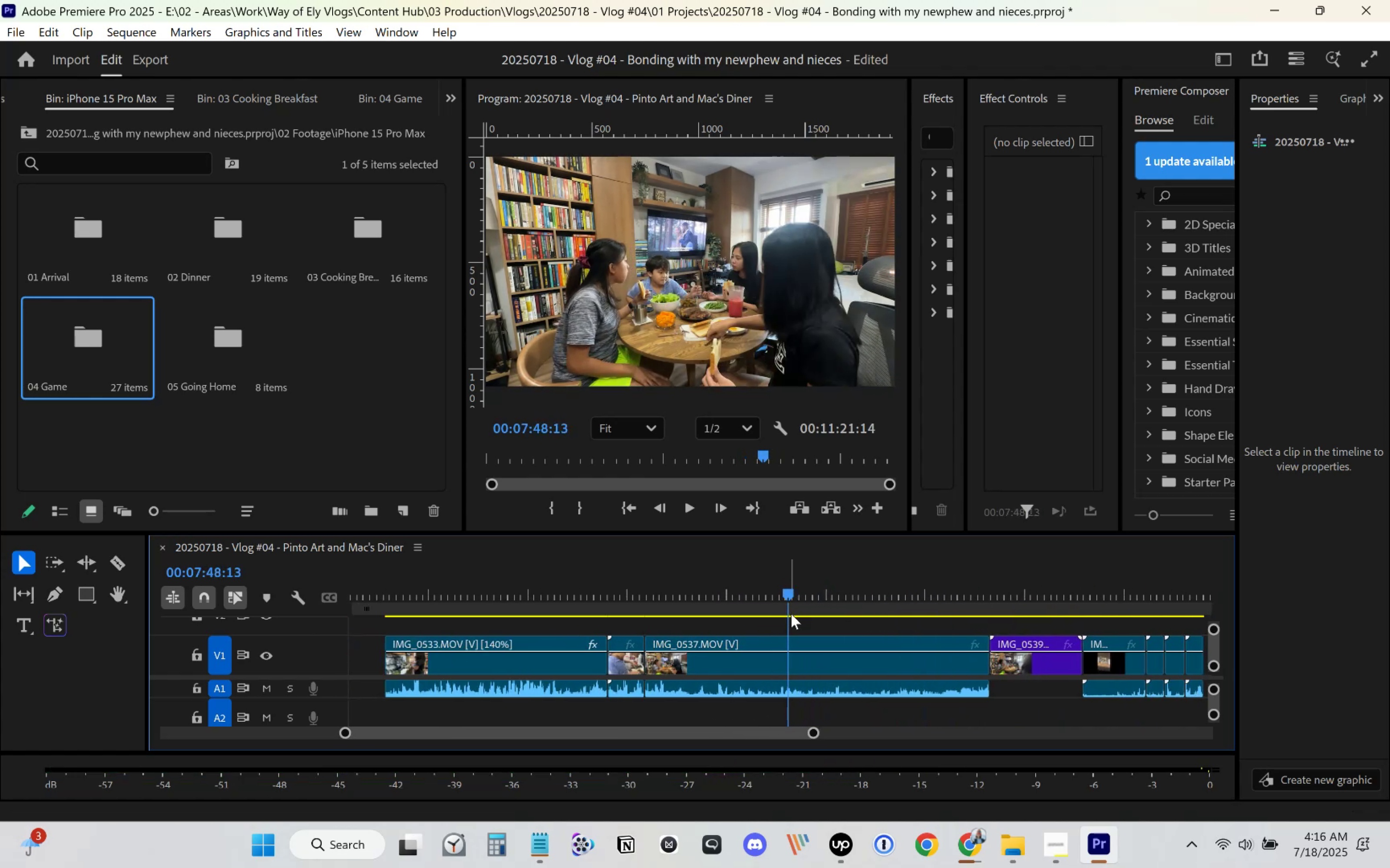 
key(Space)
 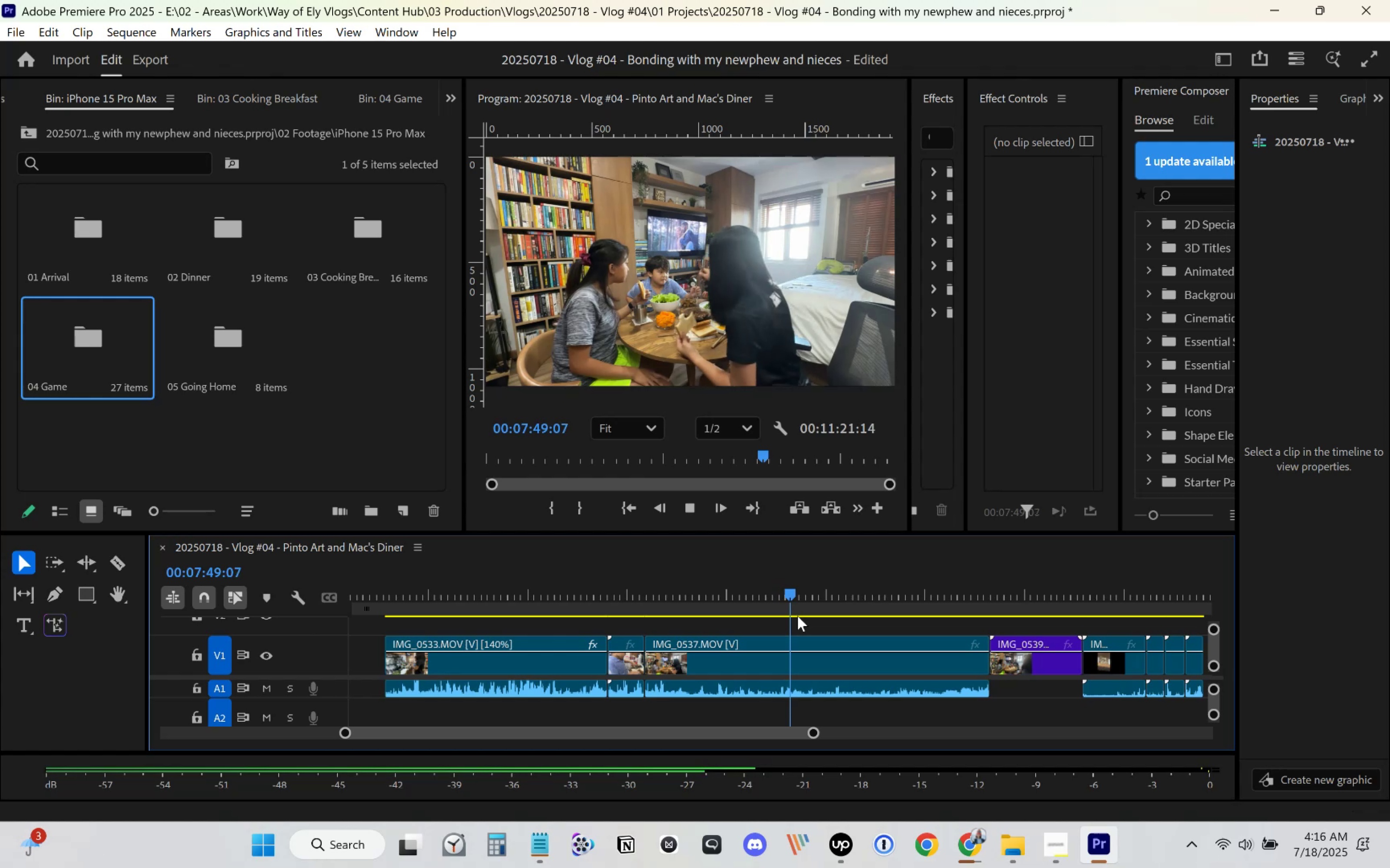 
key(Space)
 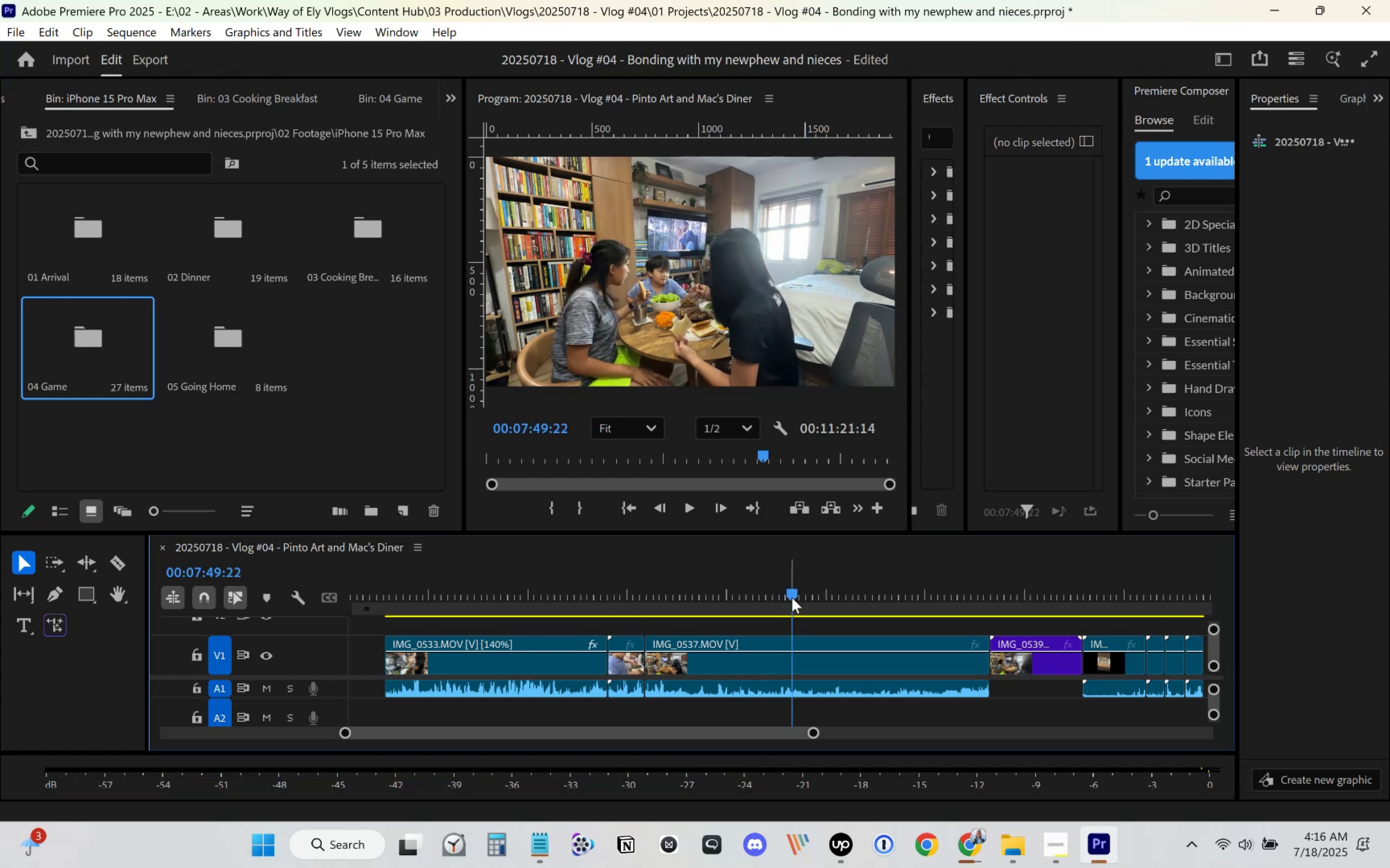 
left_click_drag(start_coordinate=[790, 594], to_coordinate=[785, 614])
 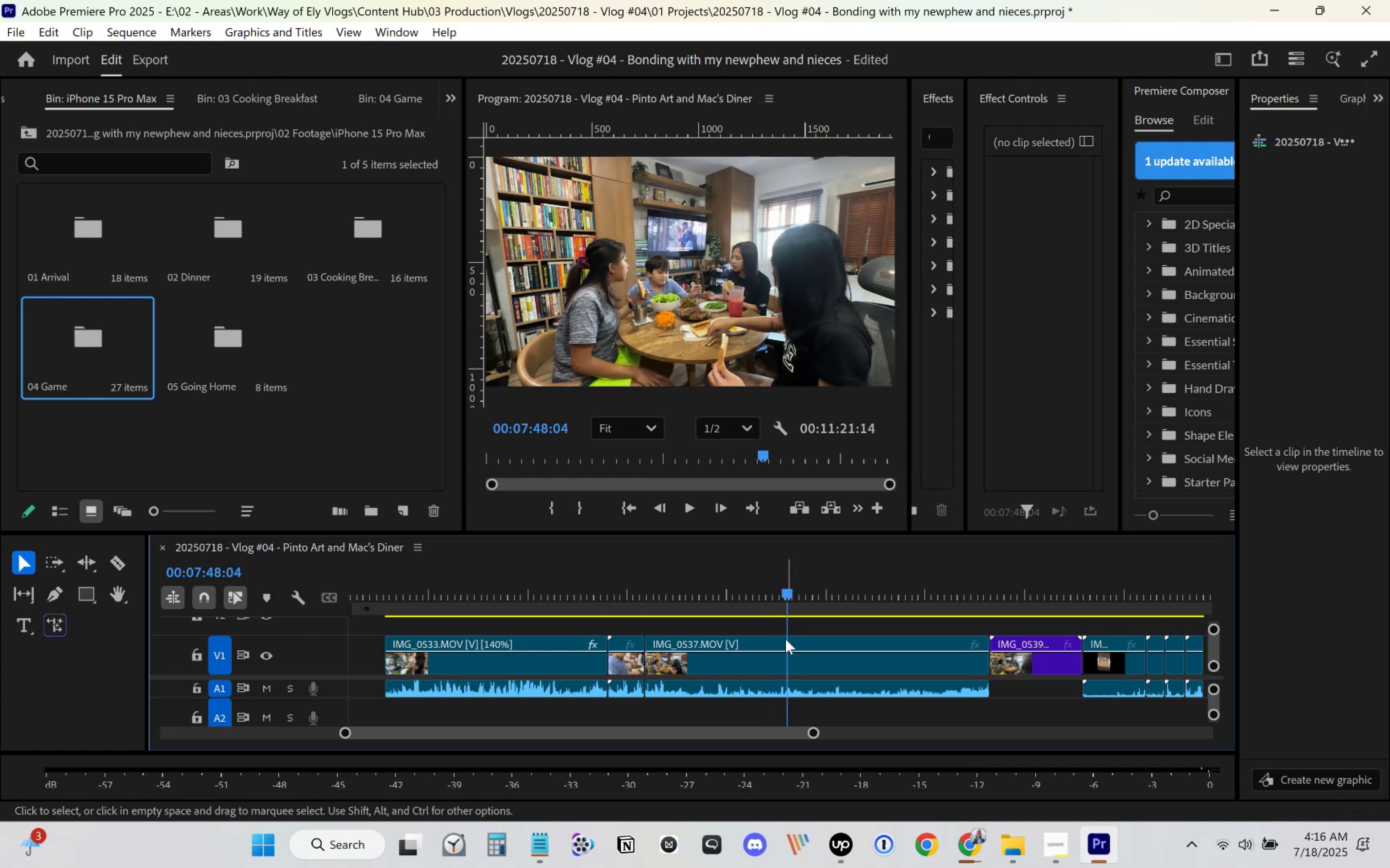 
key(C)
 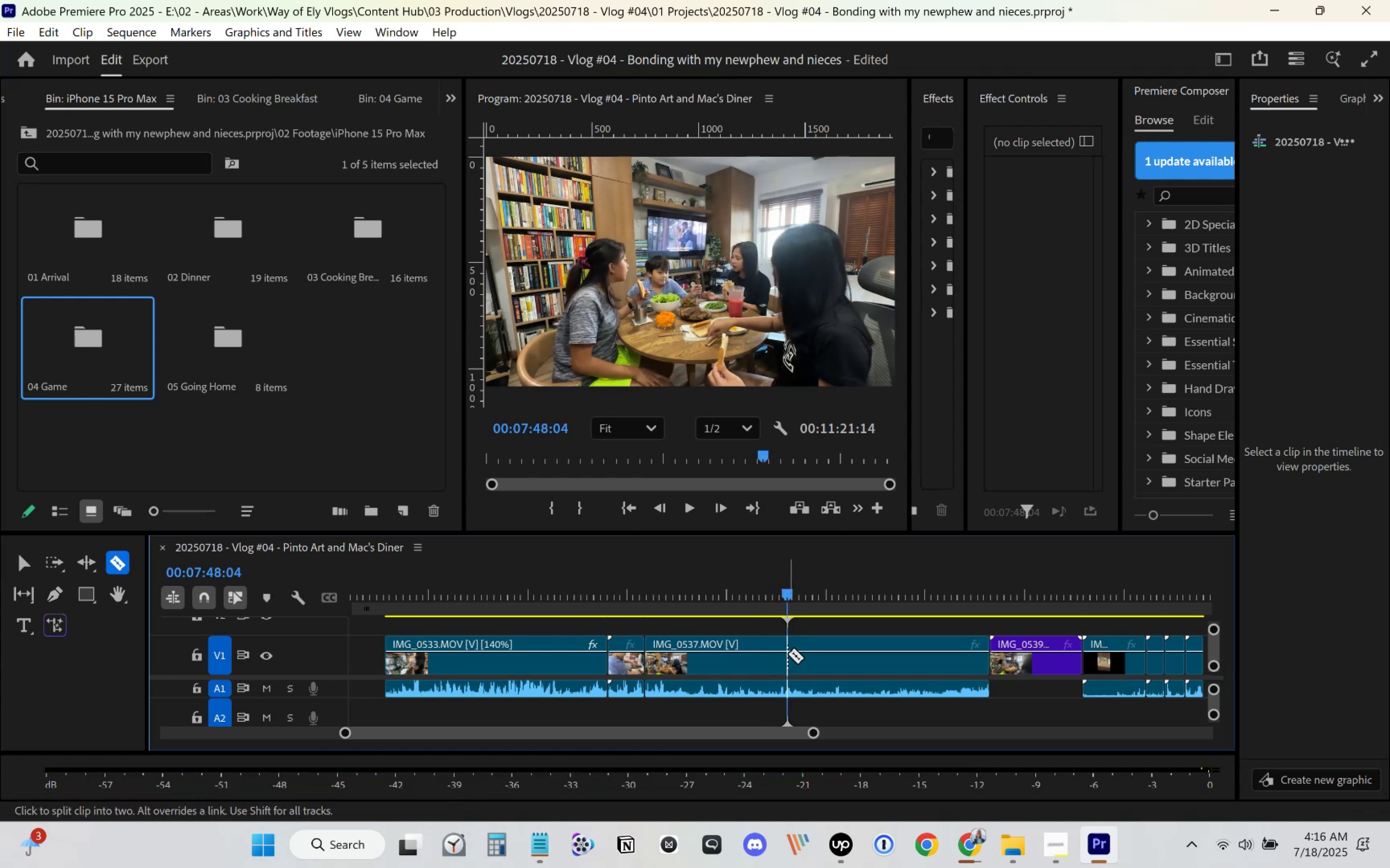 
left_click([788, 654])
 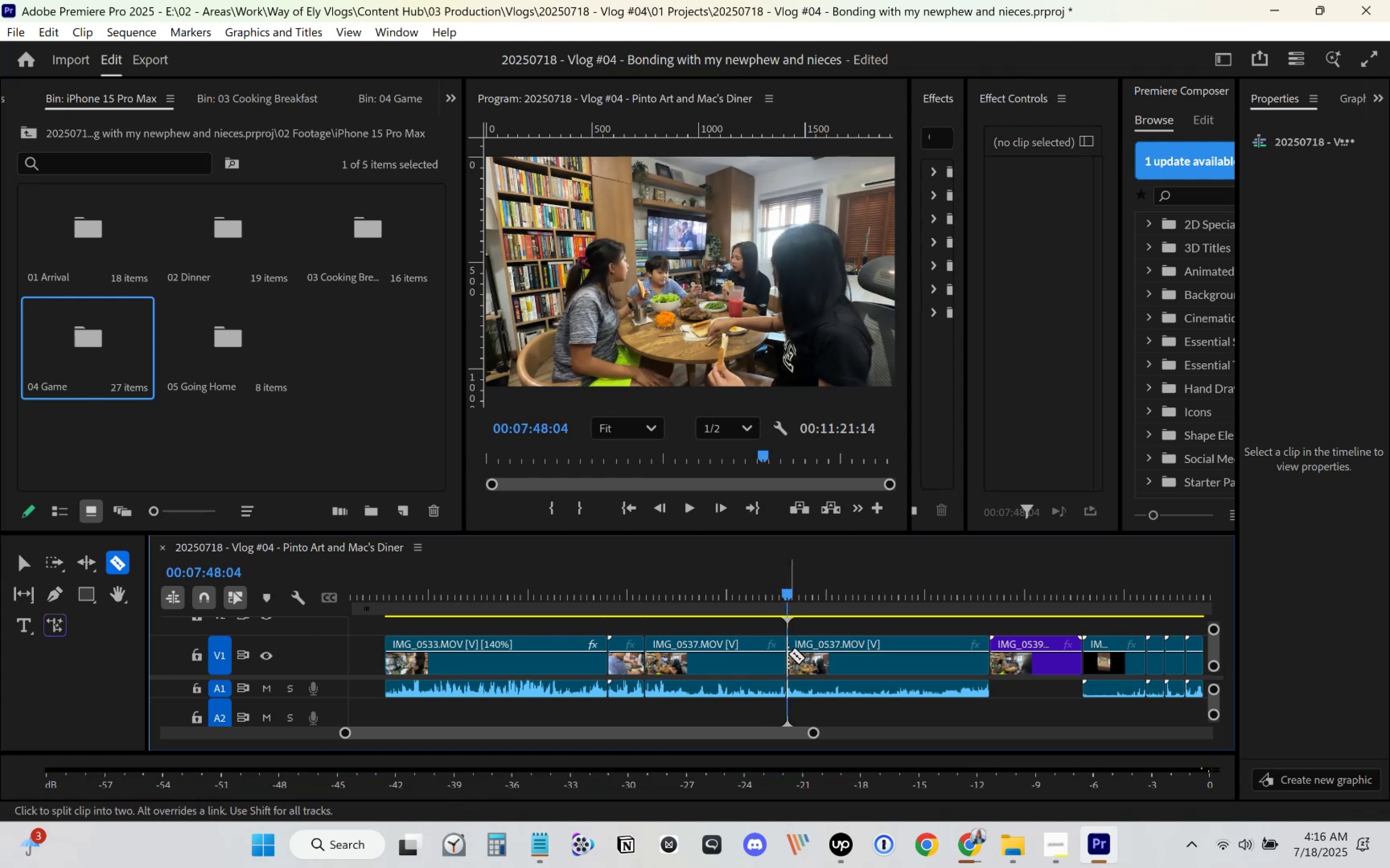 
key(Space)
 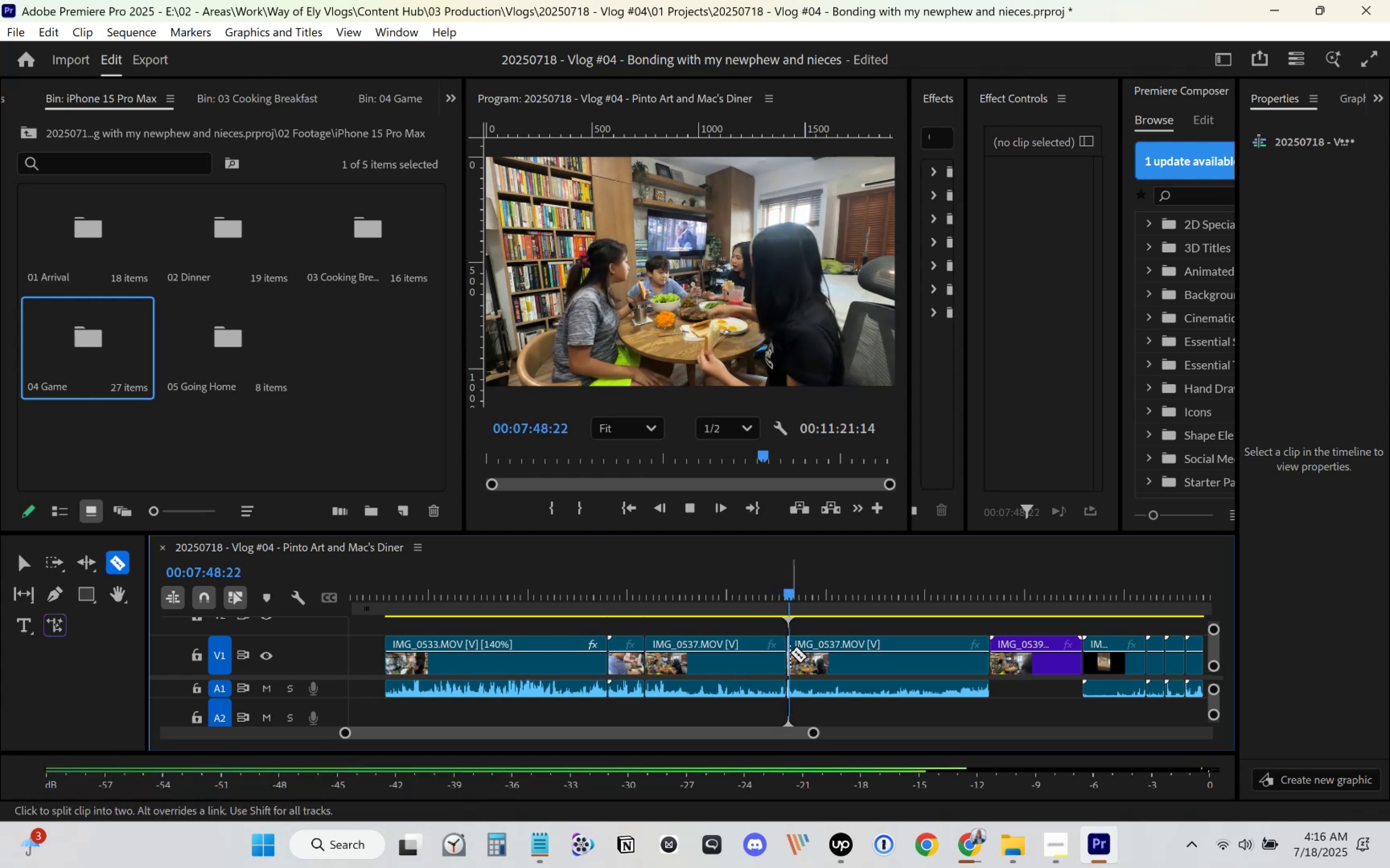 
key(Control+Z)
 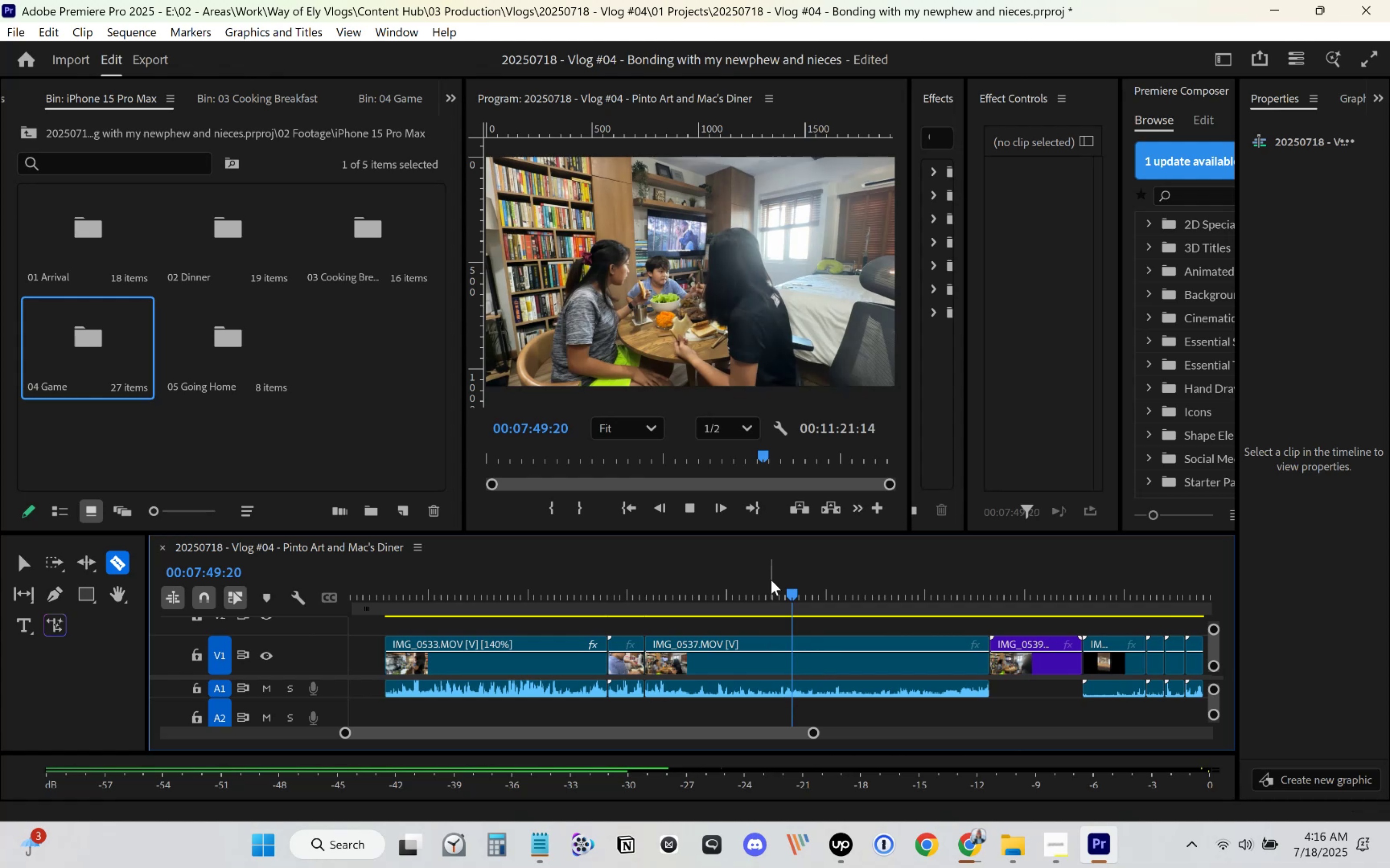 
left_click([771, 579])
 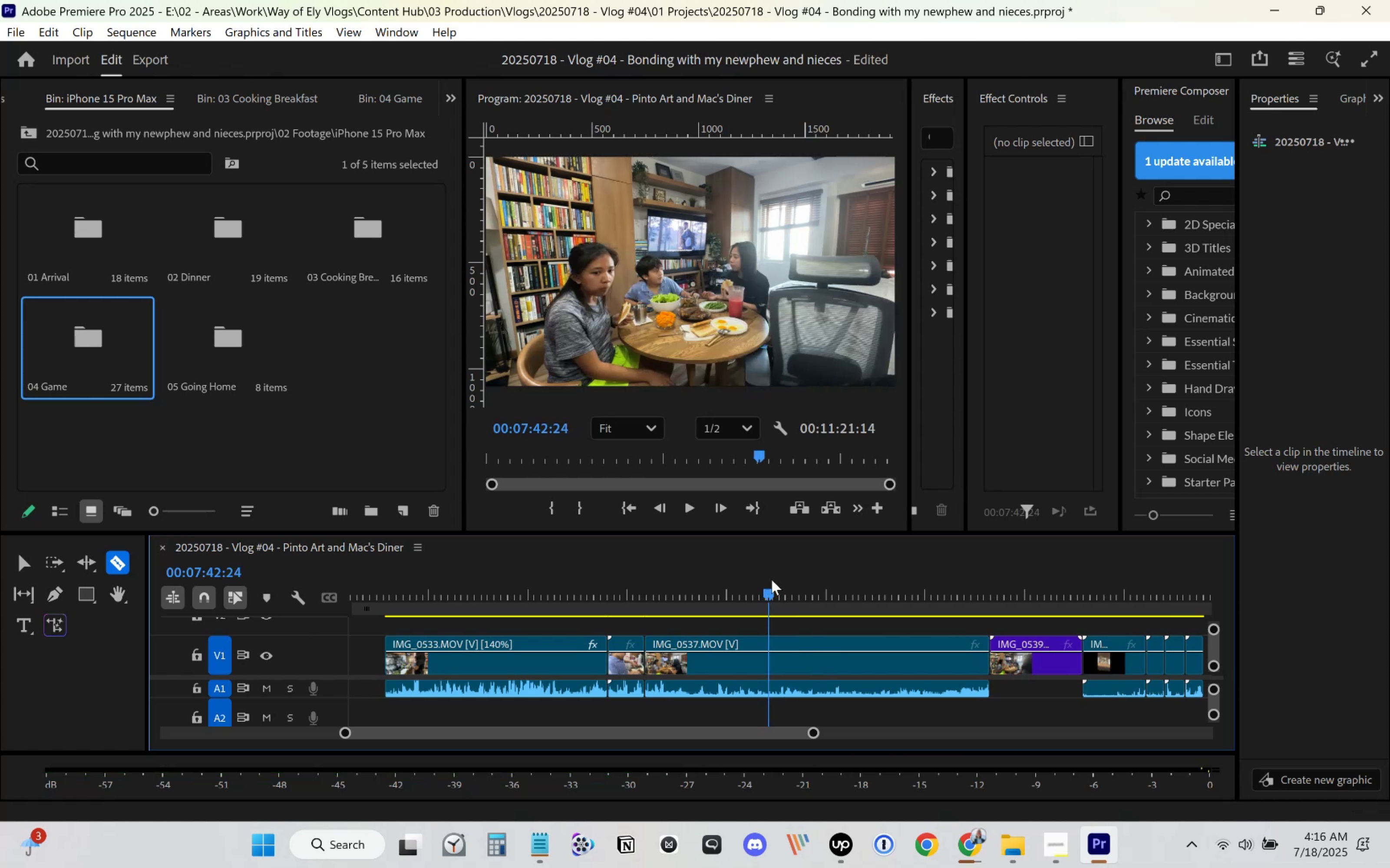 
key(Space)
 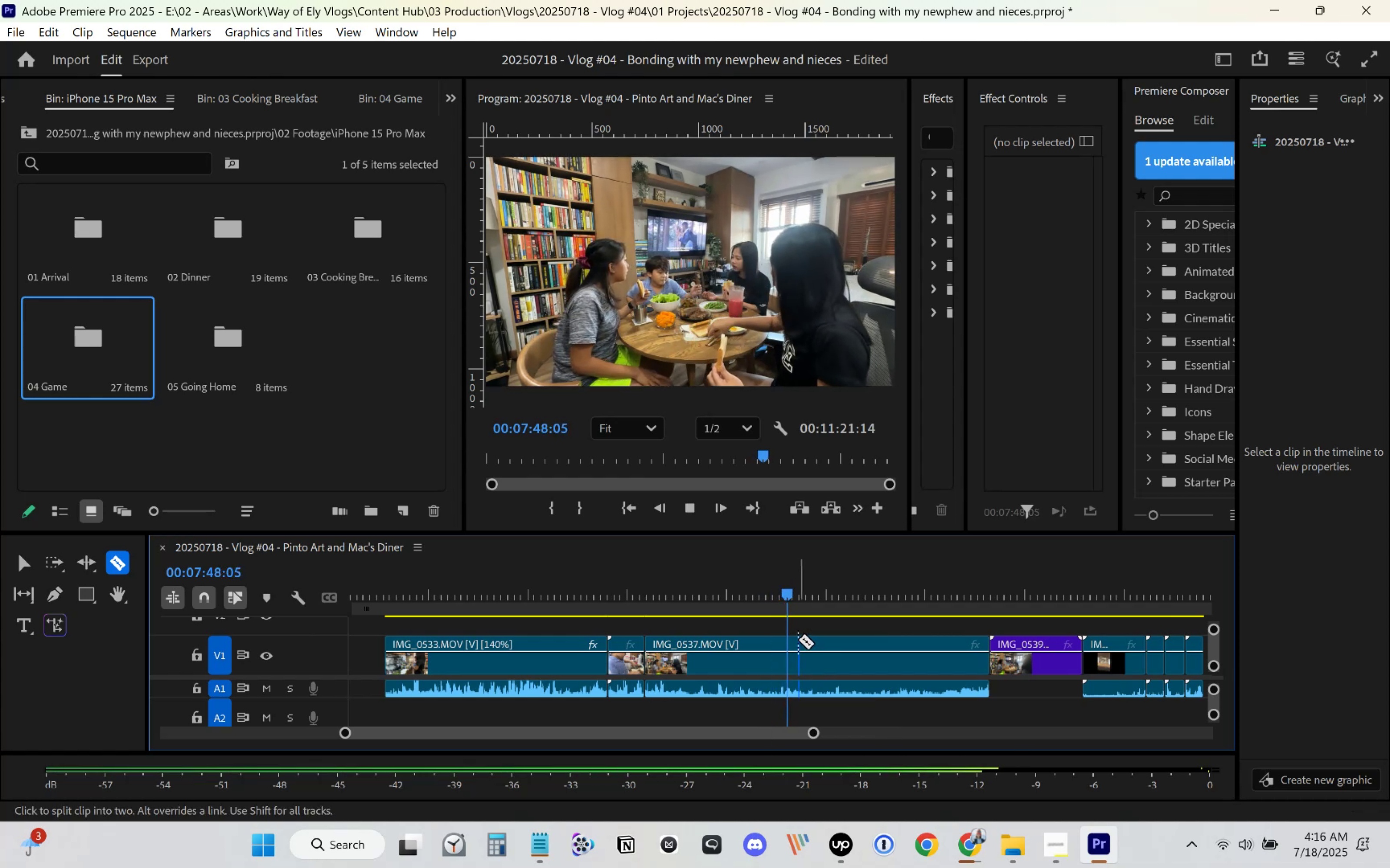 
wait(7.77)
 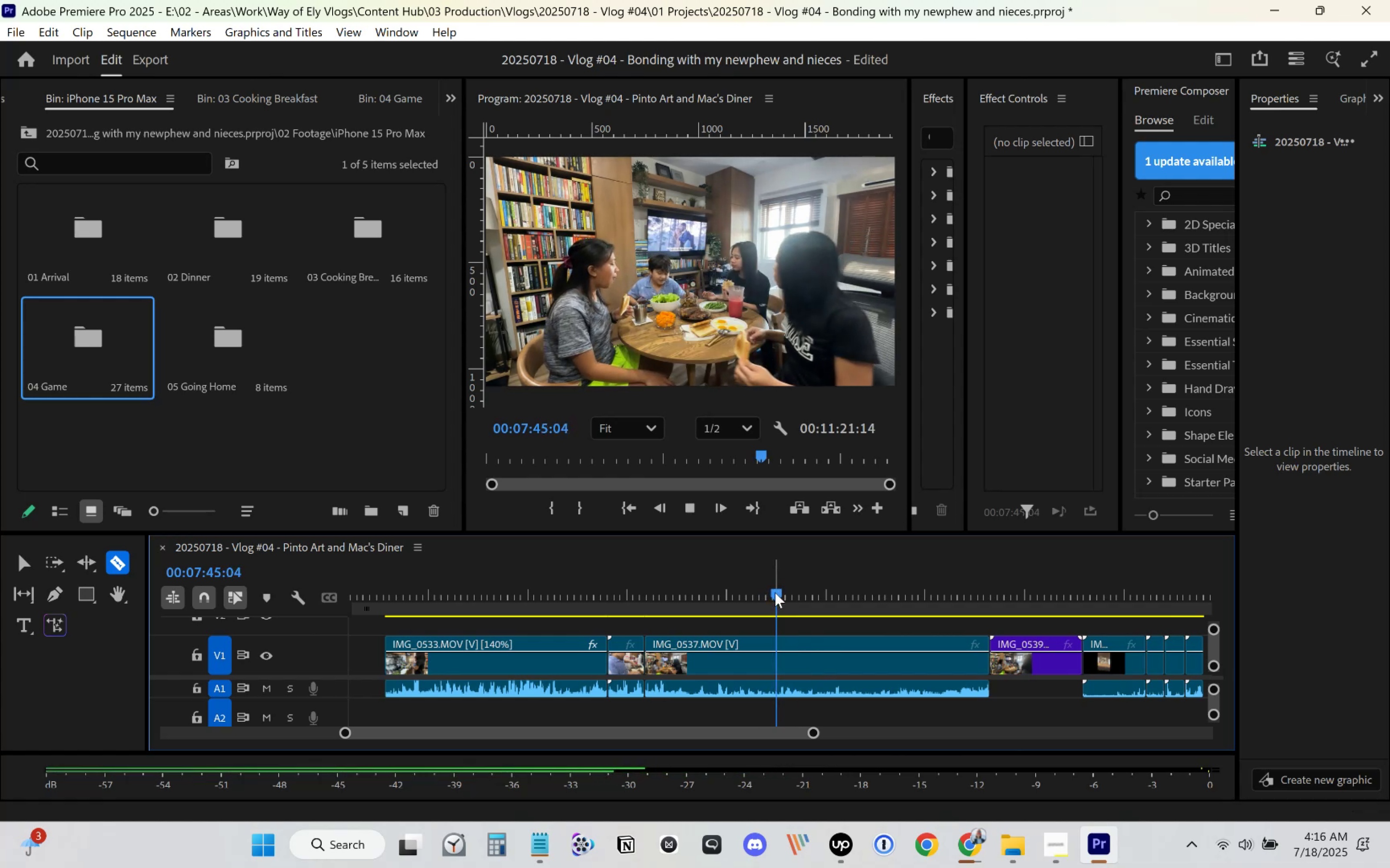 
left_click([782, 667])
 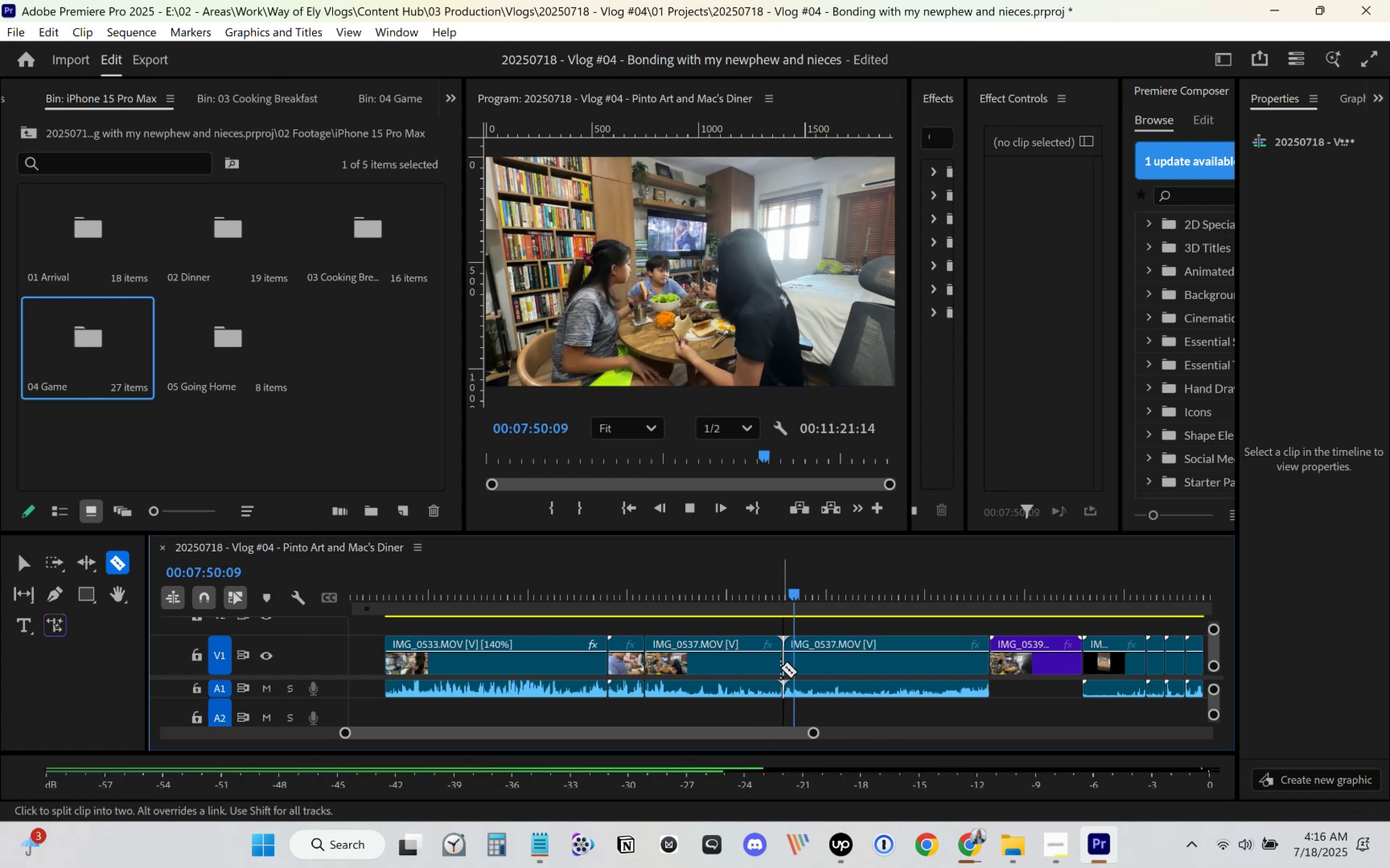 
key(V)
 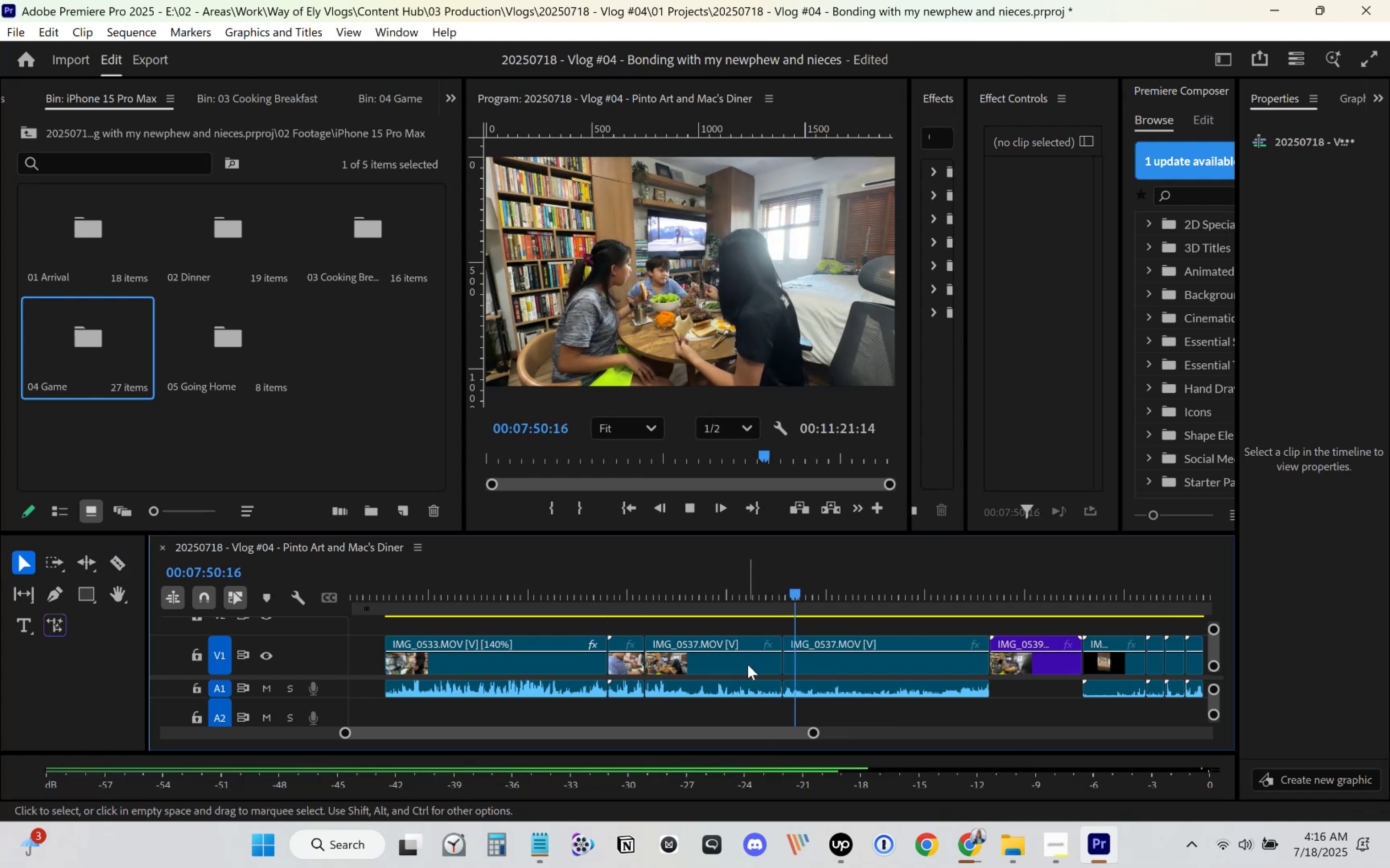 
left_click([747, 664])
 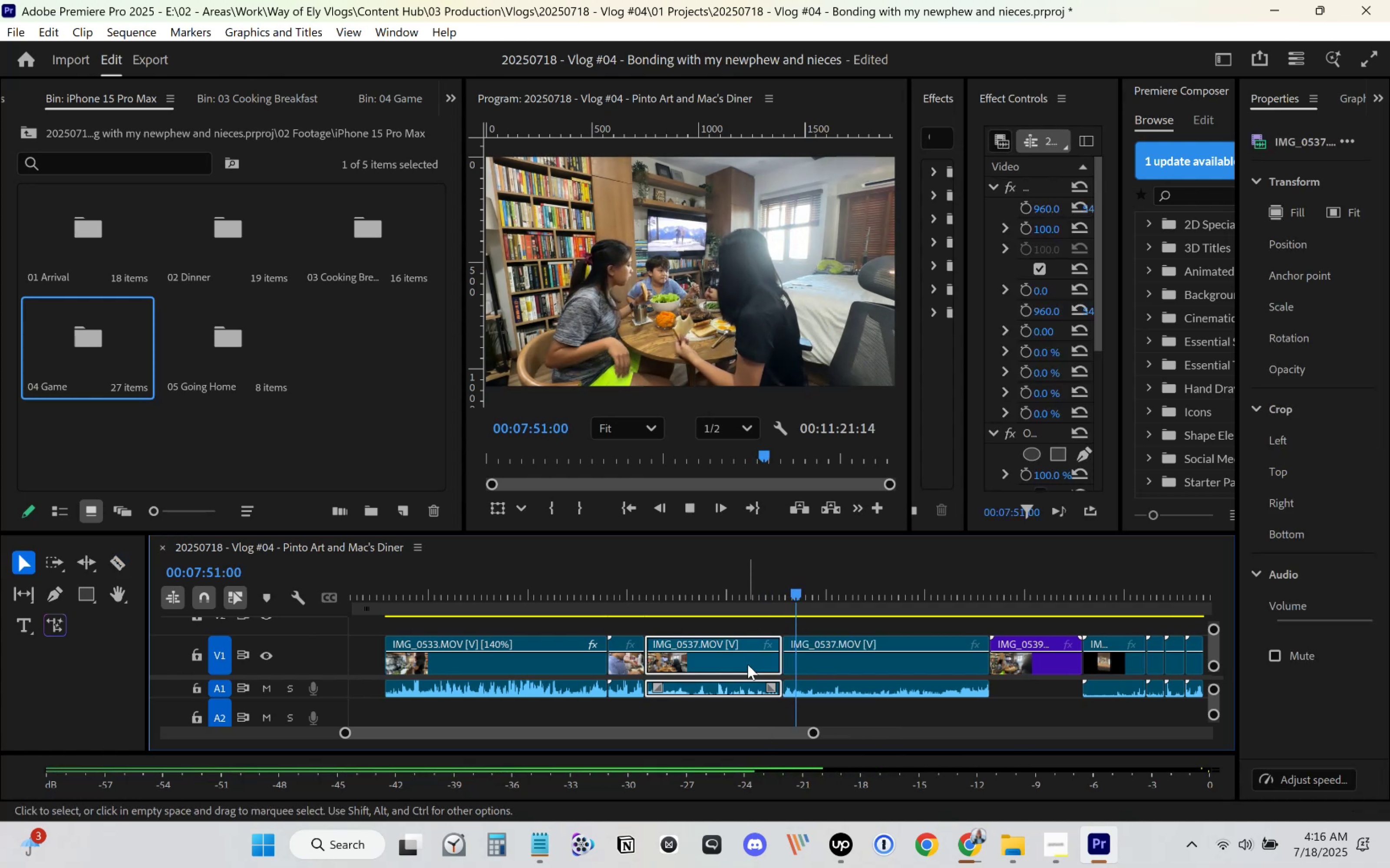 
key(Delete)
 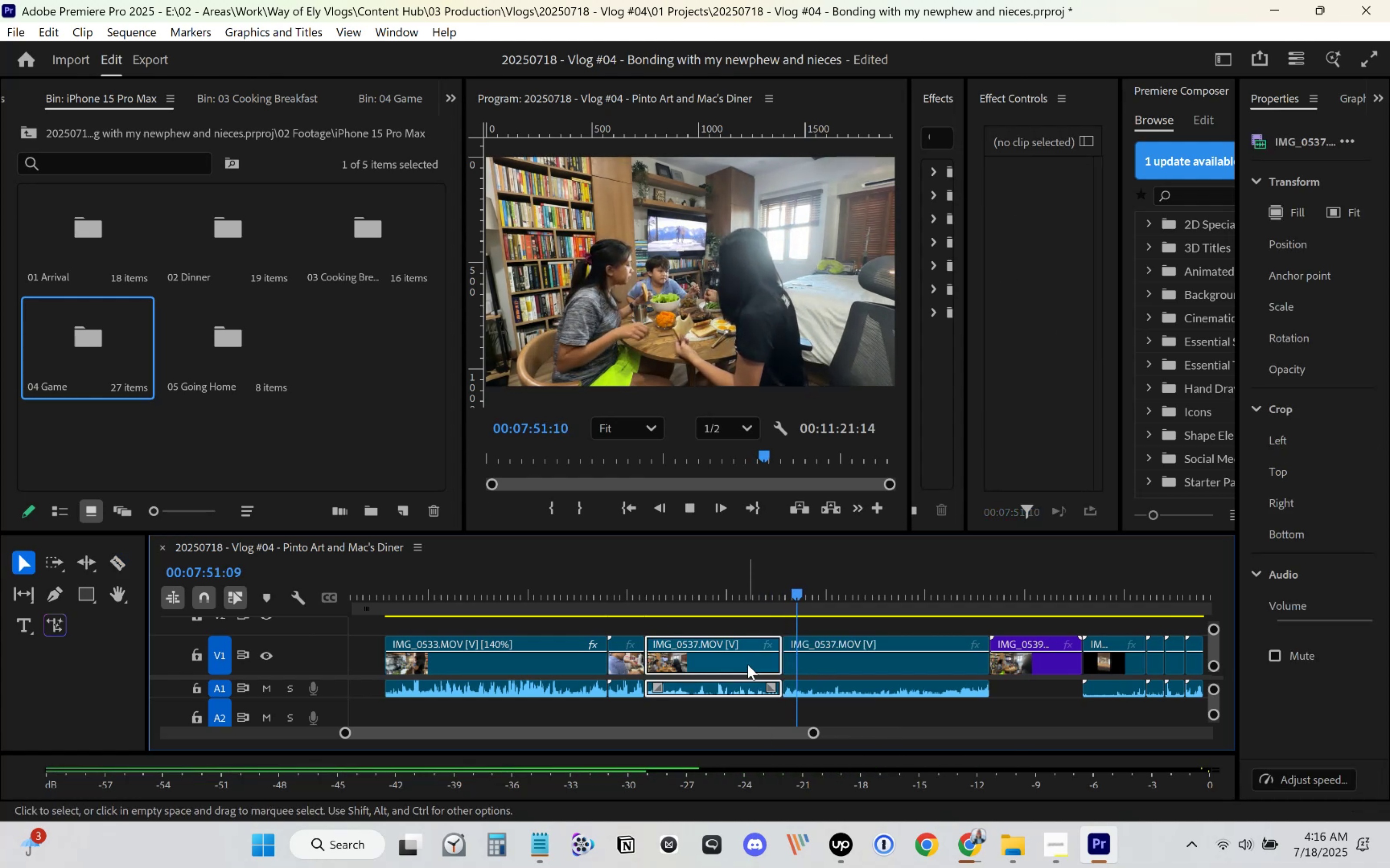 
left_click([747, 664])
 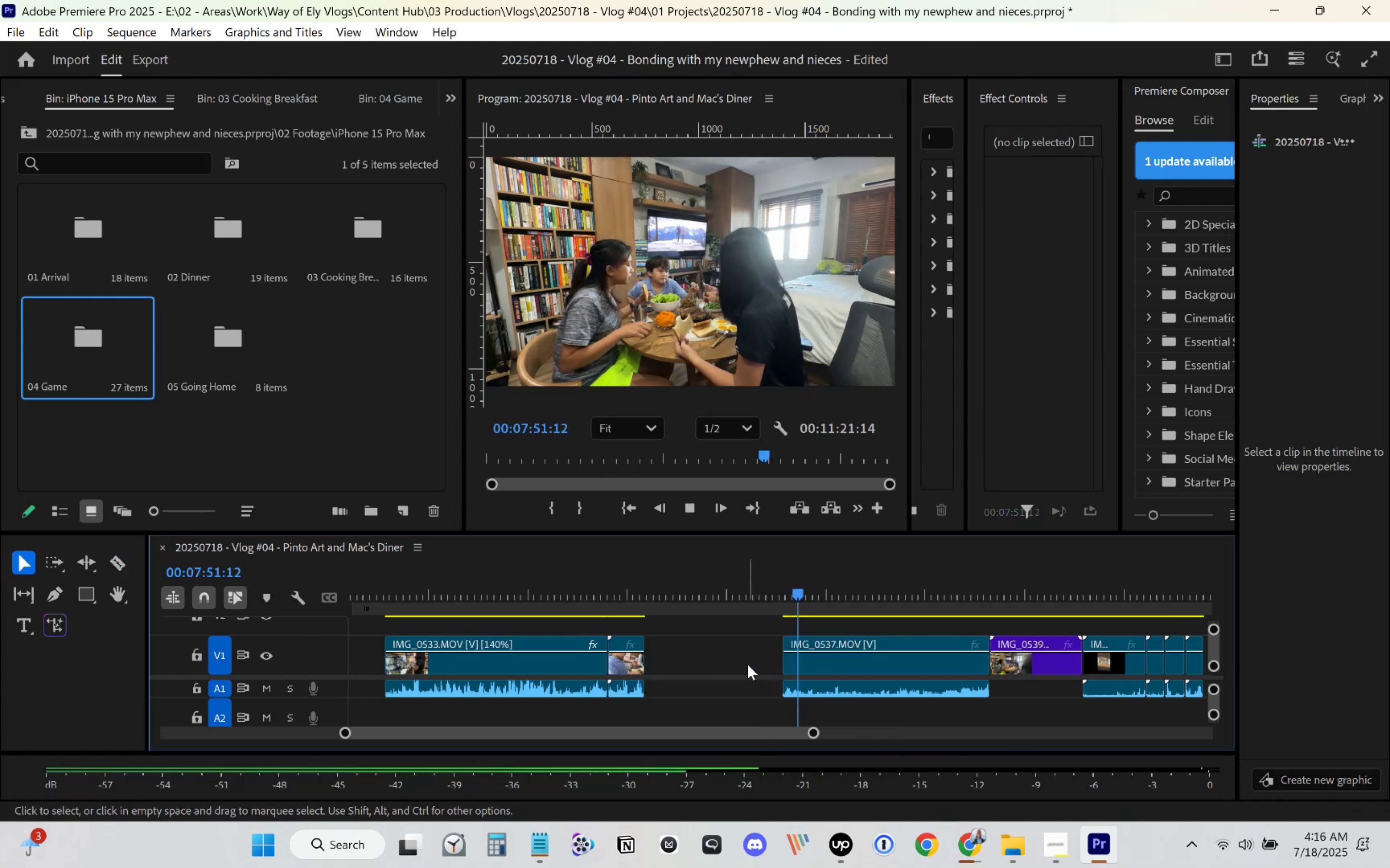 
key(Delete)
 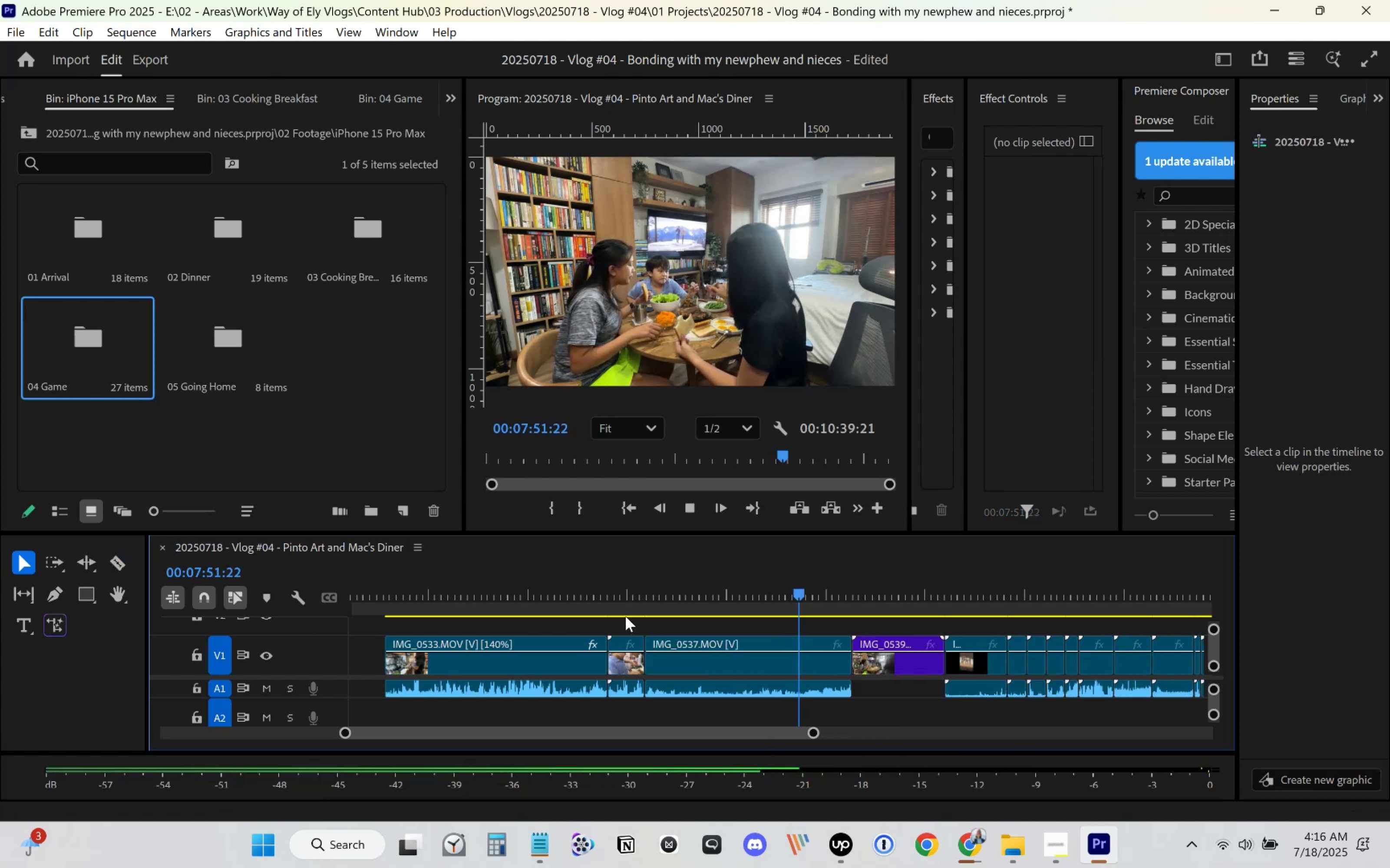 
left_click_drag(start_coordinate=[624, 583], to_coordinate=[632, 581])
 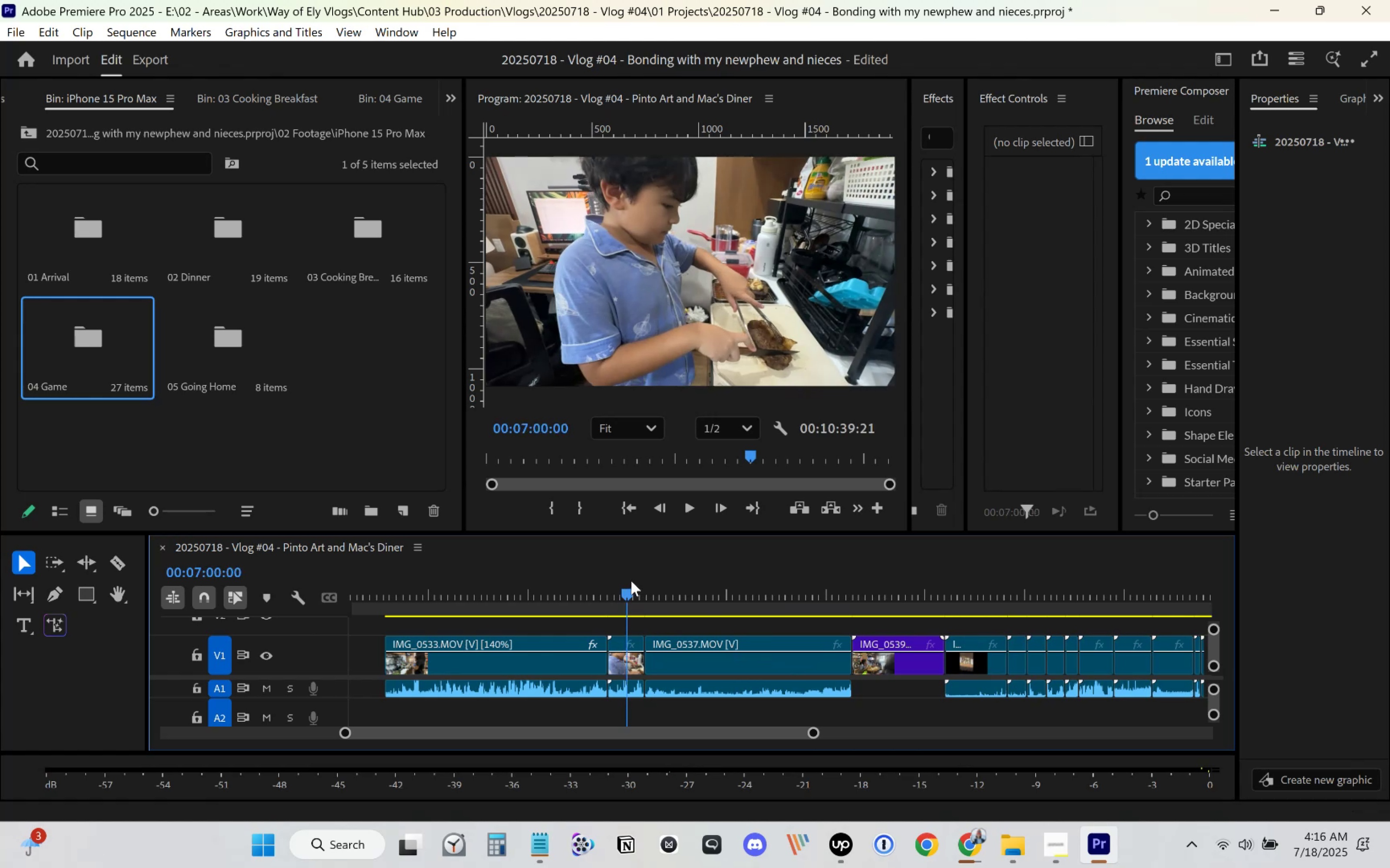 
key(Space)
 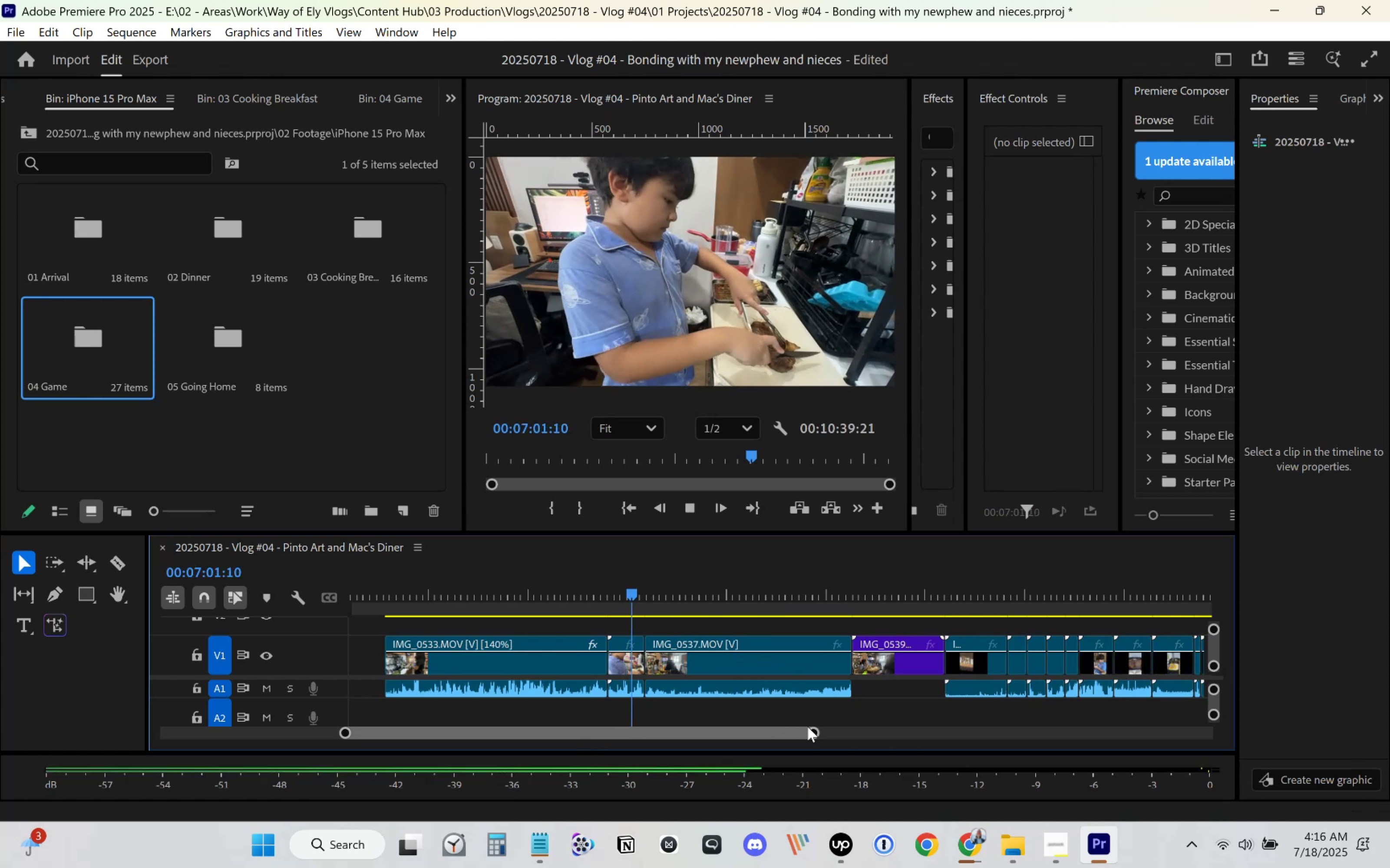 
left_click_drag(start_coordinate=[816, 730], to_coordinate=[737, 732])
 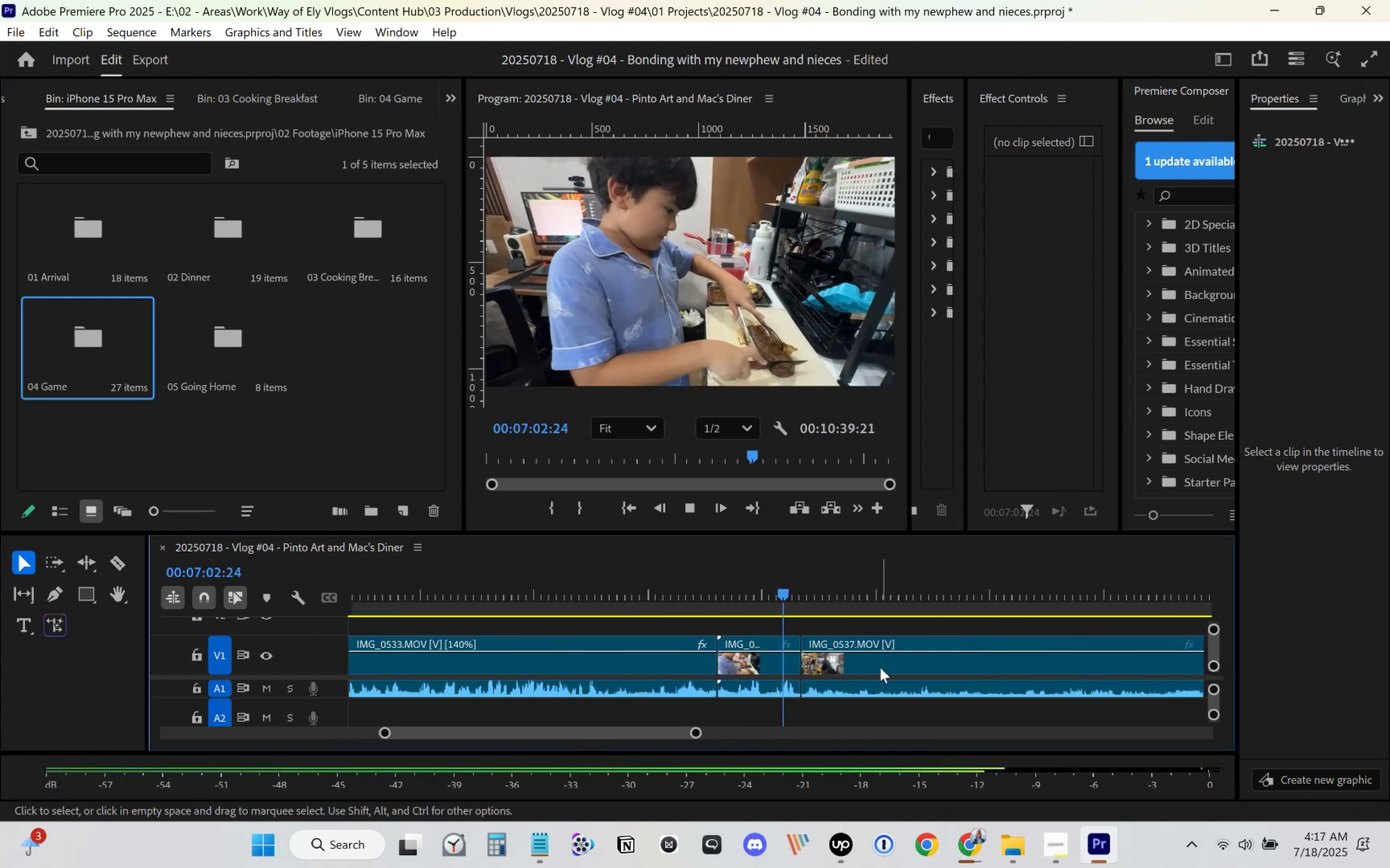 
scroll: coordinate [805, 678], scroll_direction: down, amount: 8.0
 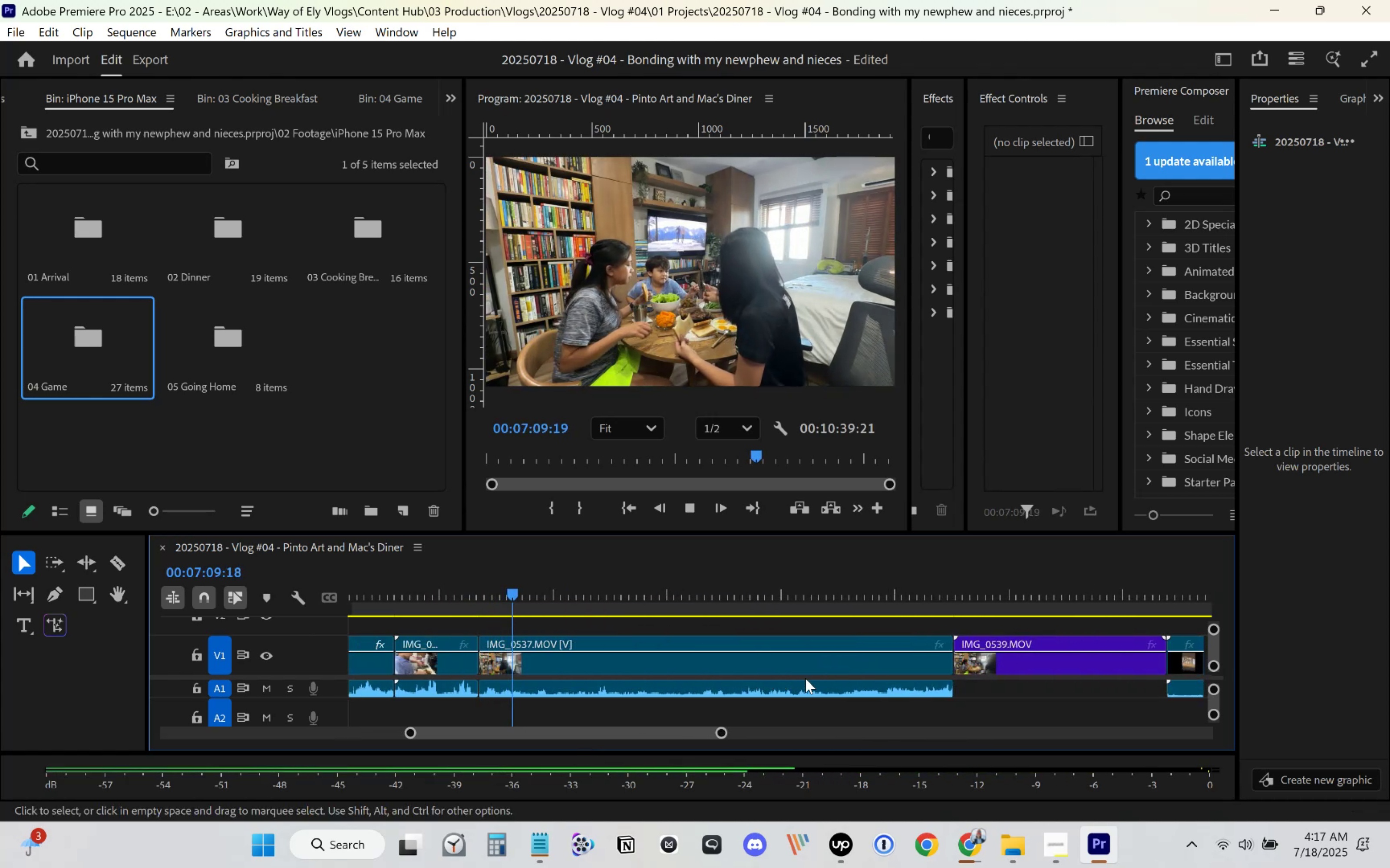 
wait(6.83)
 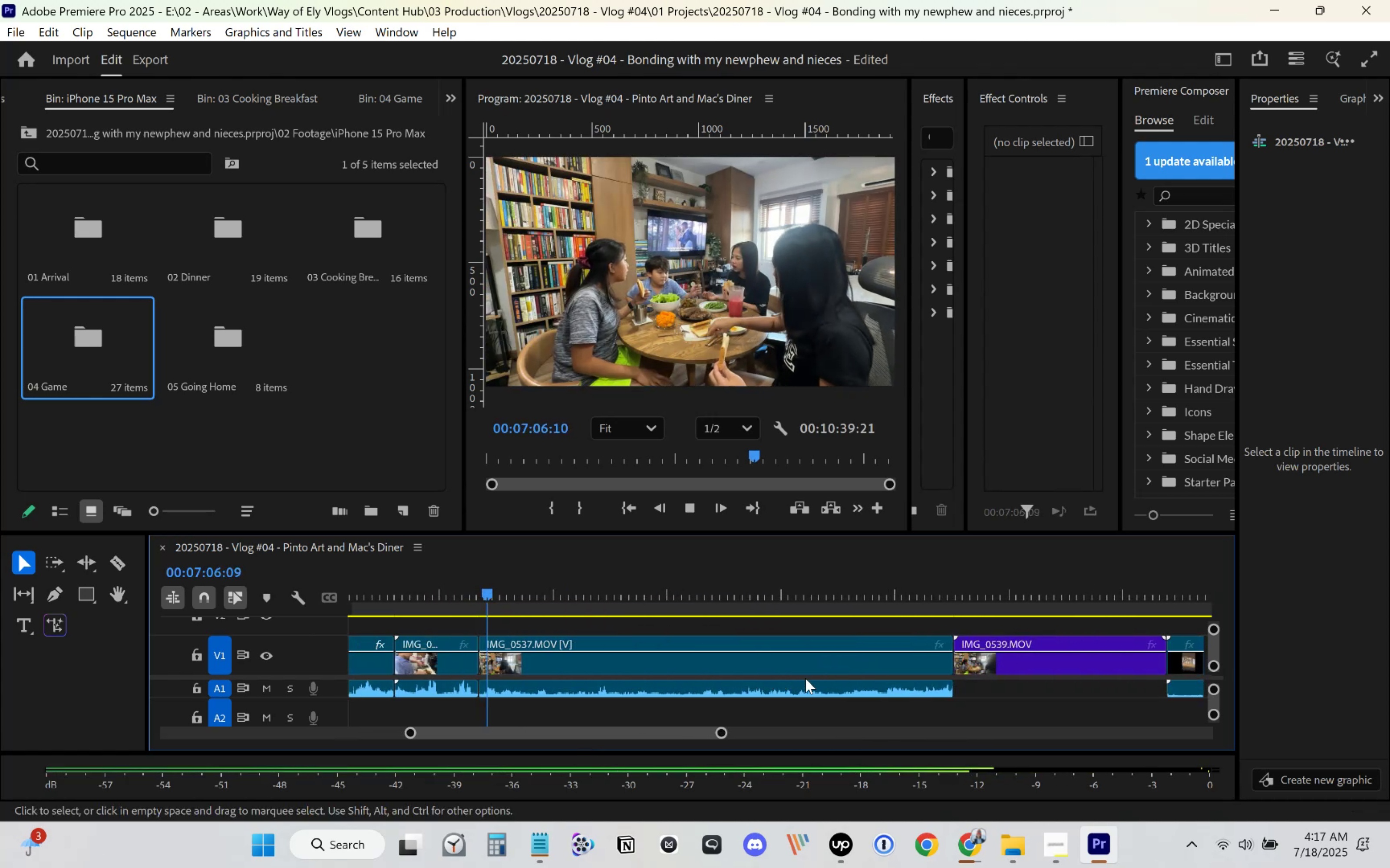 
type(cc)
 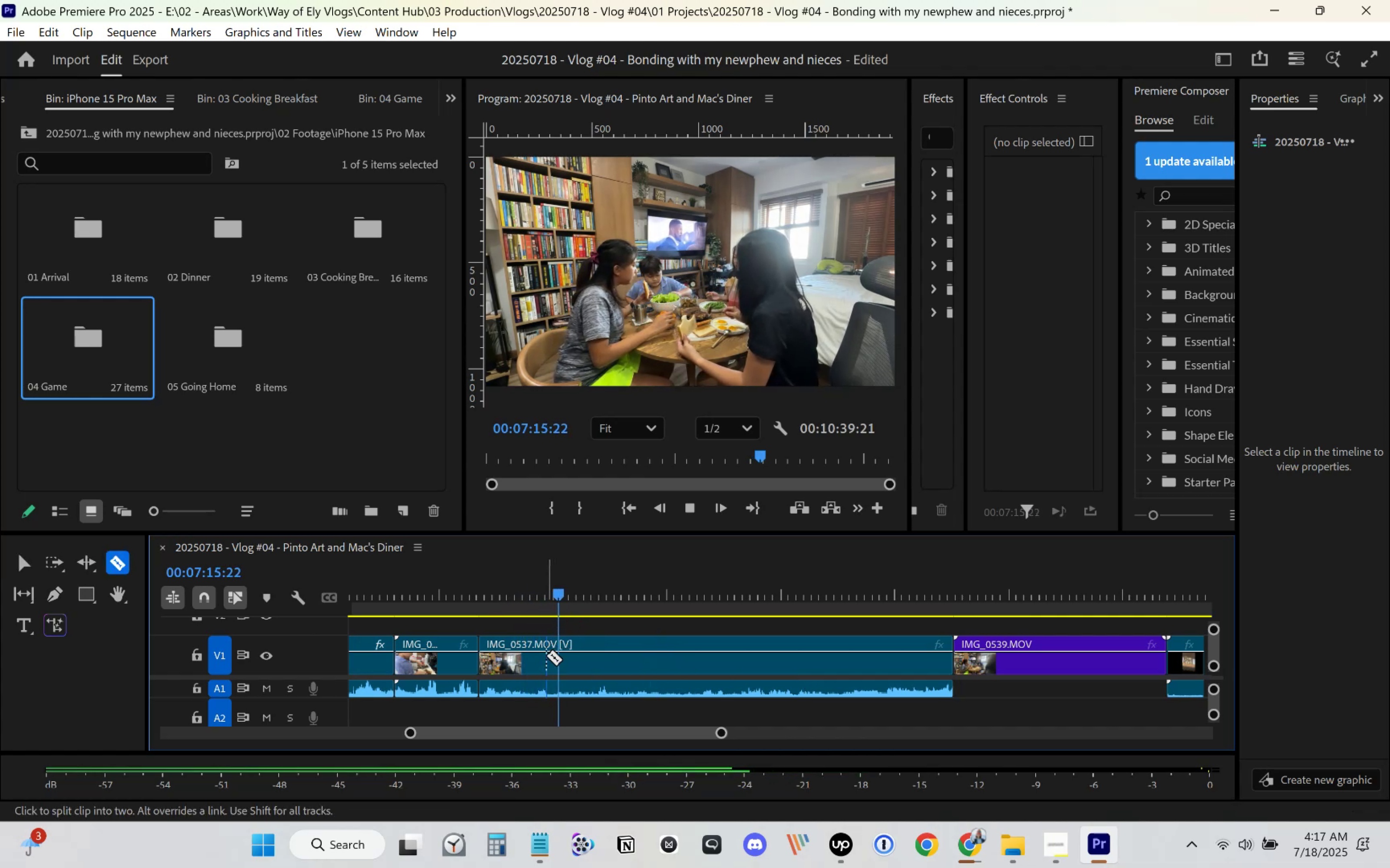 
left_click([549, 661])
 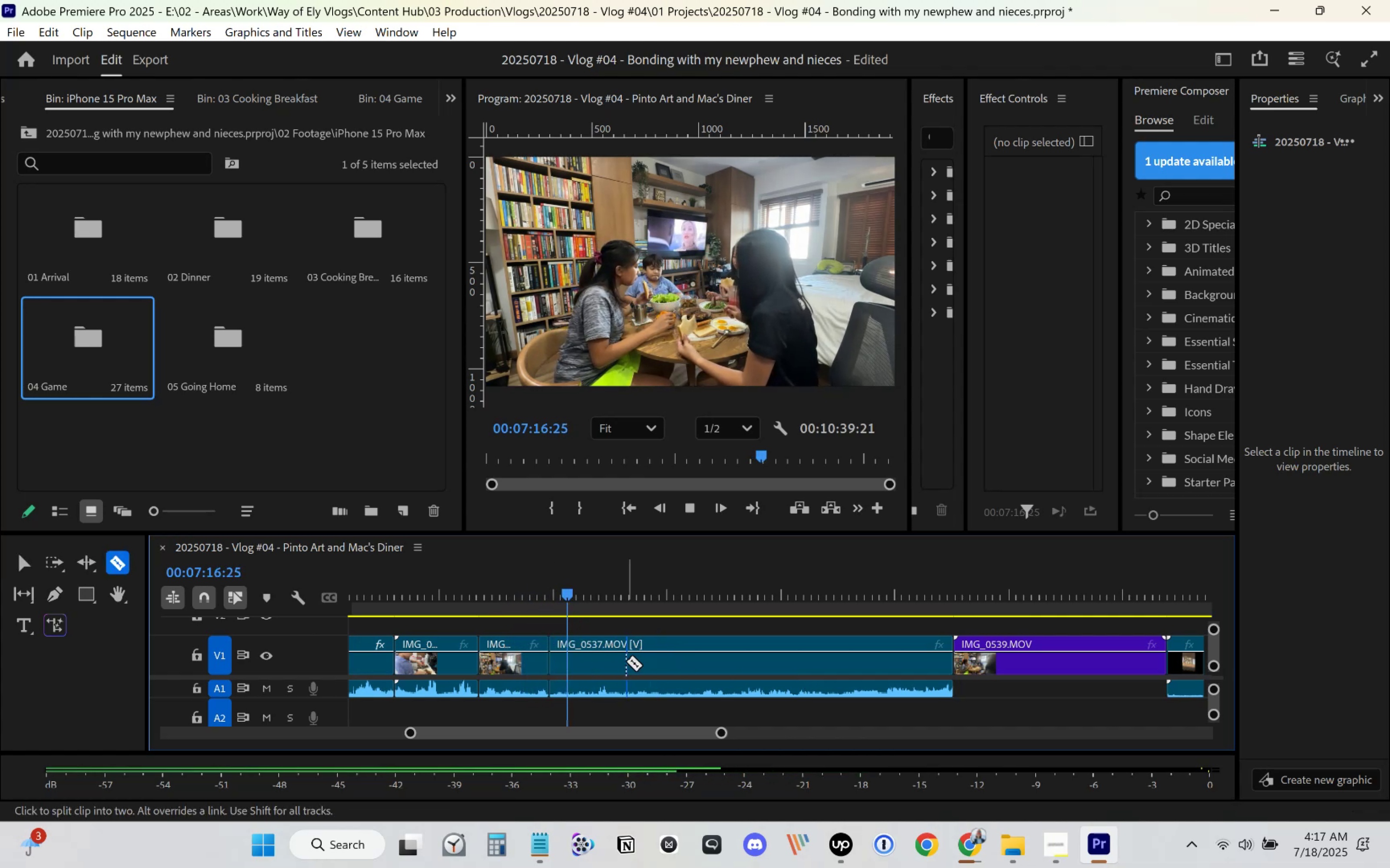 
key(V)
 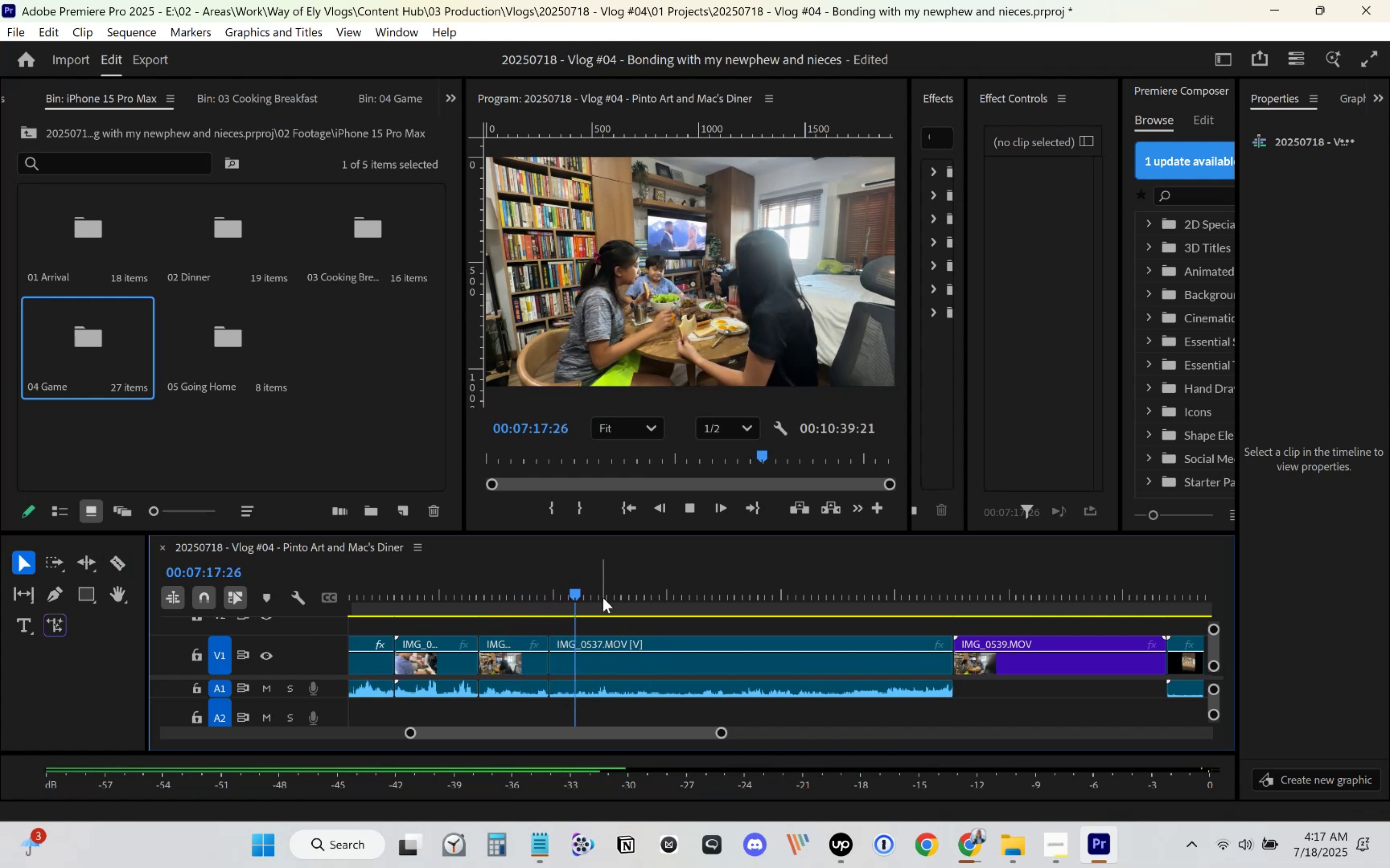 
left_click_drag(start_coordinate=[589, 596], to_coordinate=[701, 594])
 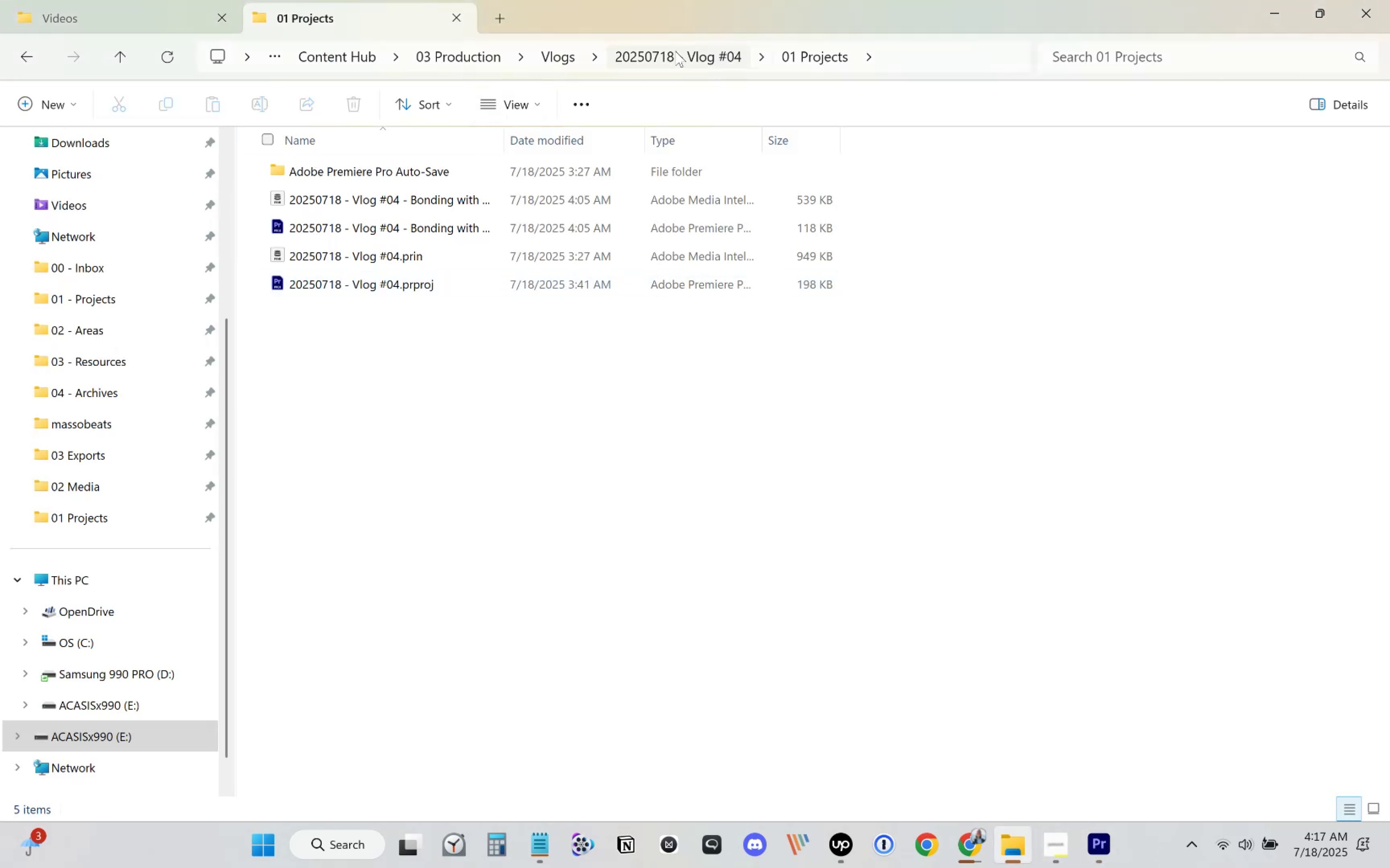 
left_click([155, 20])
 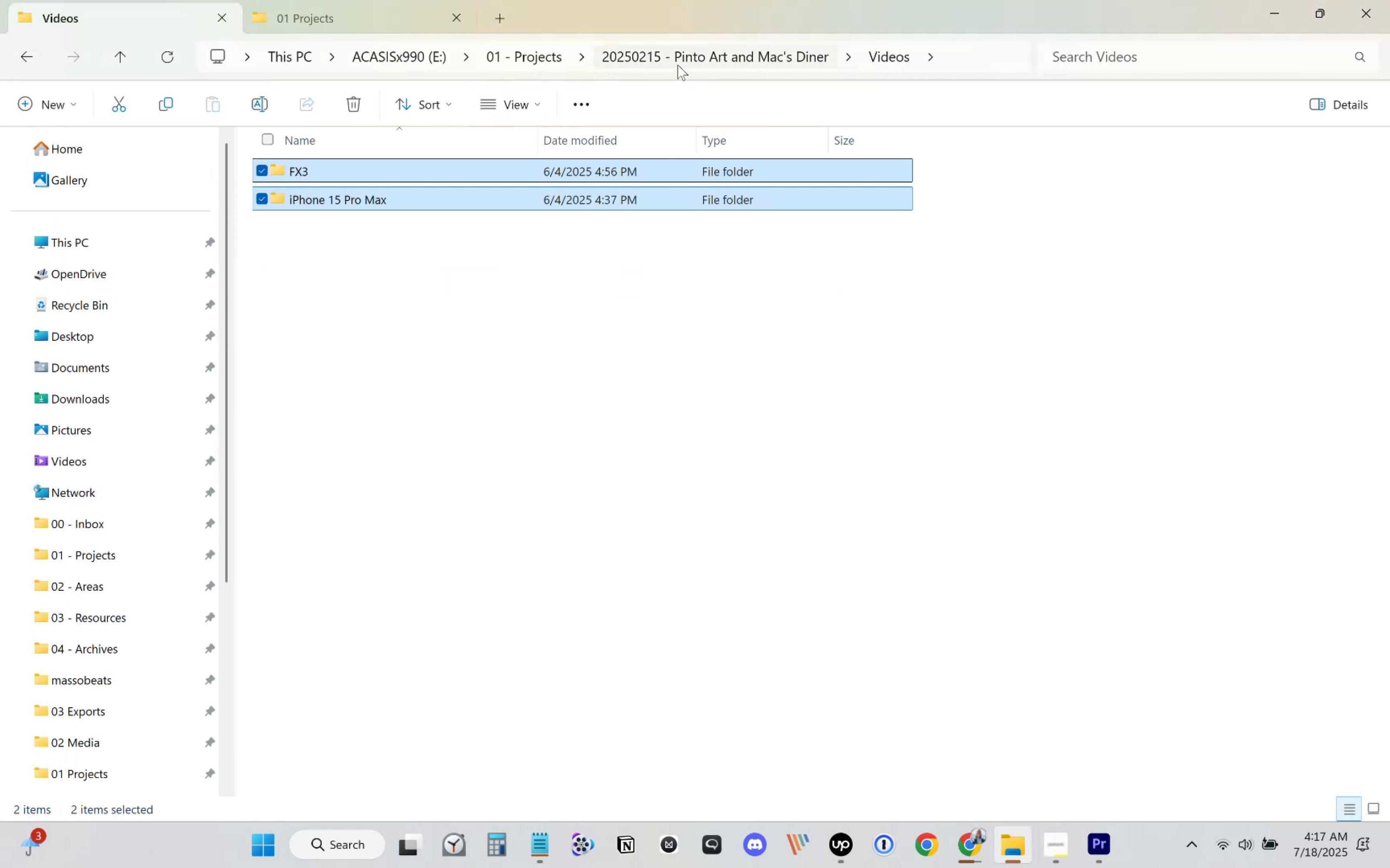 
left_click([682, 61])
 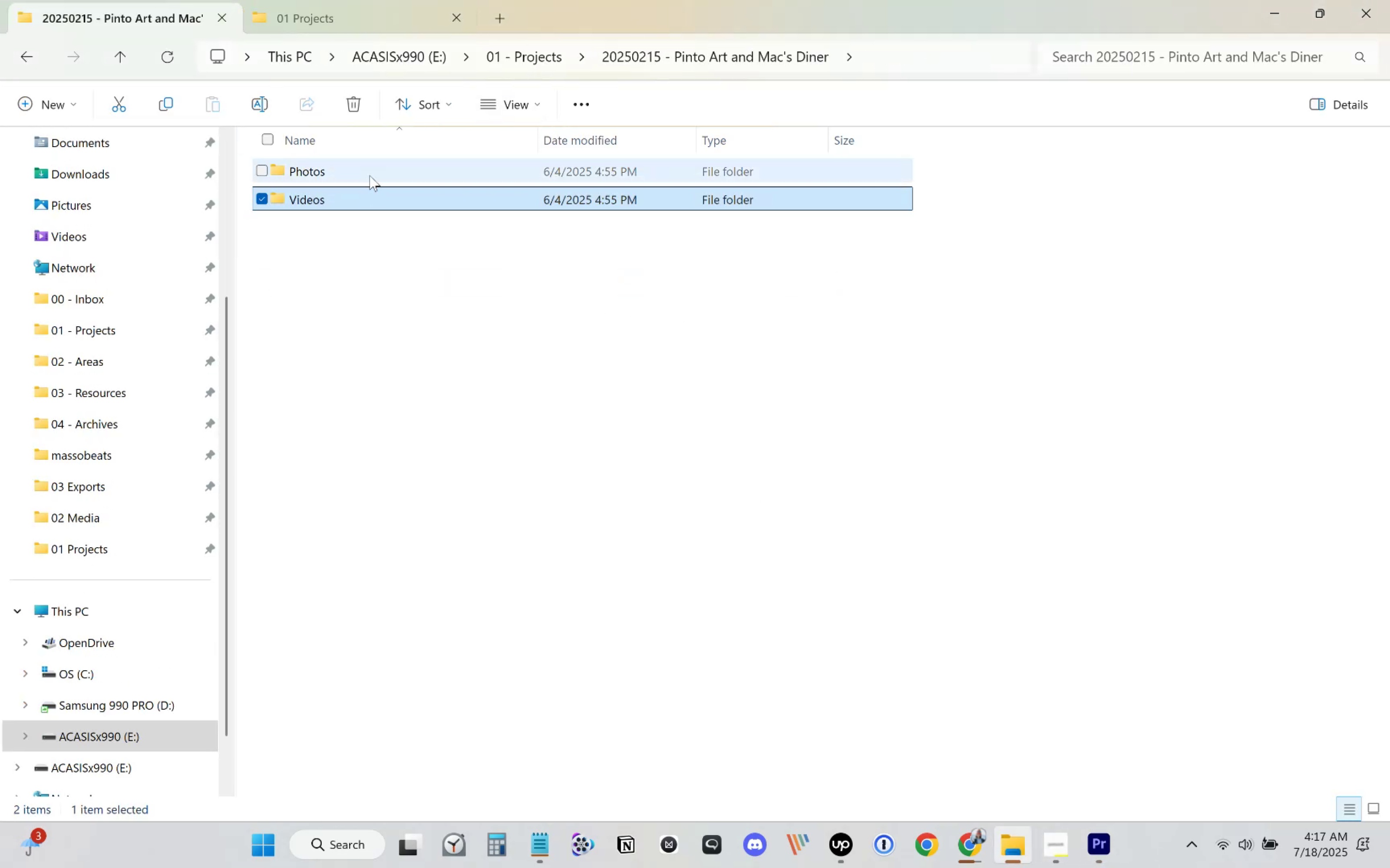 
double_click([373, 171])
 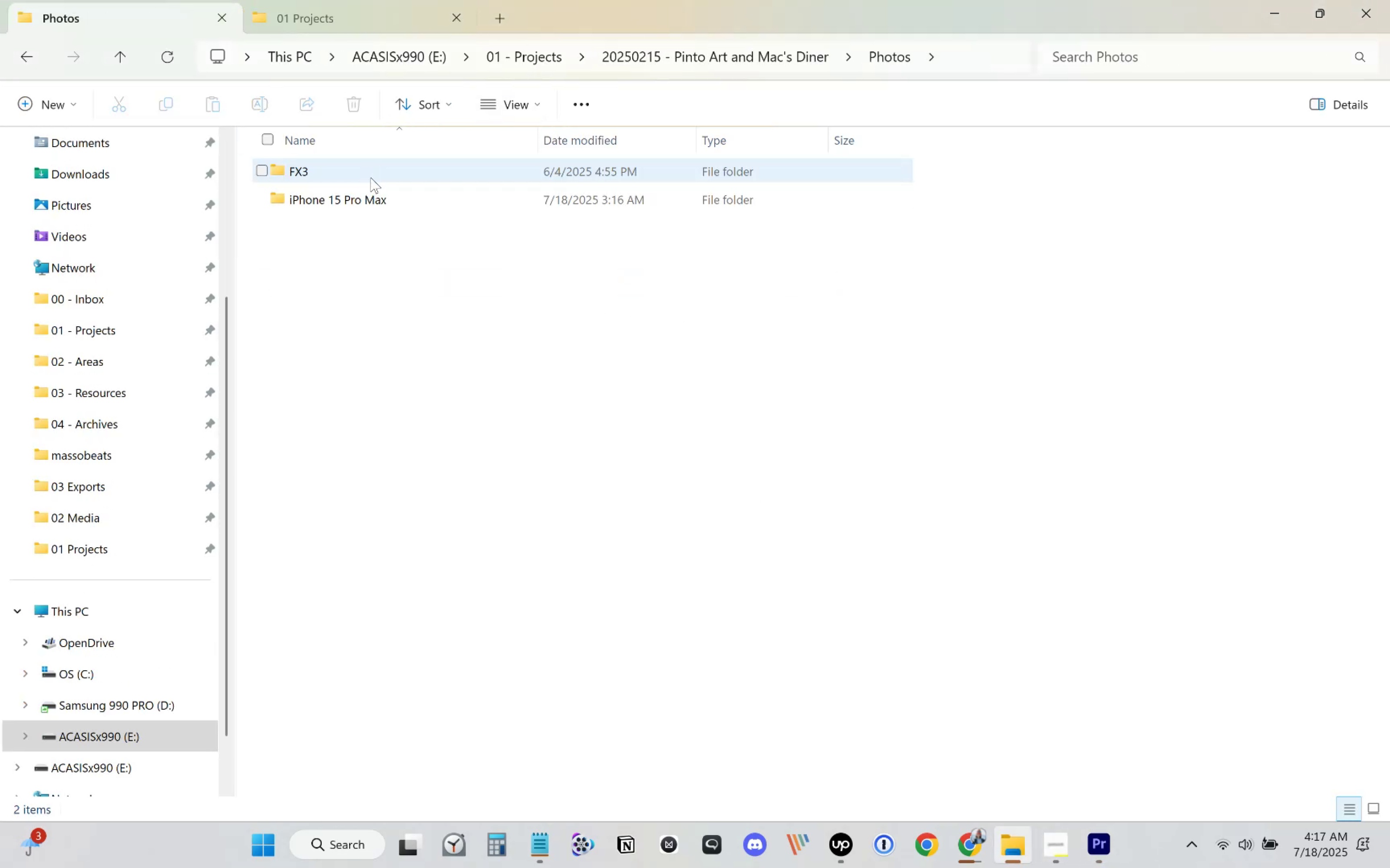 
double_click([367, 191])
 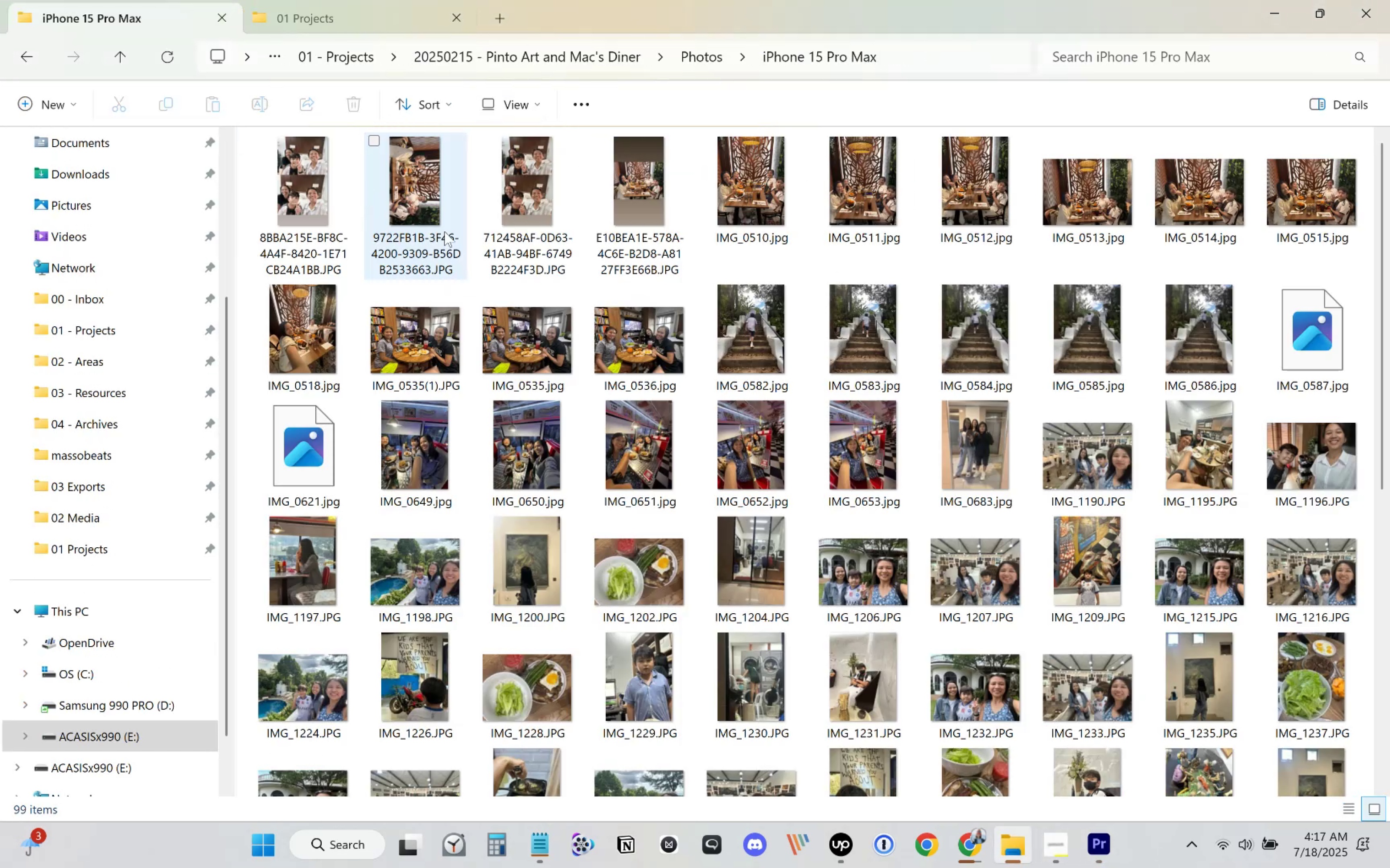 
scroll: coordinate [746, 519], scroll_direction: down, amount: 2.0
 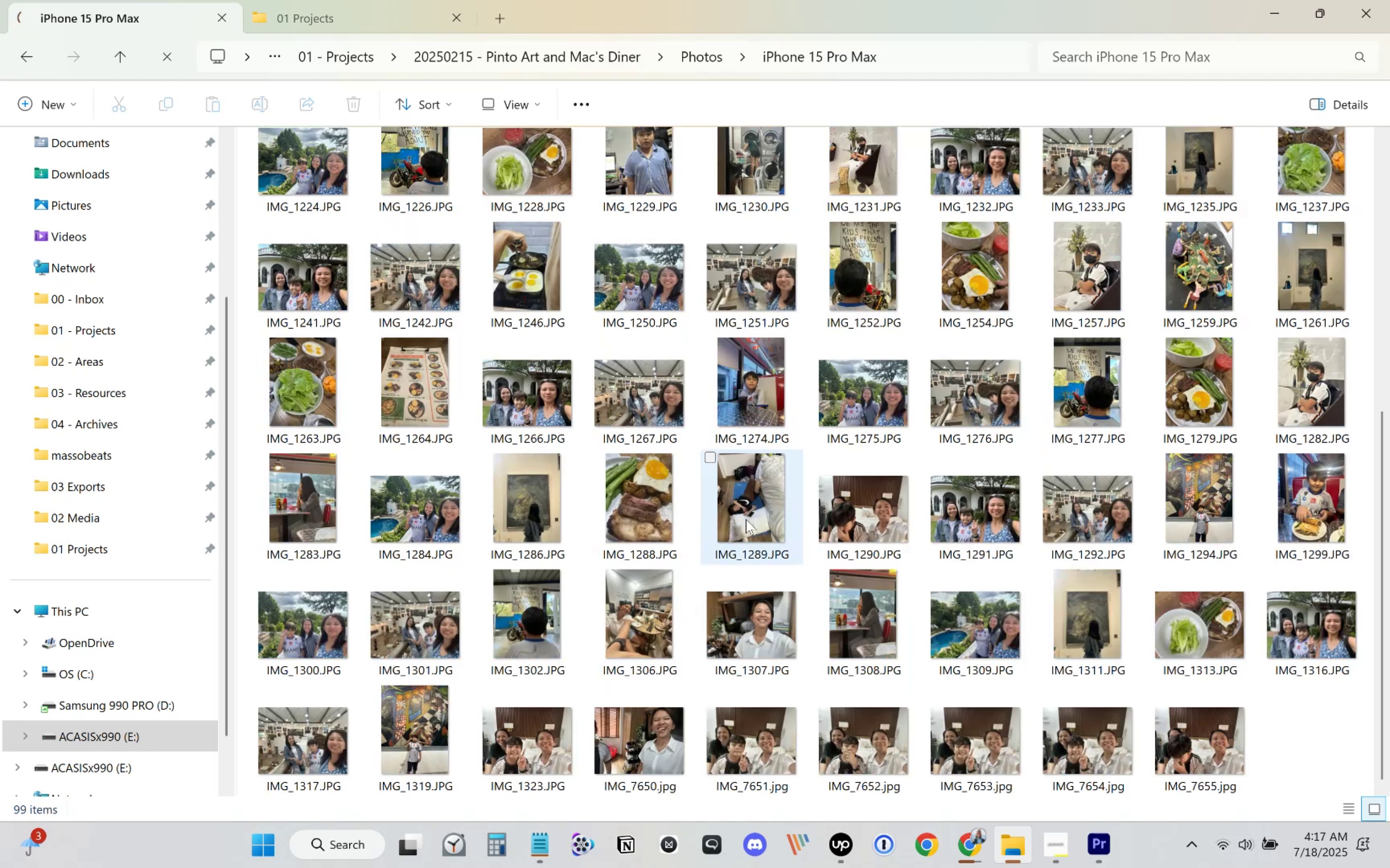 
scroll: coordinate [746, 517], scroll_direction: up, amount: 6.0
 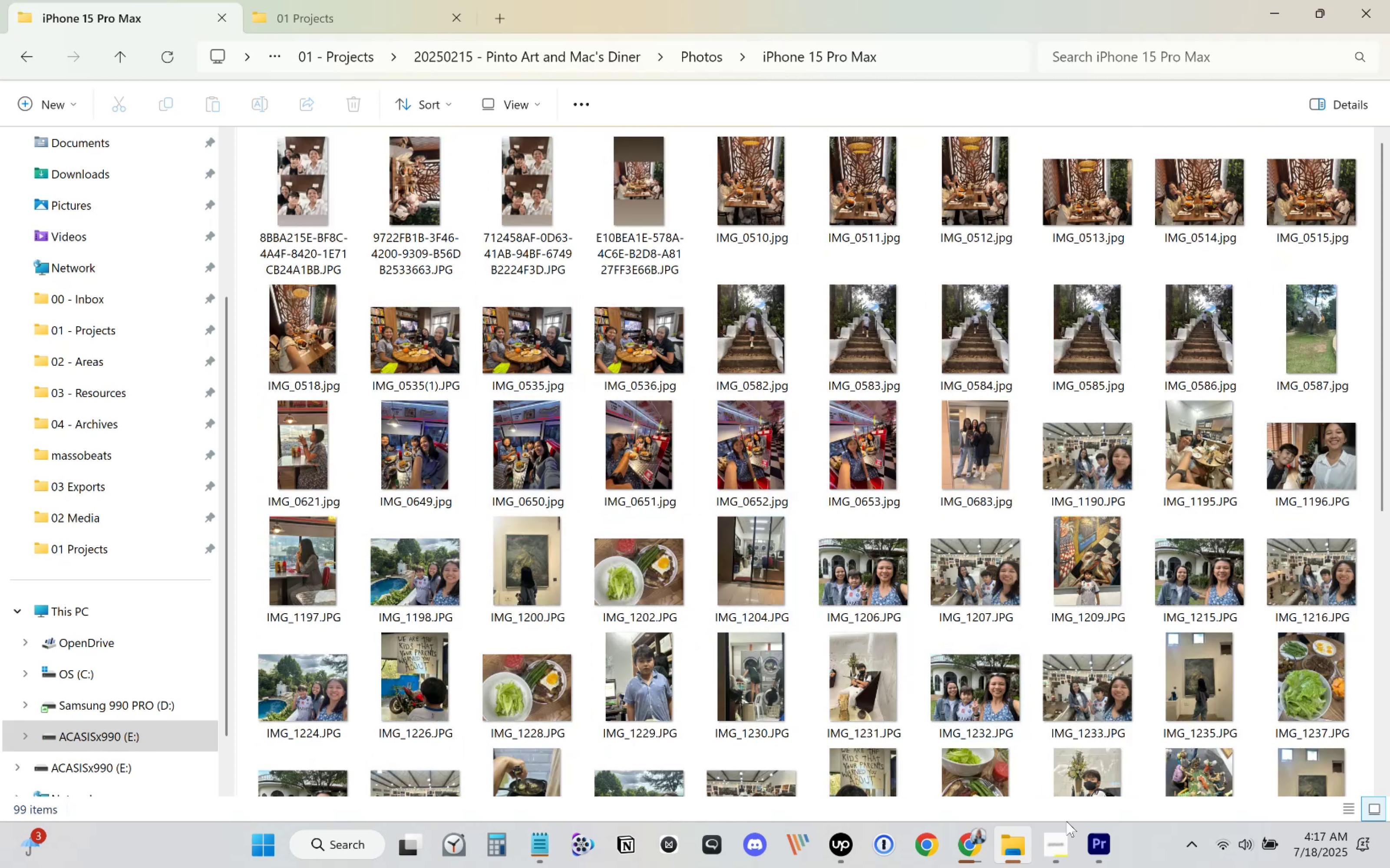 
wait(5.9)
 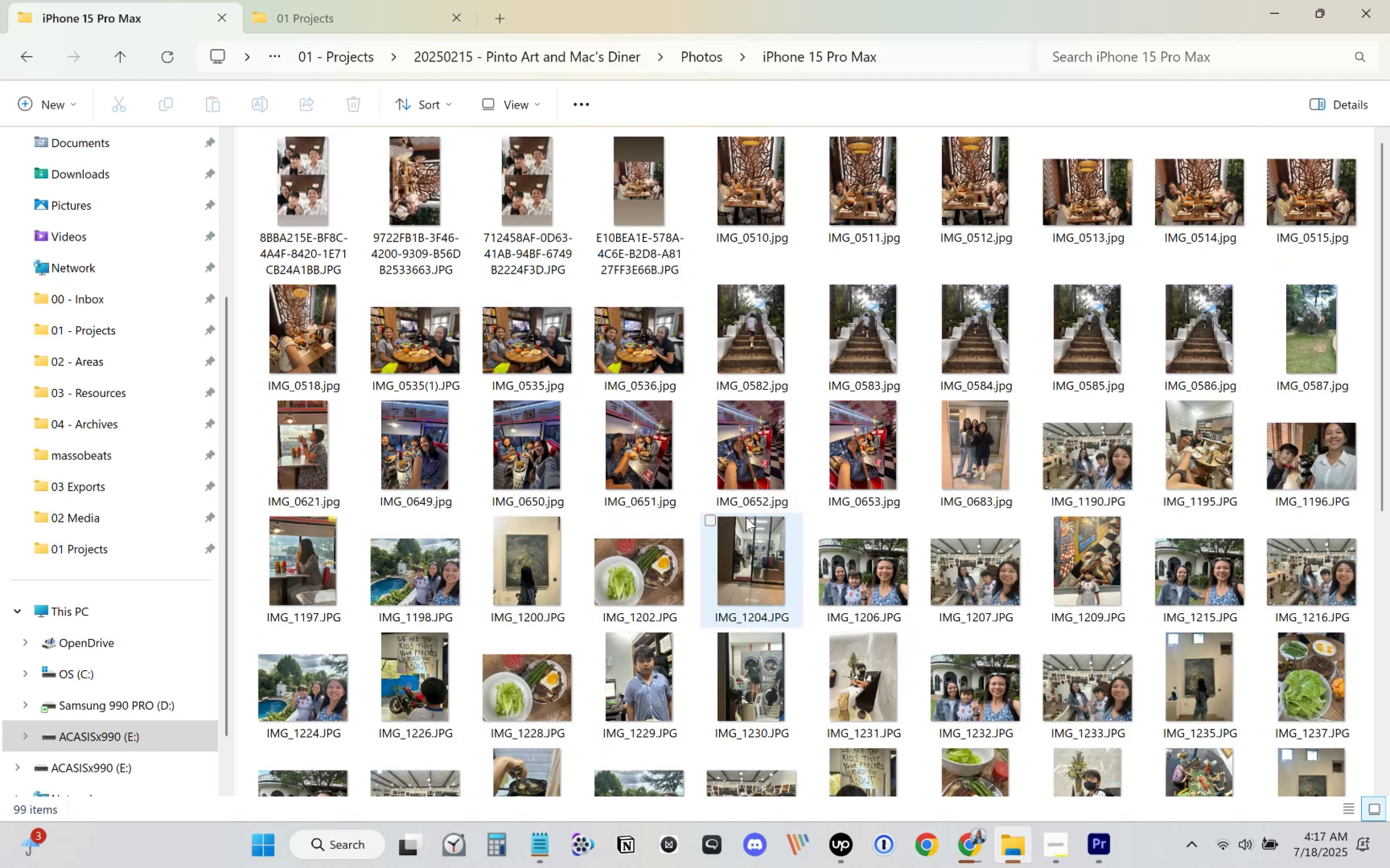 
left_click([519, 595])
 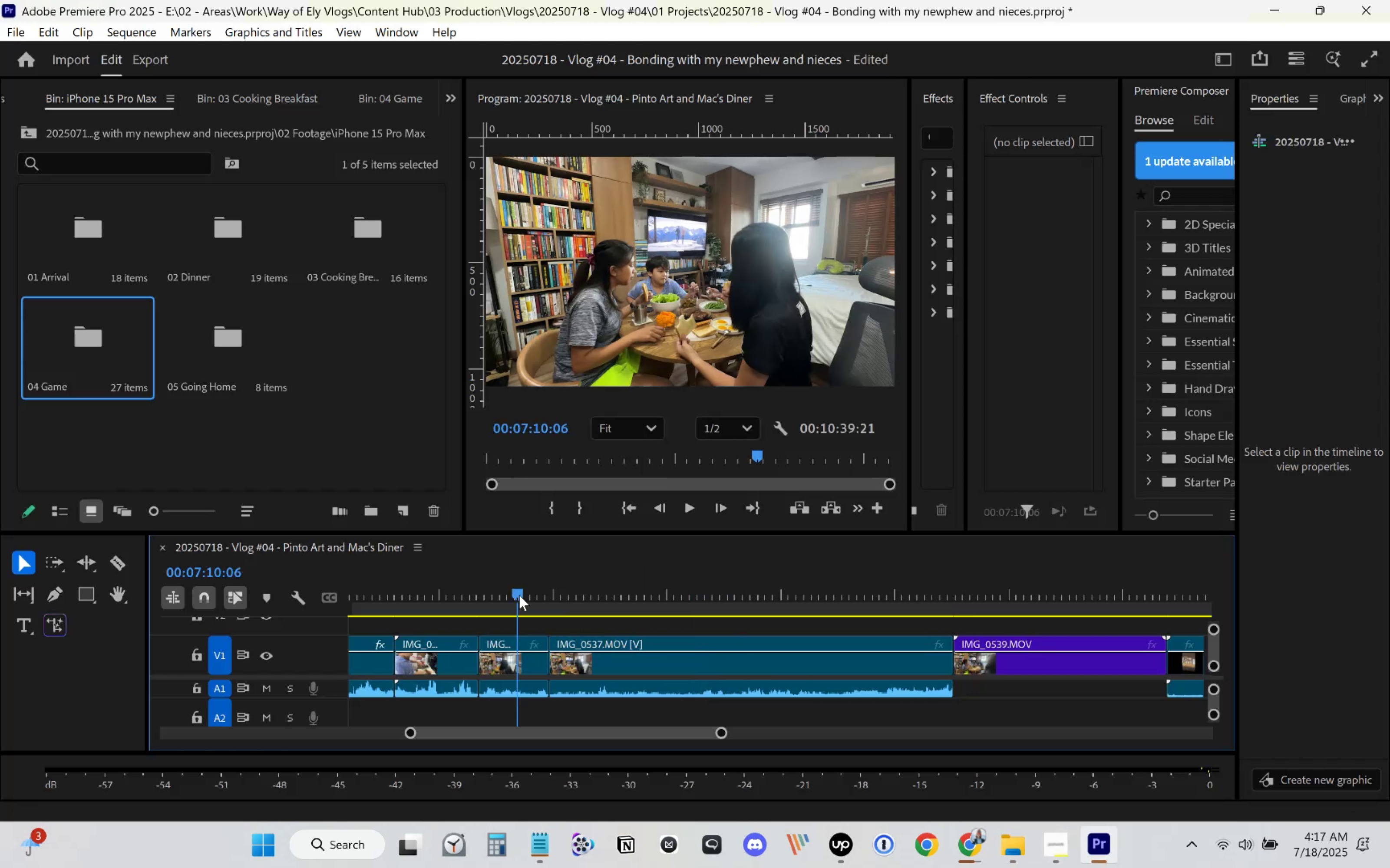 
key(Space)
 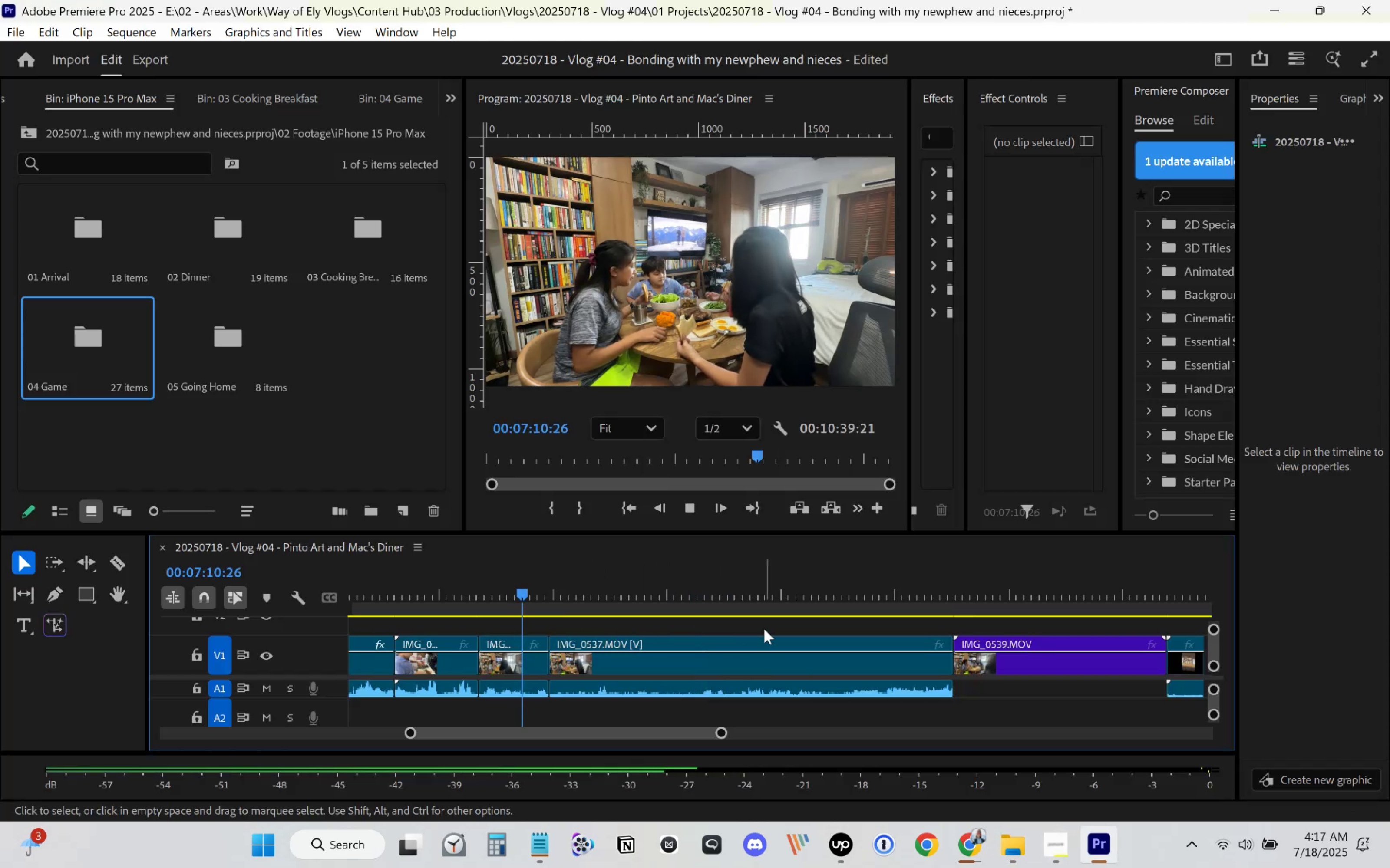 
scroll: coordinate [764, 629], scroll_direction: down, amount: 2.0
 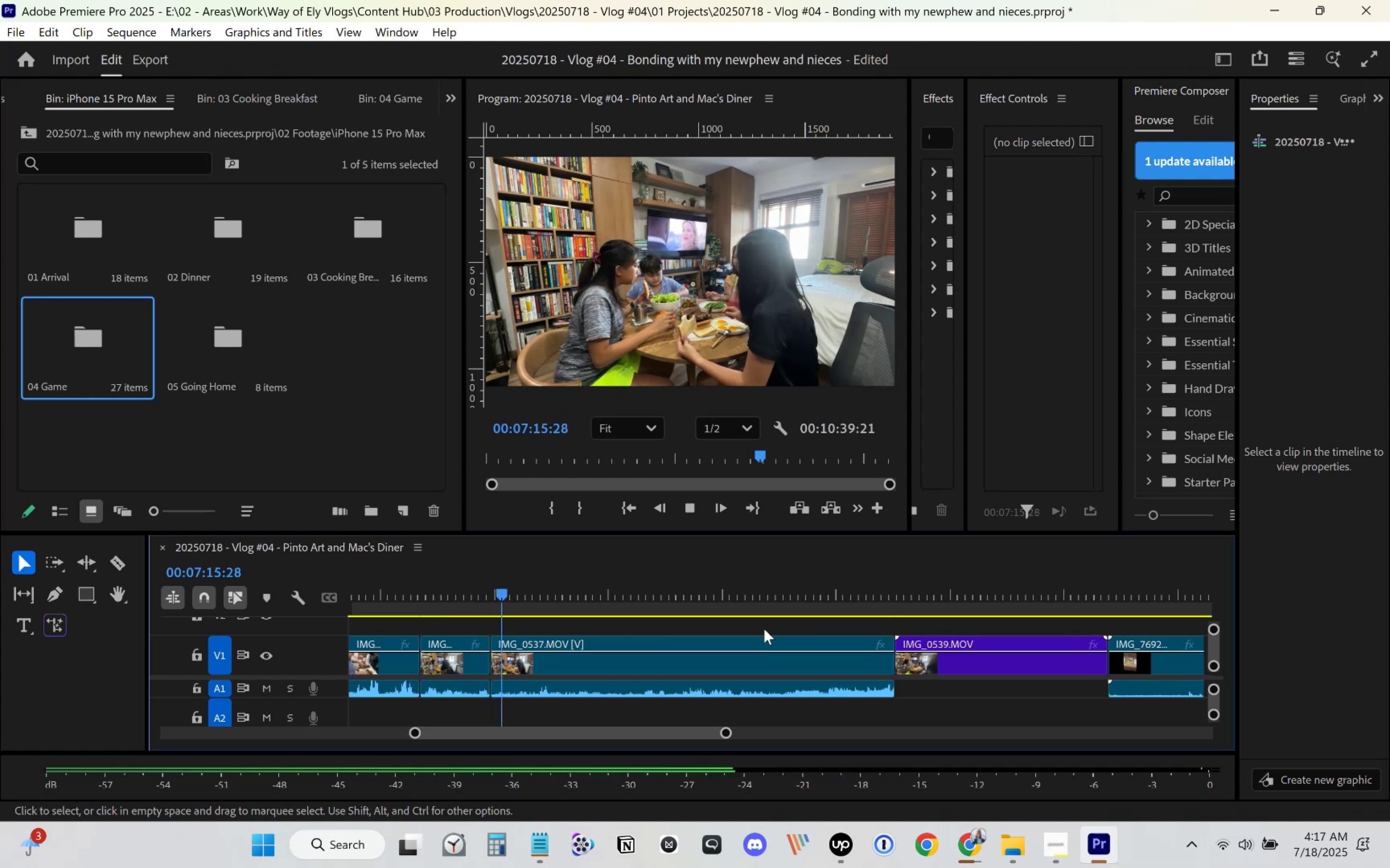 
wait(6.93)
 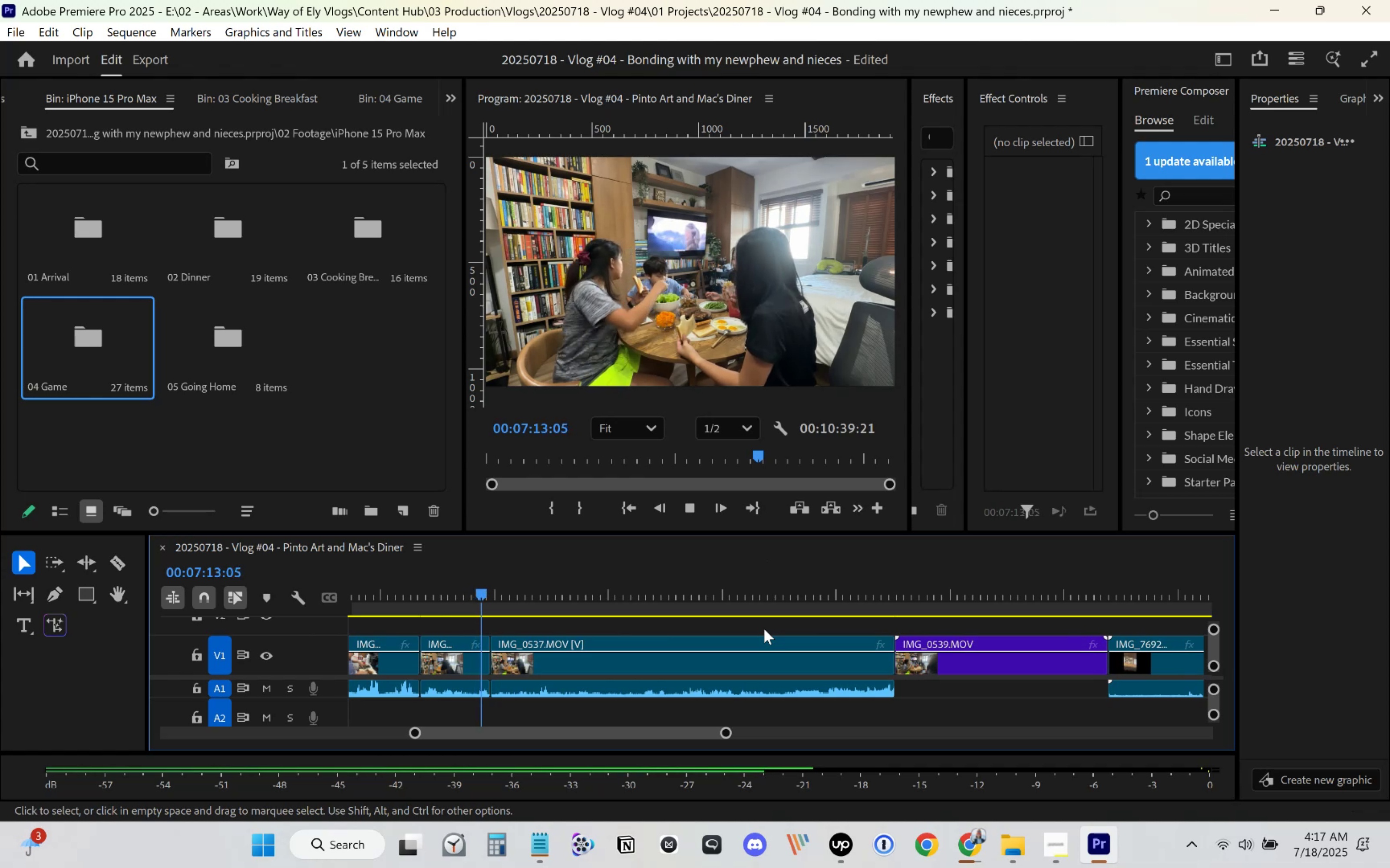 
key(Control+Z)
 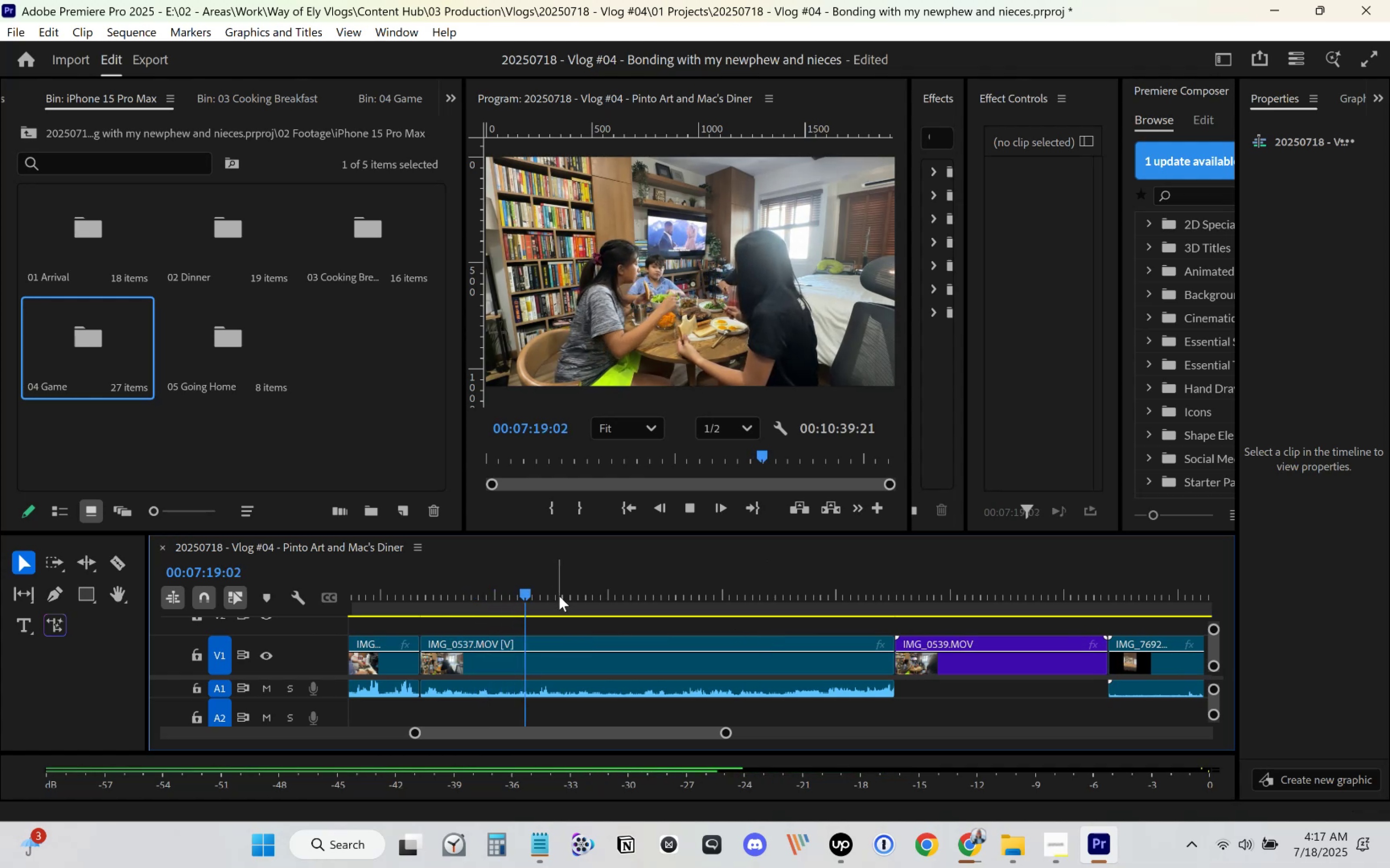 
type(c cc      )
 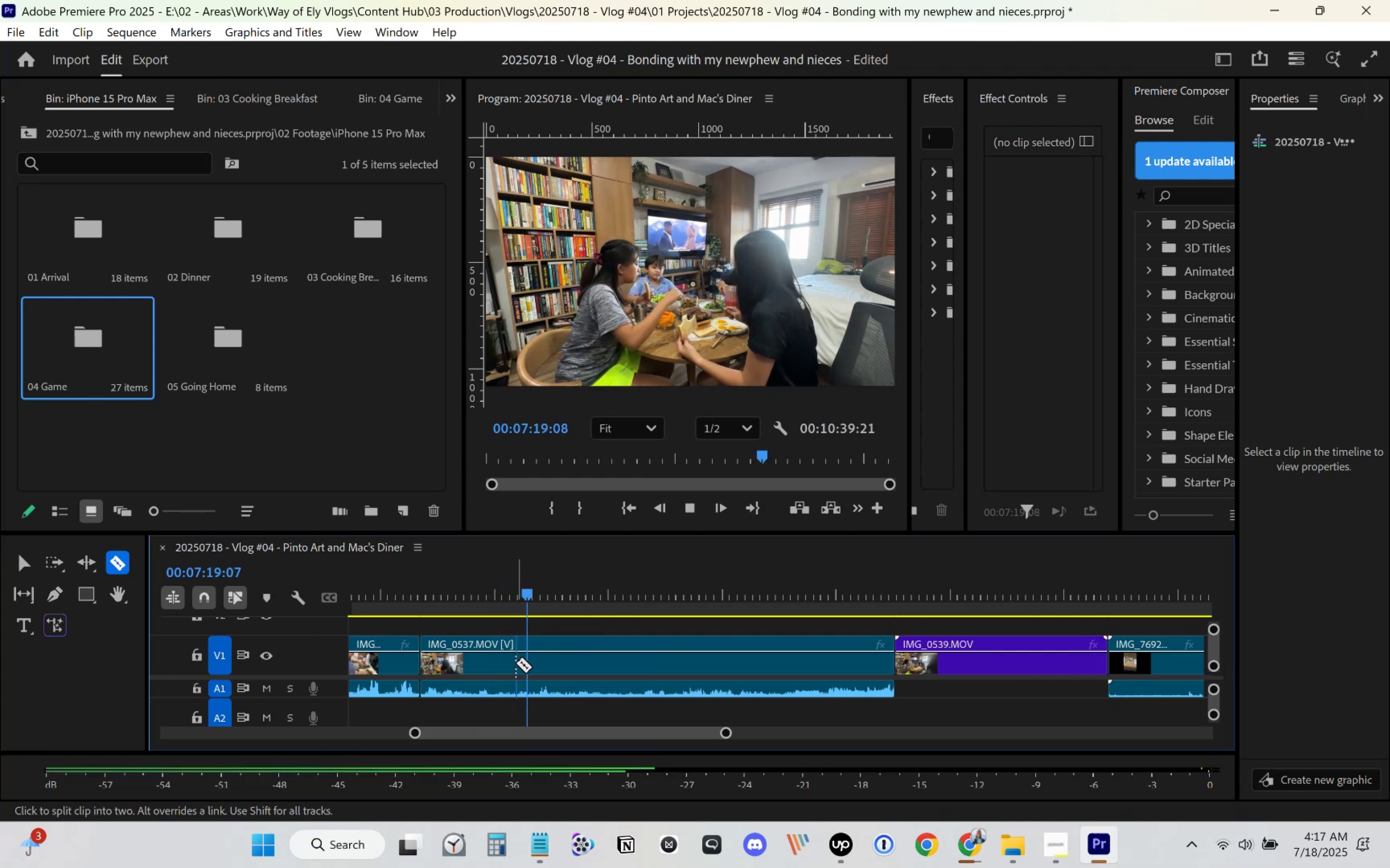 
left_click([515, 663])
 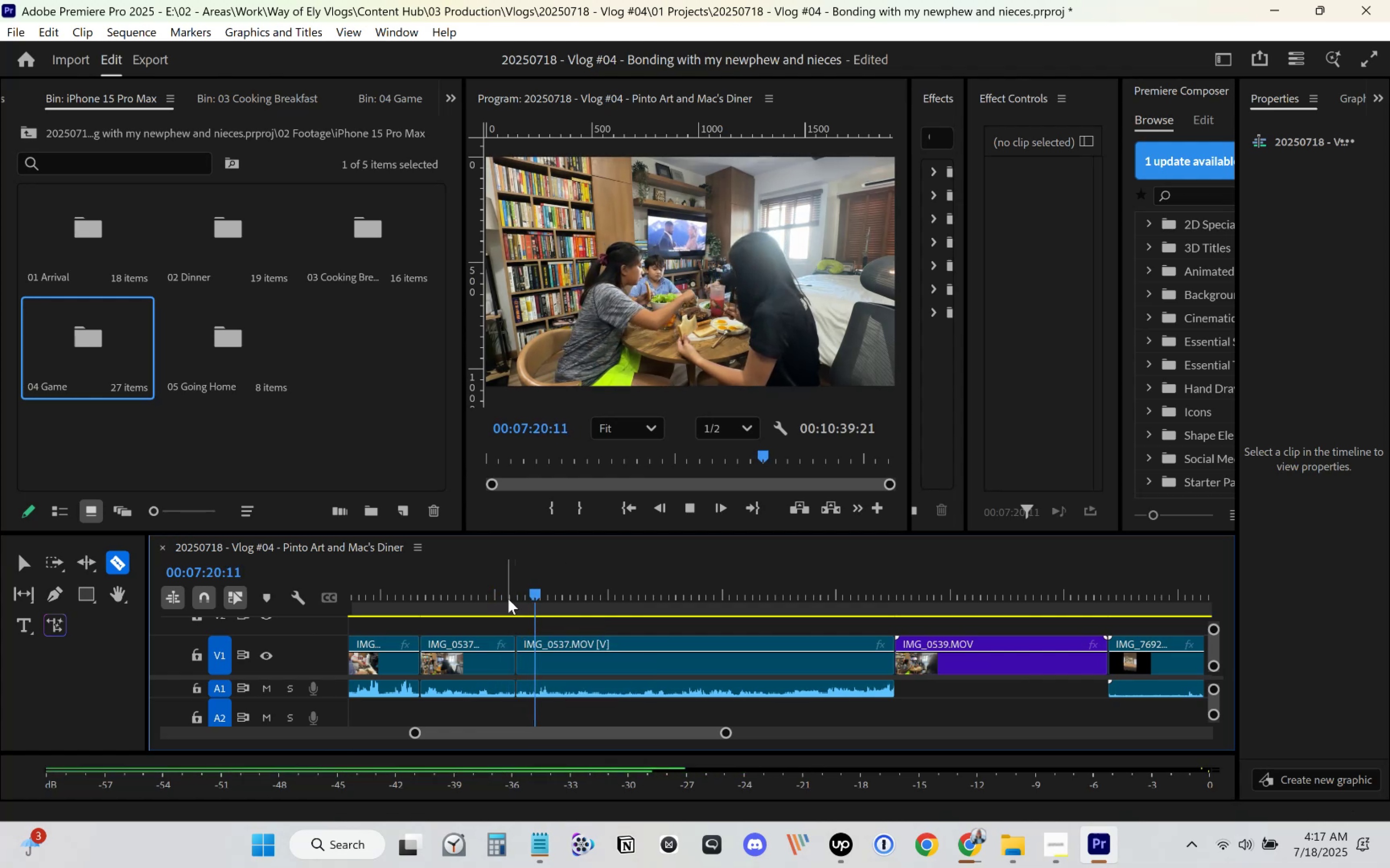 
left_click([508, 595])
 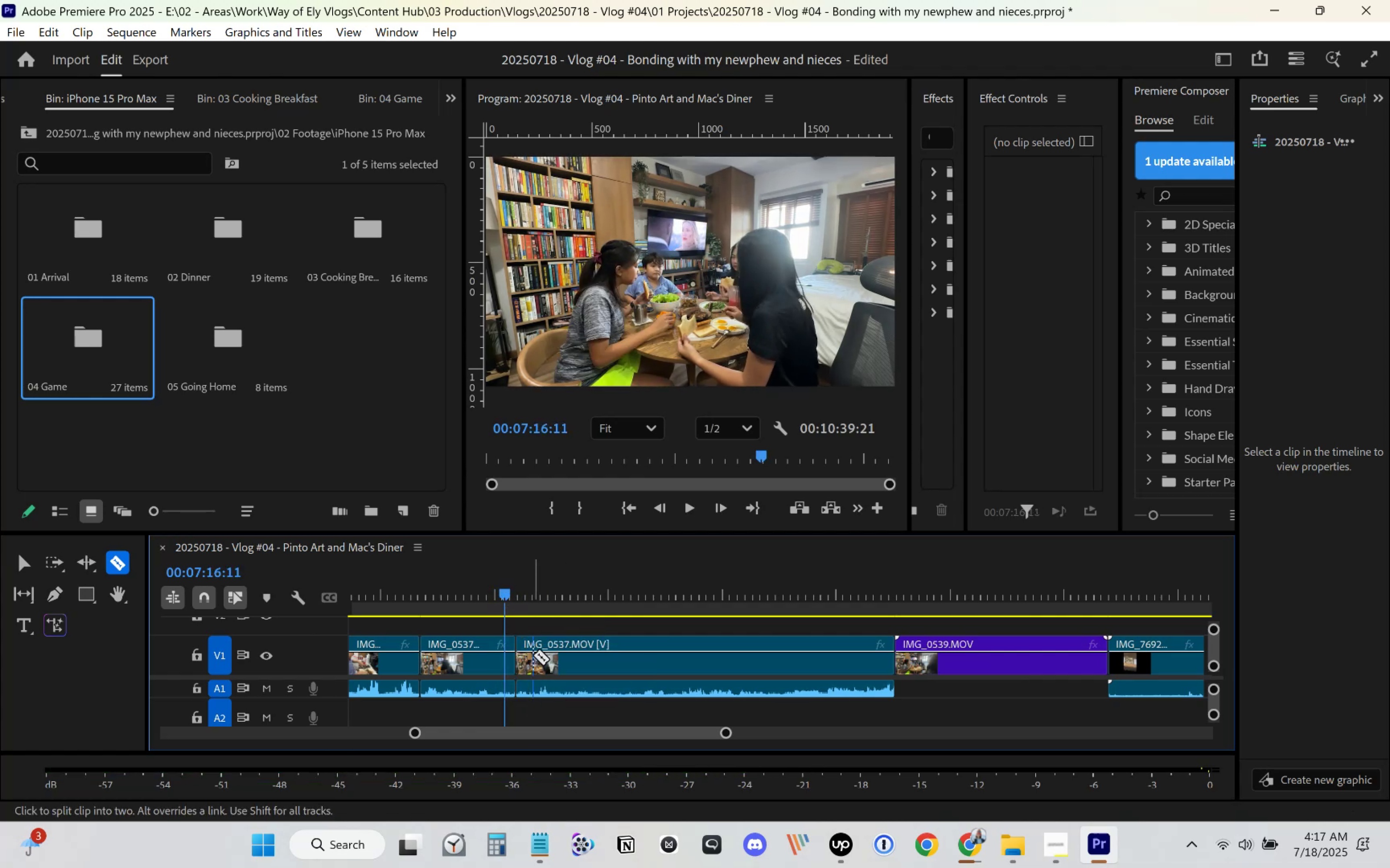 
key(V)
 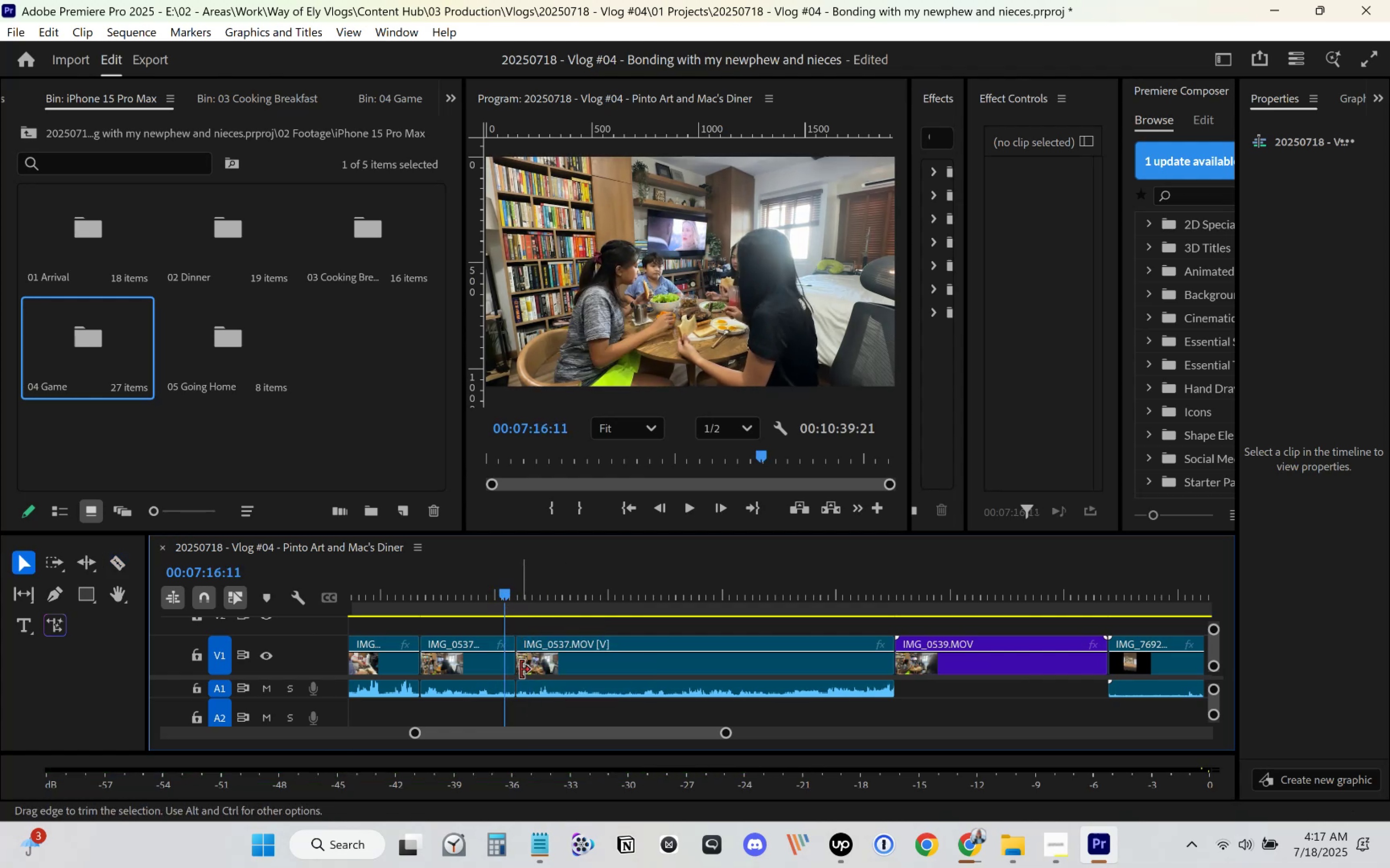 
left_click_drag(start_coordinate=[521, 668], to_coordinate=[550, 666])
 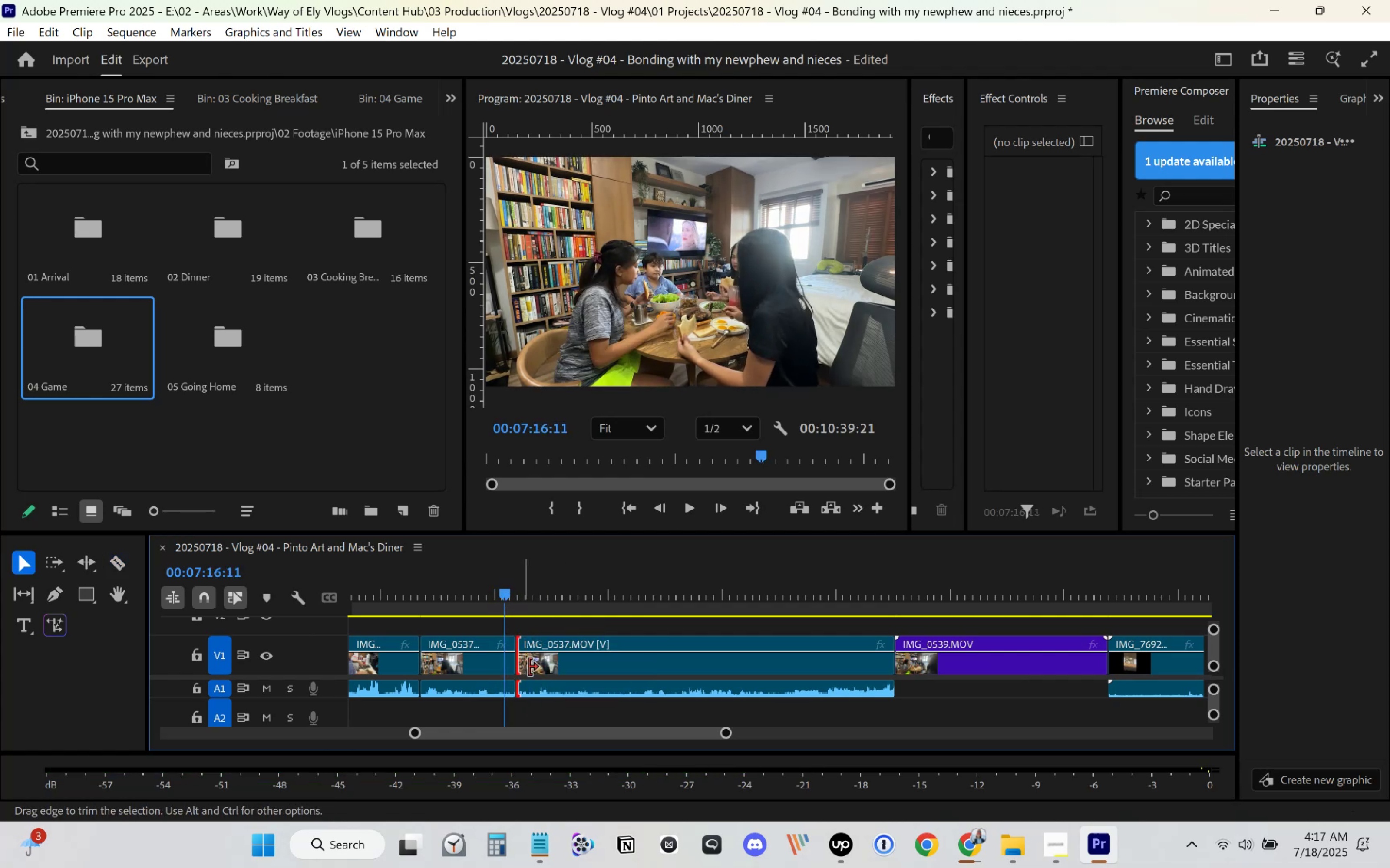 
key(Space)
 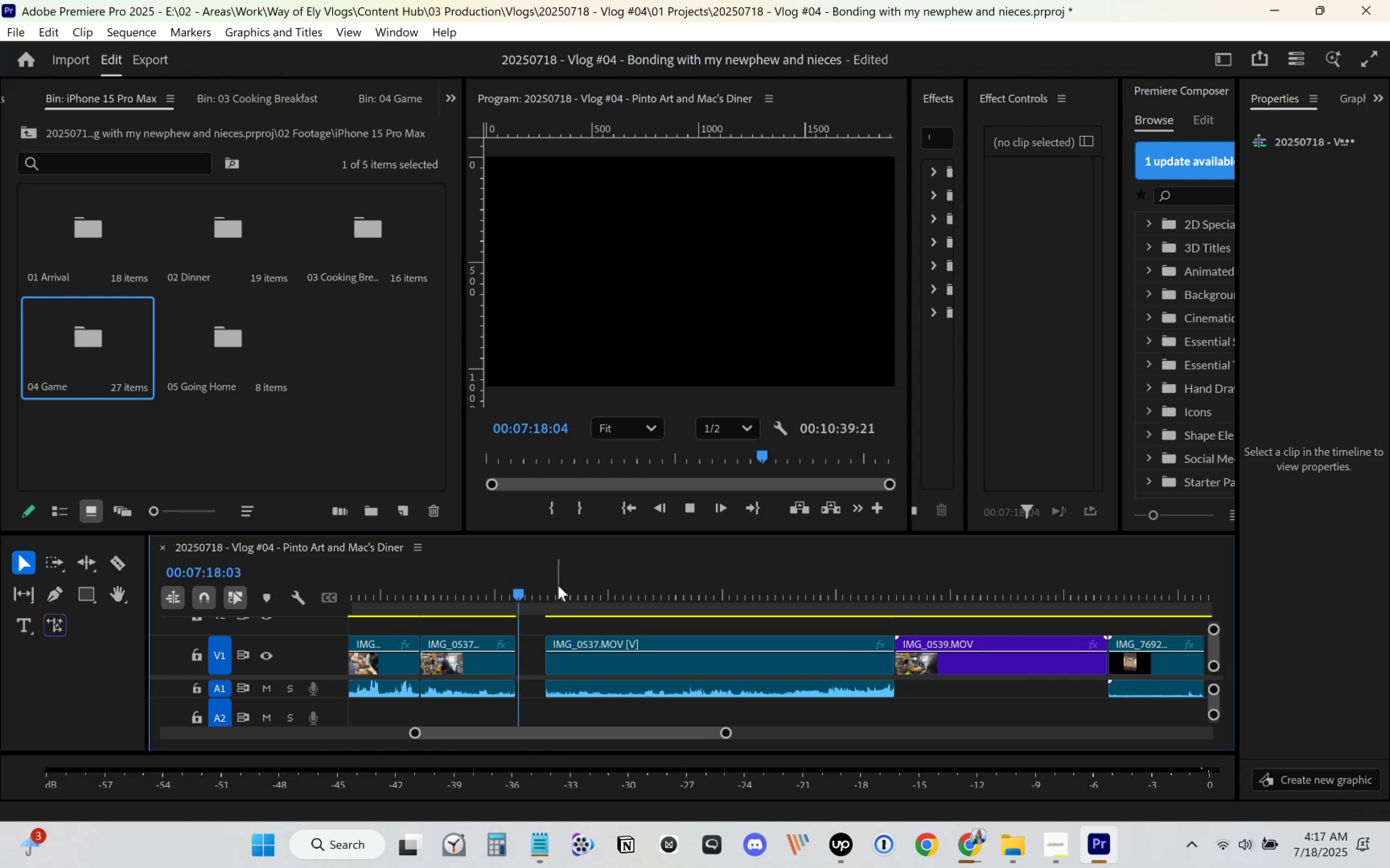 
left_click_drag(start_coordinate=[518, 592], to_coordinate=[514, 592])
 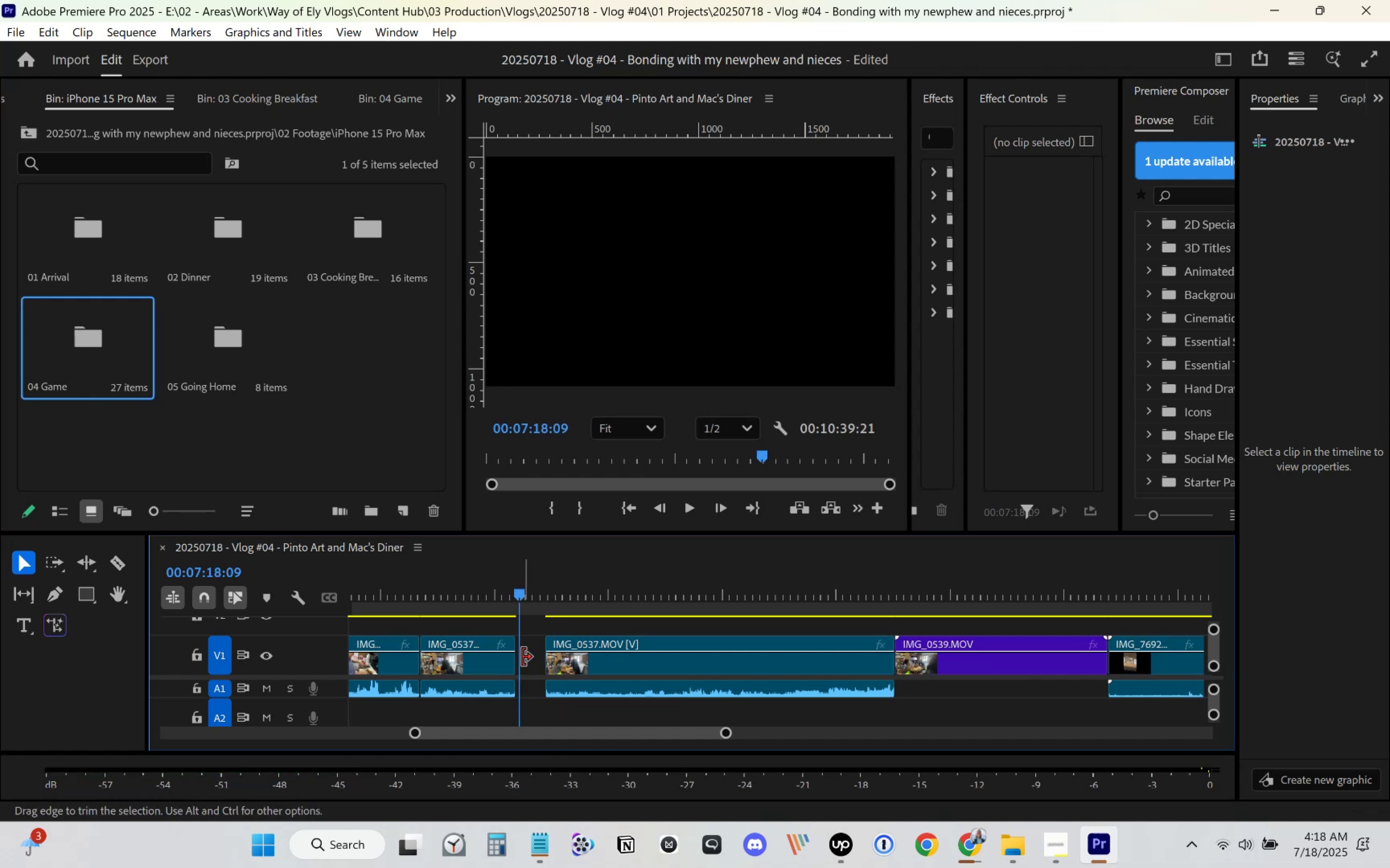 
left_click_drag(start_coordinate=[522, 658], to_coordinate=[557, 654])
 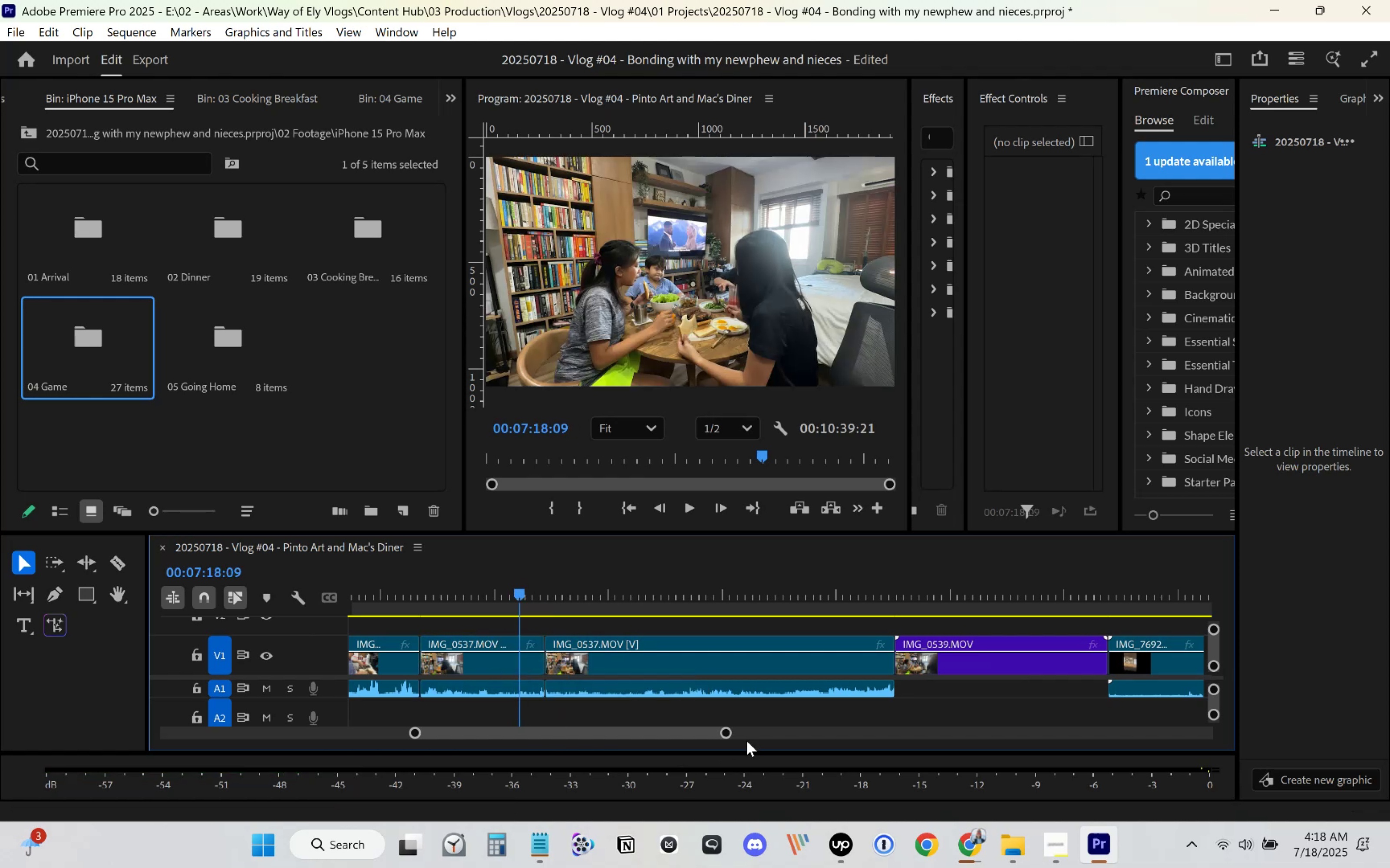 
left_click_drag(start_coordinate=[720, 730], to_coordinate=[647, 729])
 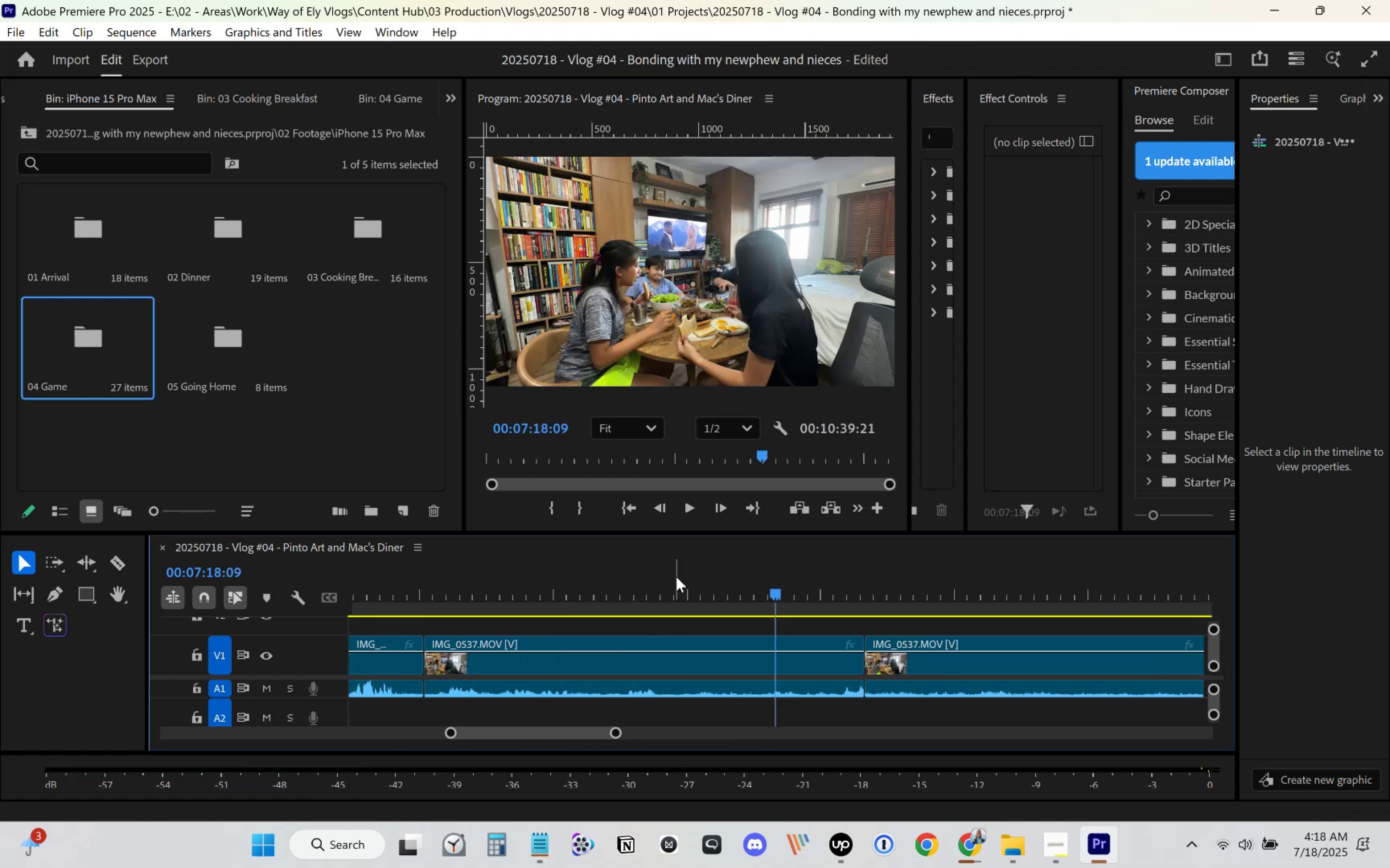 
key(Space)
 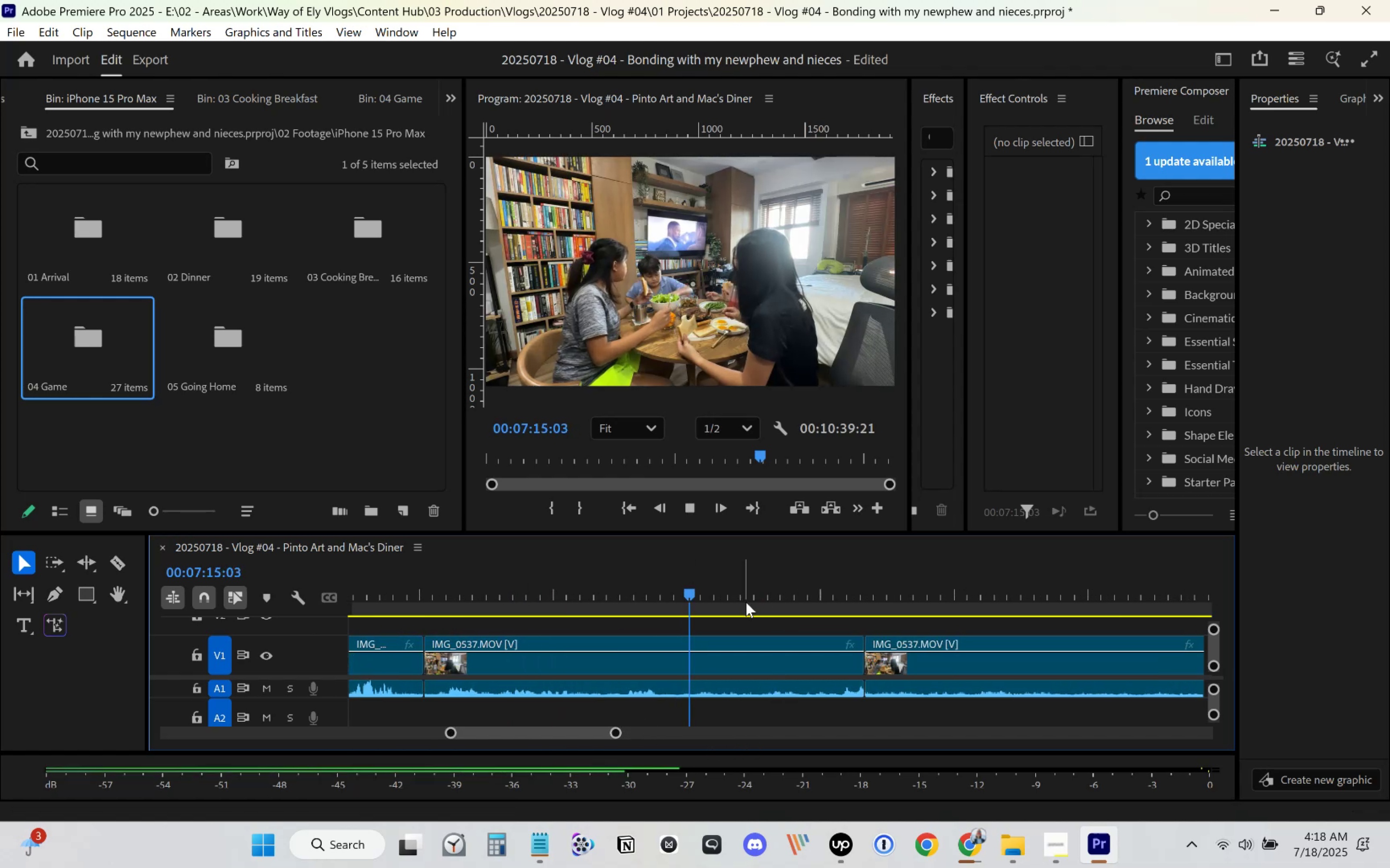 
scroll: coordinate [761, 609], scroll_direction: down, amount: 5.0
 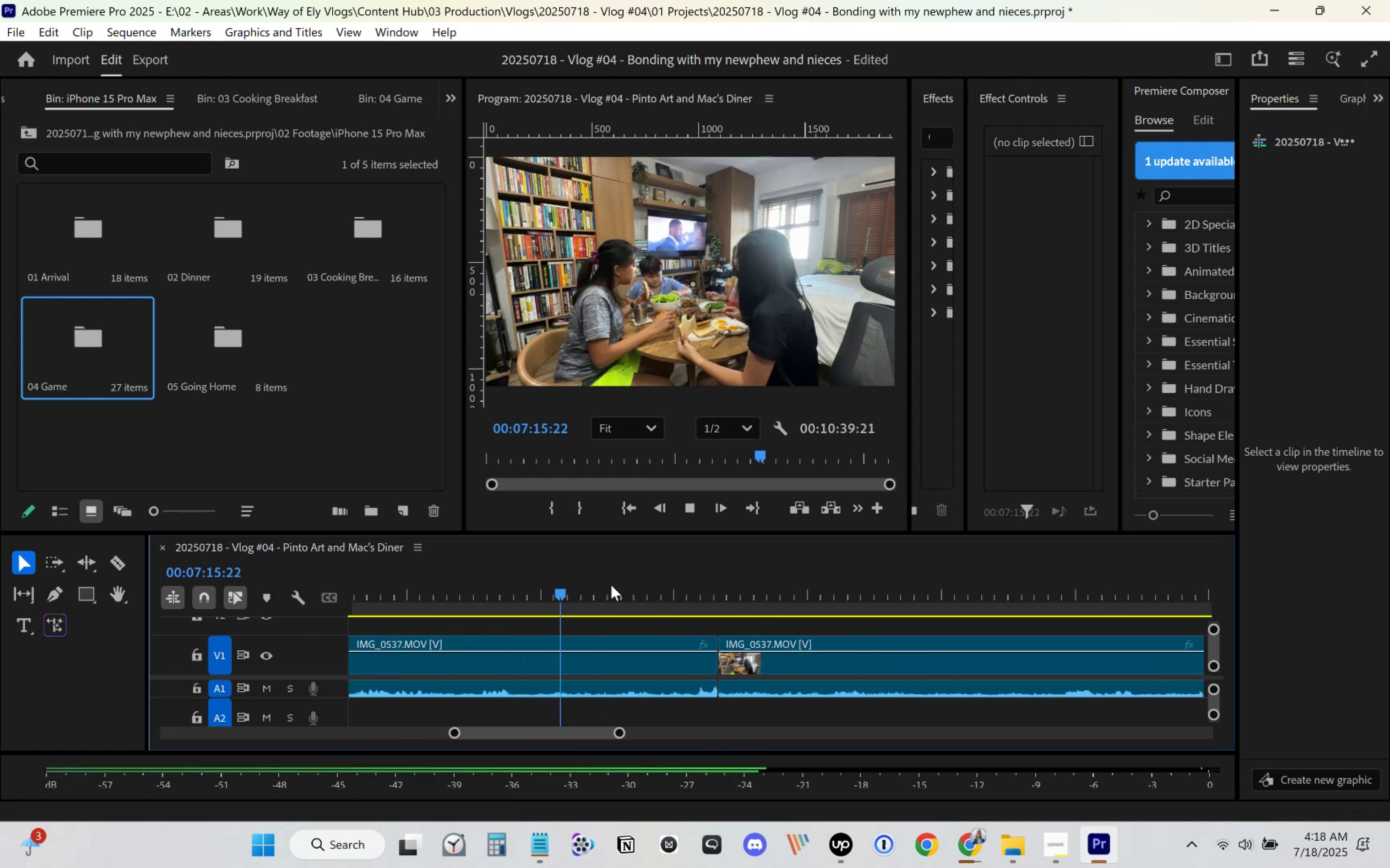 
left_click_drag(start_coordinate=[563, 597], to_coordinate=[611, 600])
 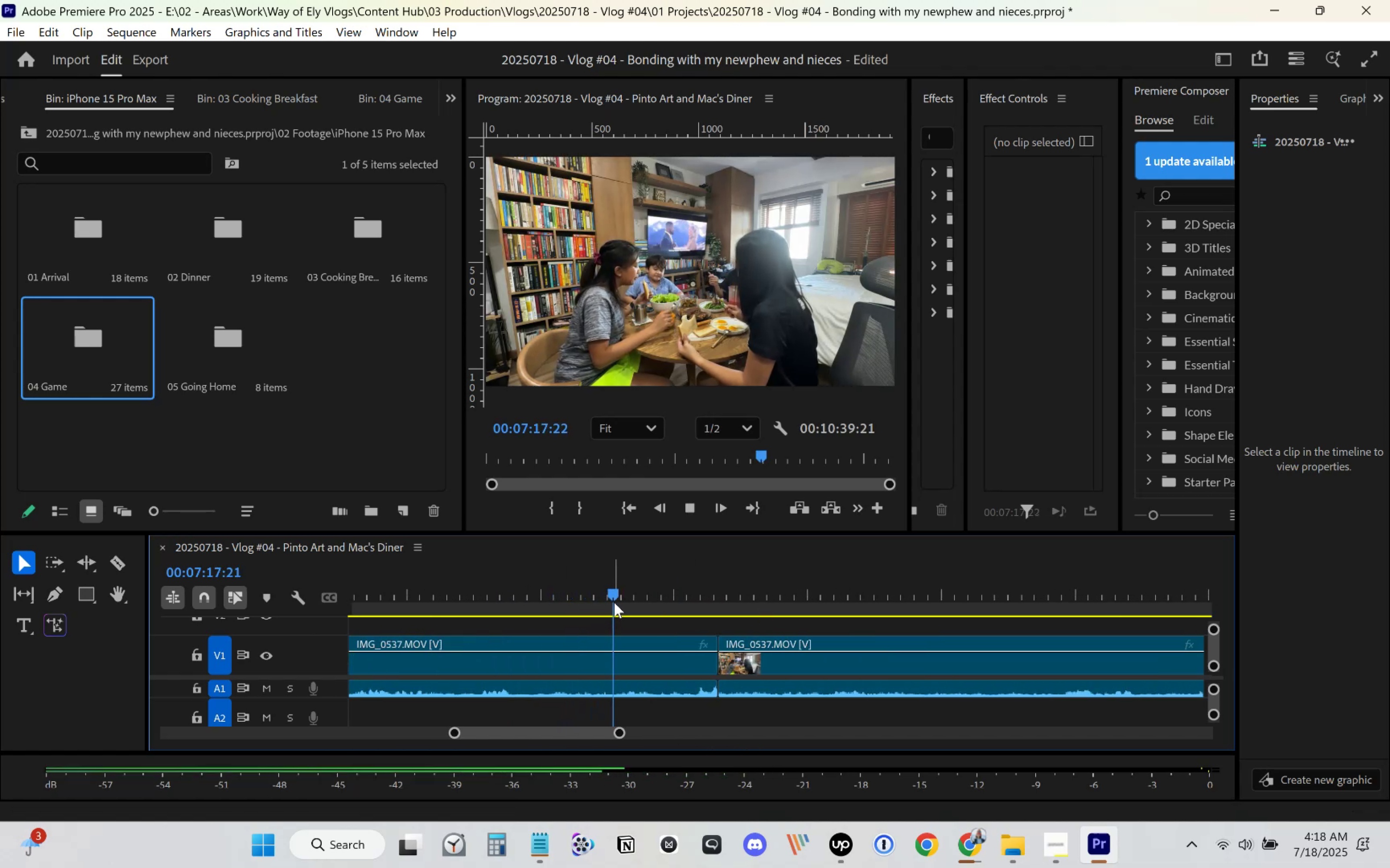 
key(Space)
 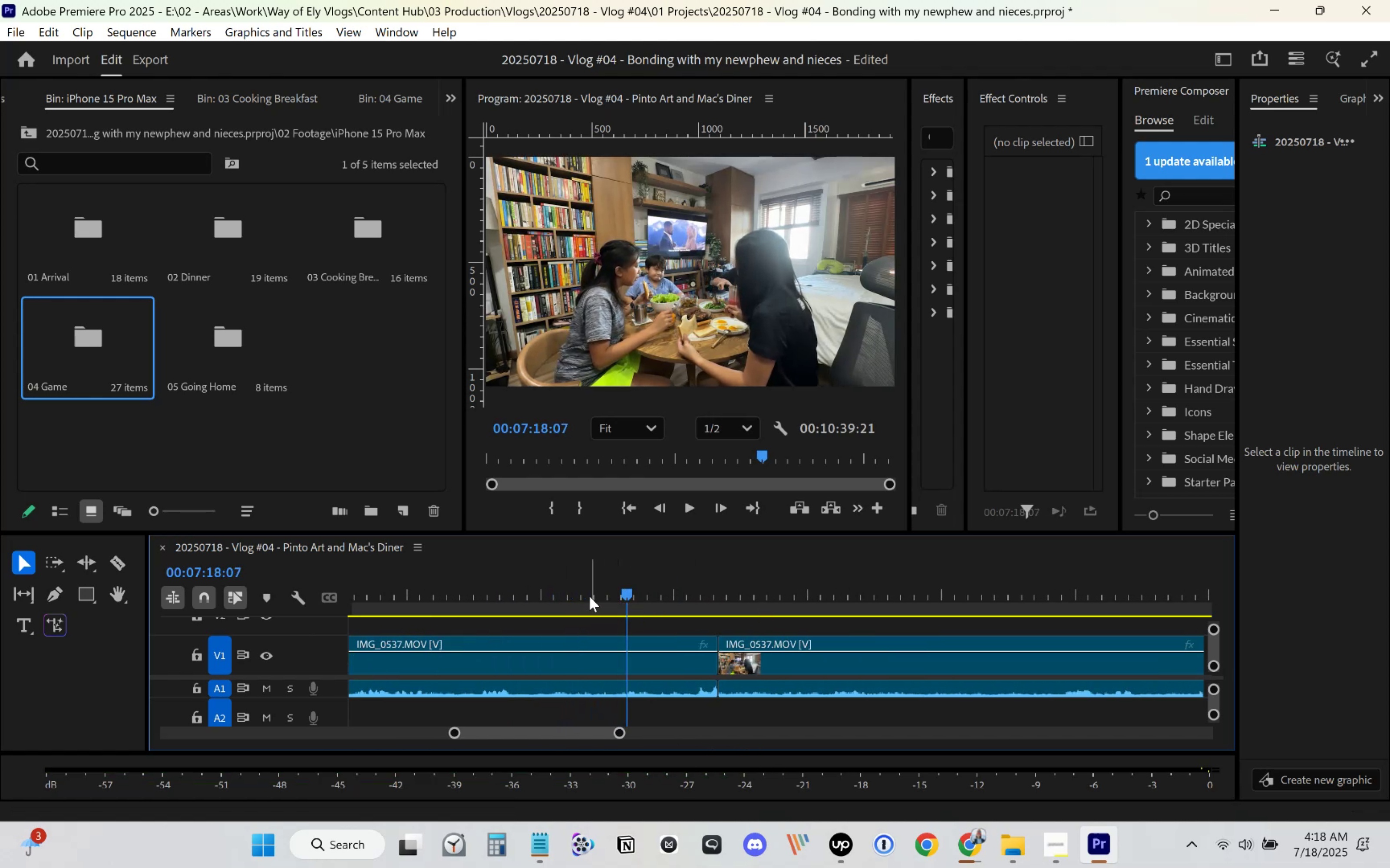 
left_click([568, 589])
 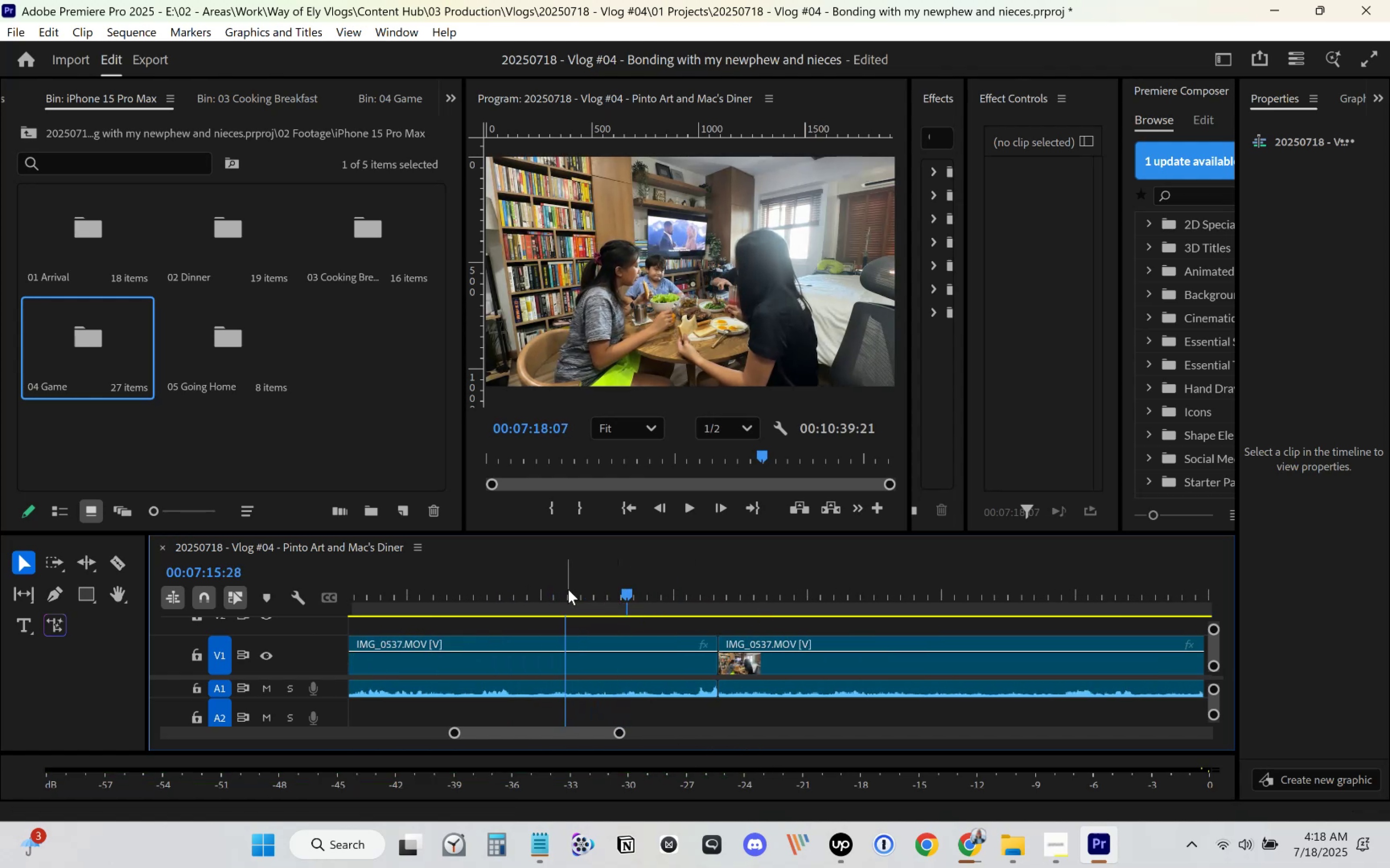 
key(Space)
 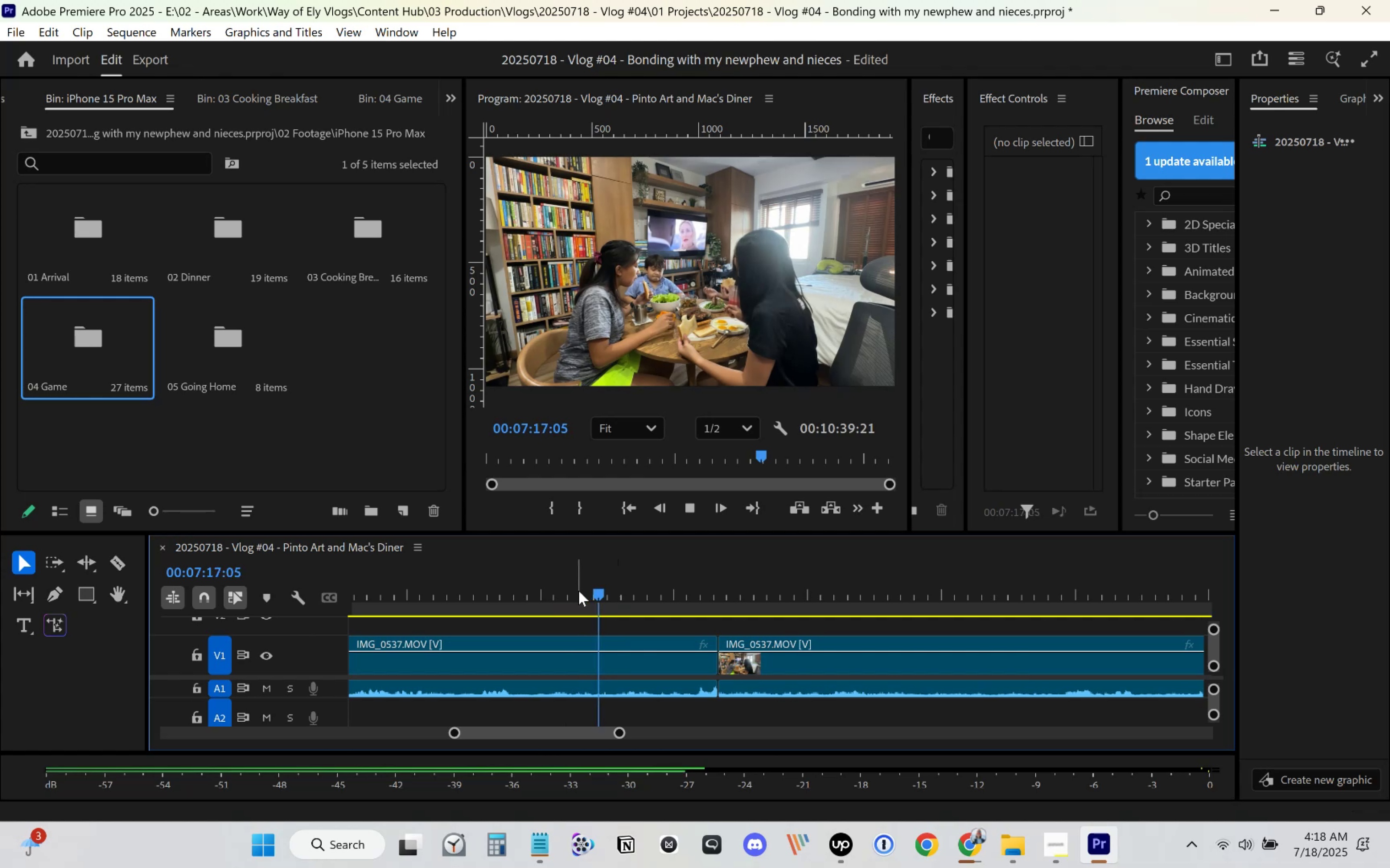 
key(Space)
 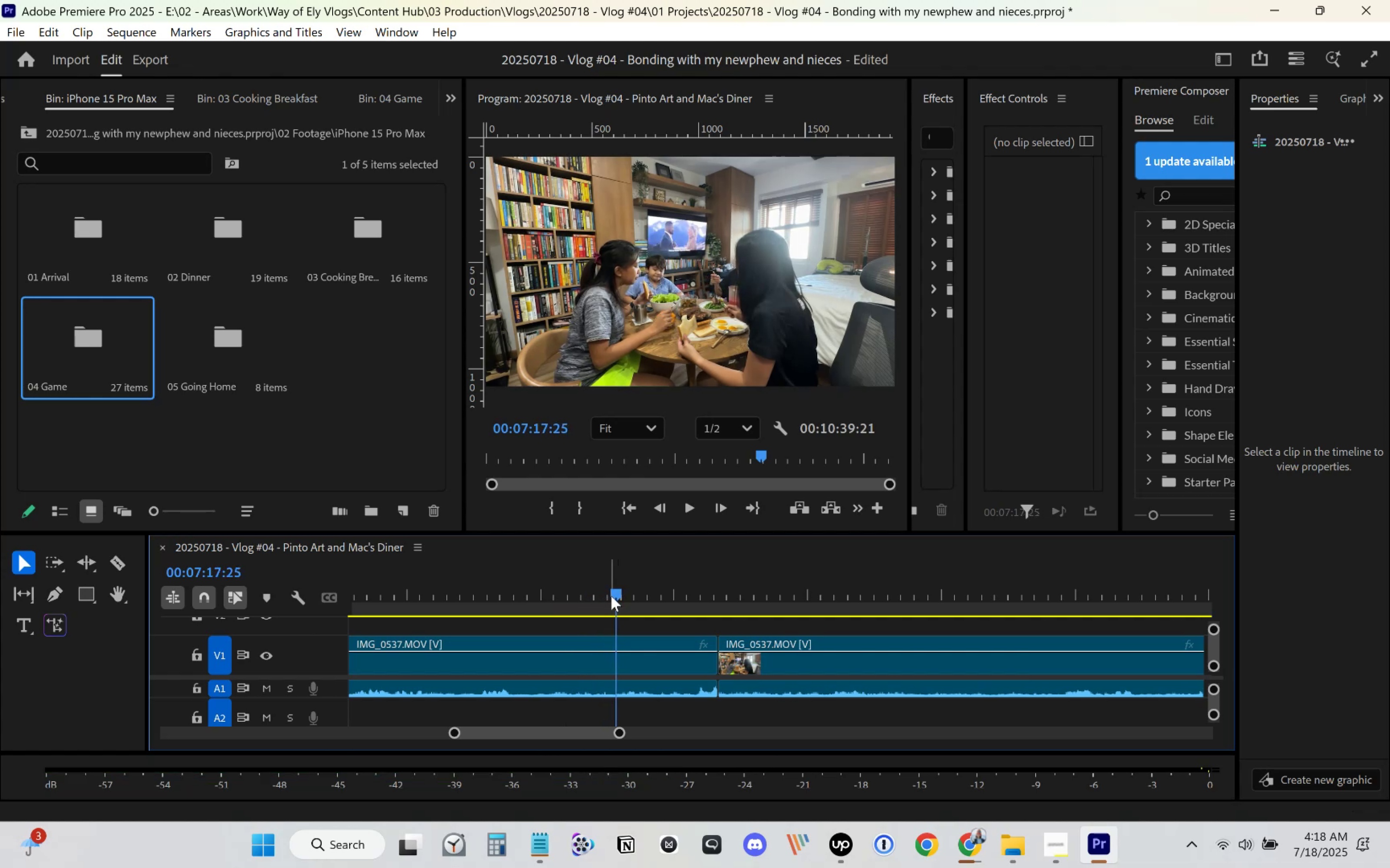 
key(Space)
 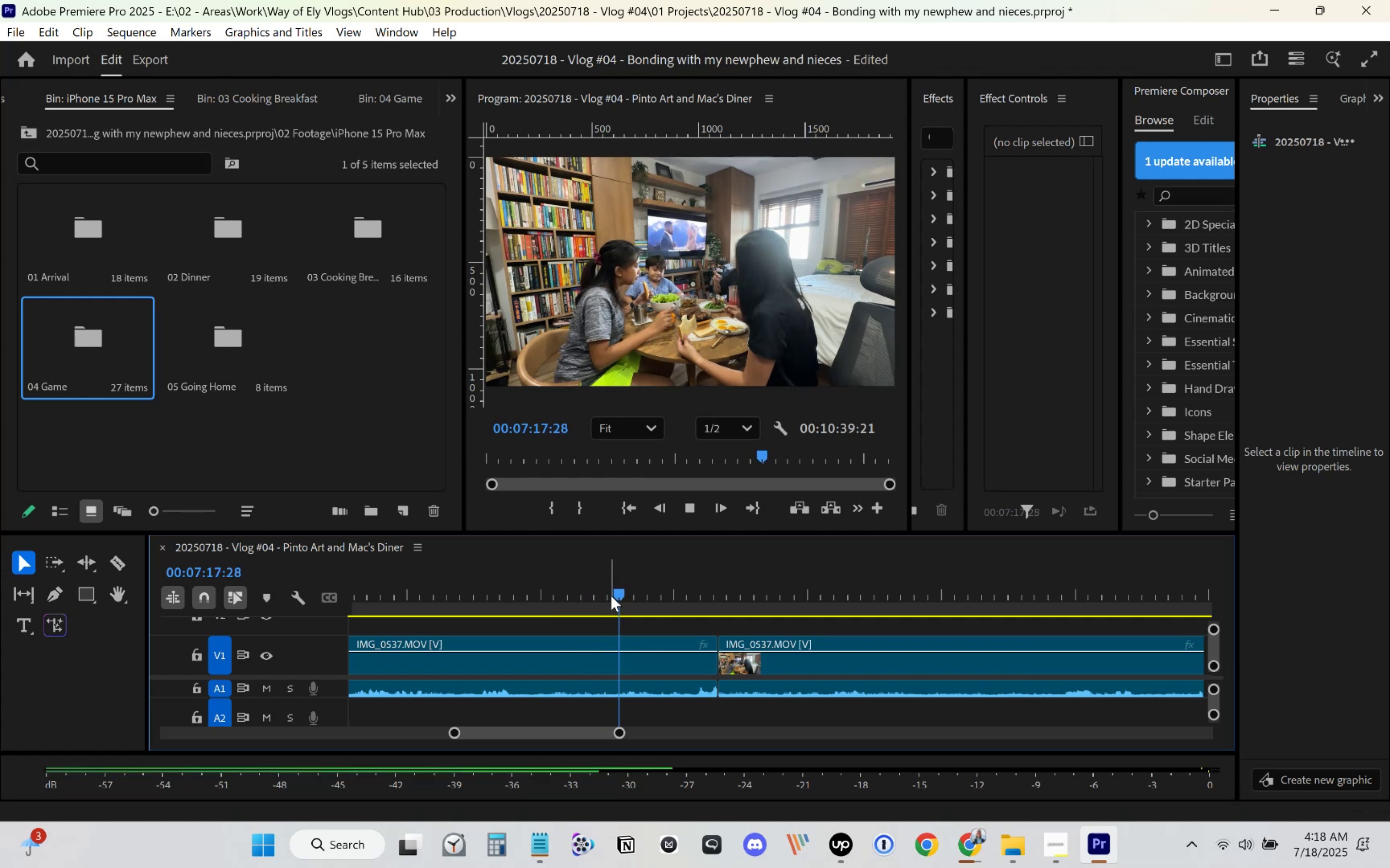 
key(Space)
 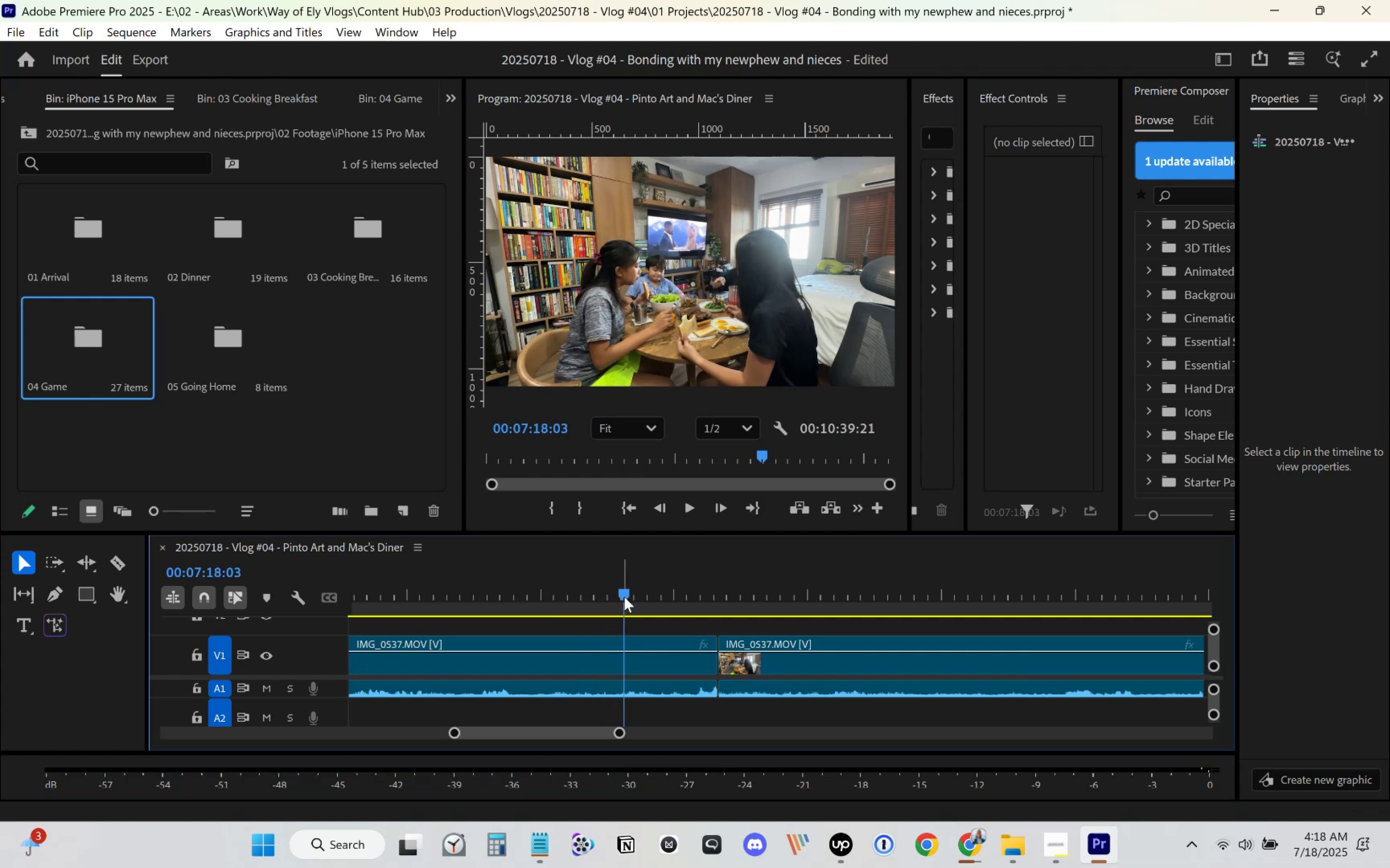 
key(C)
 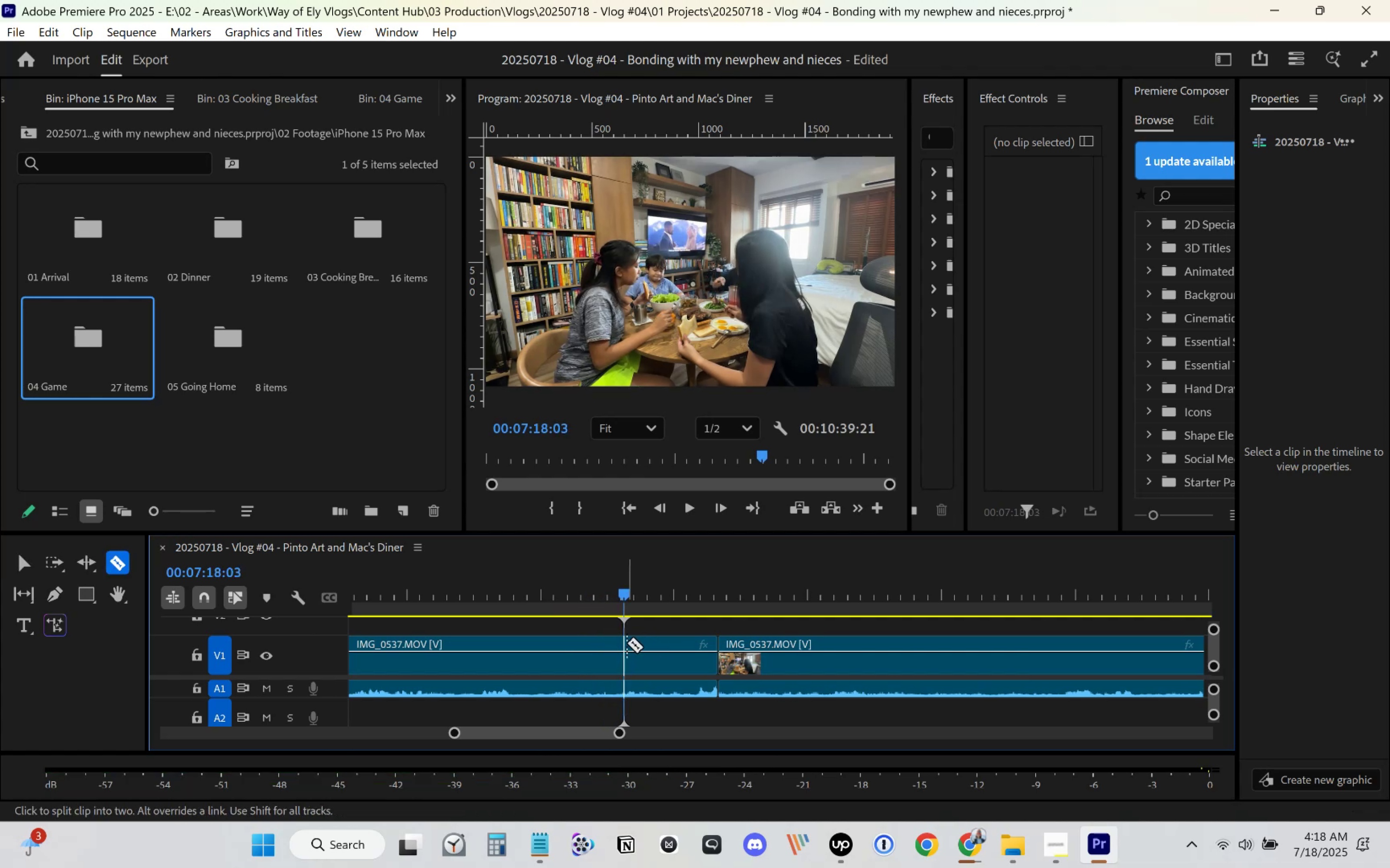 
key(Space)
 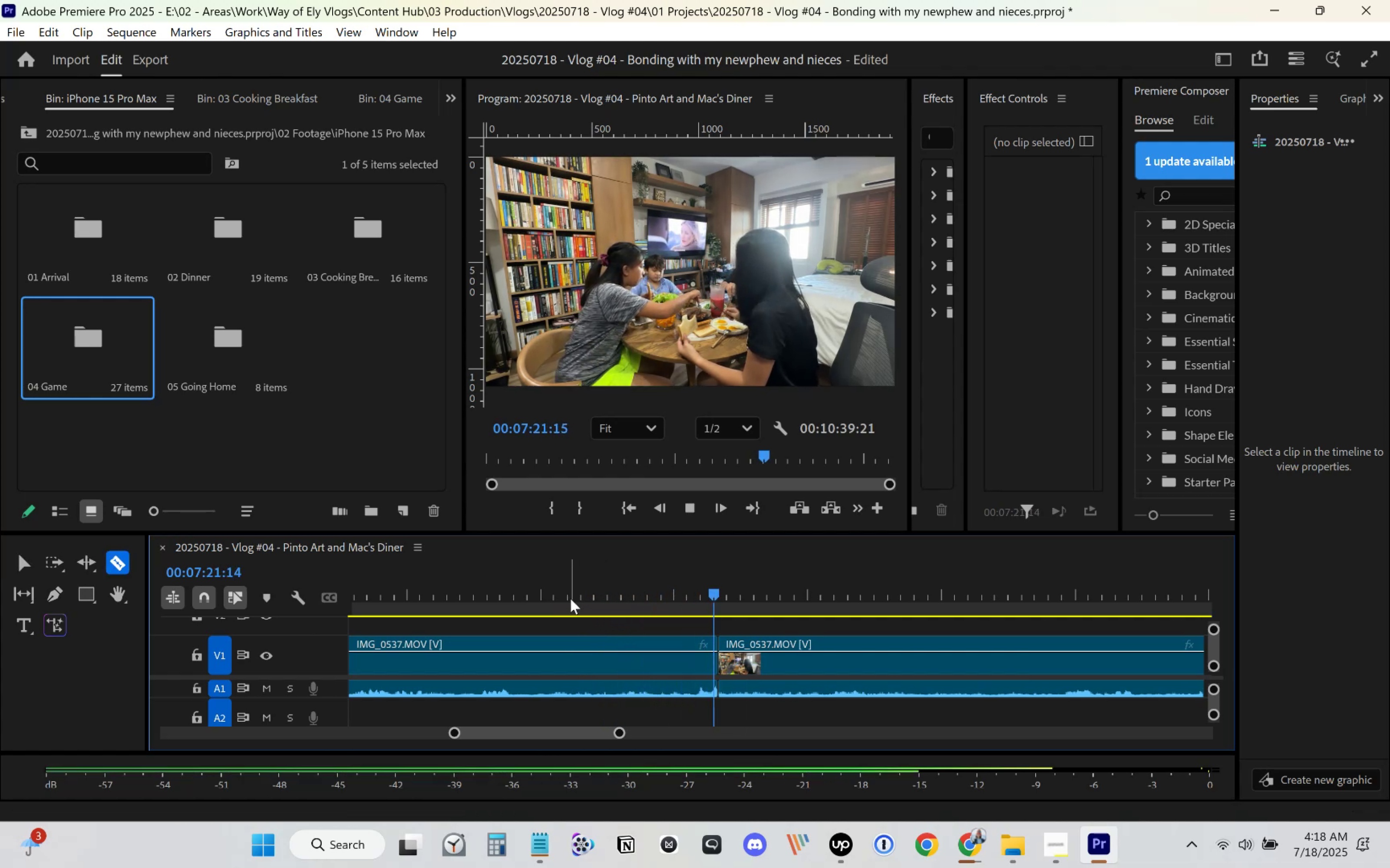 
left_click([570, 598])
 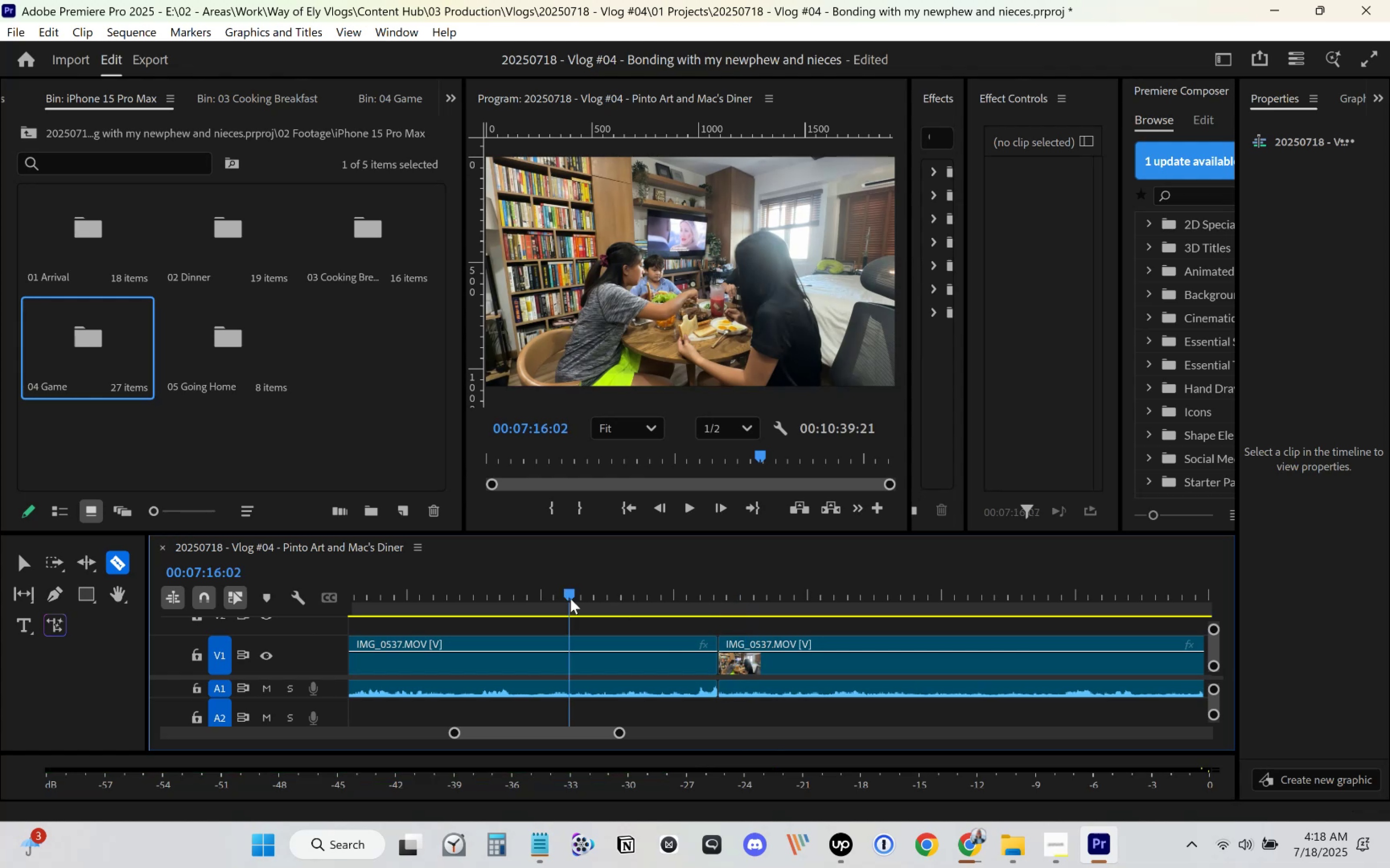 
key(Space)
 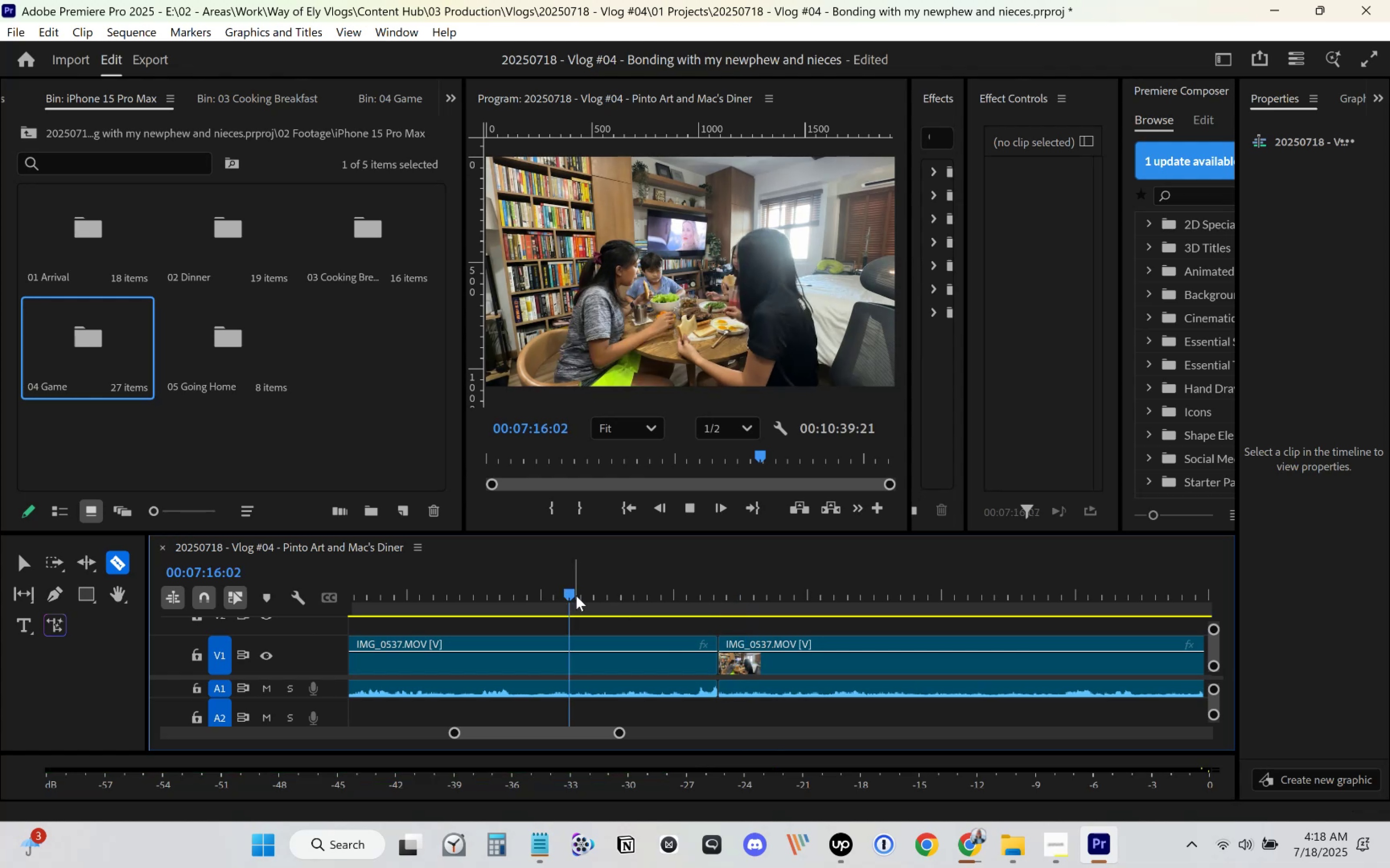 
key(C)
 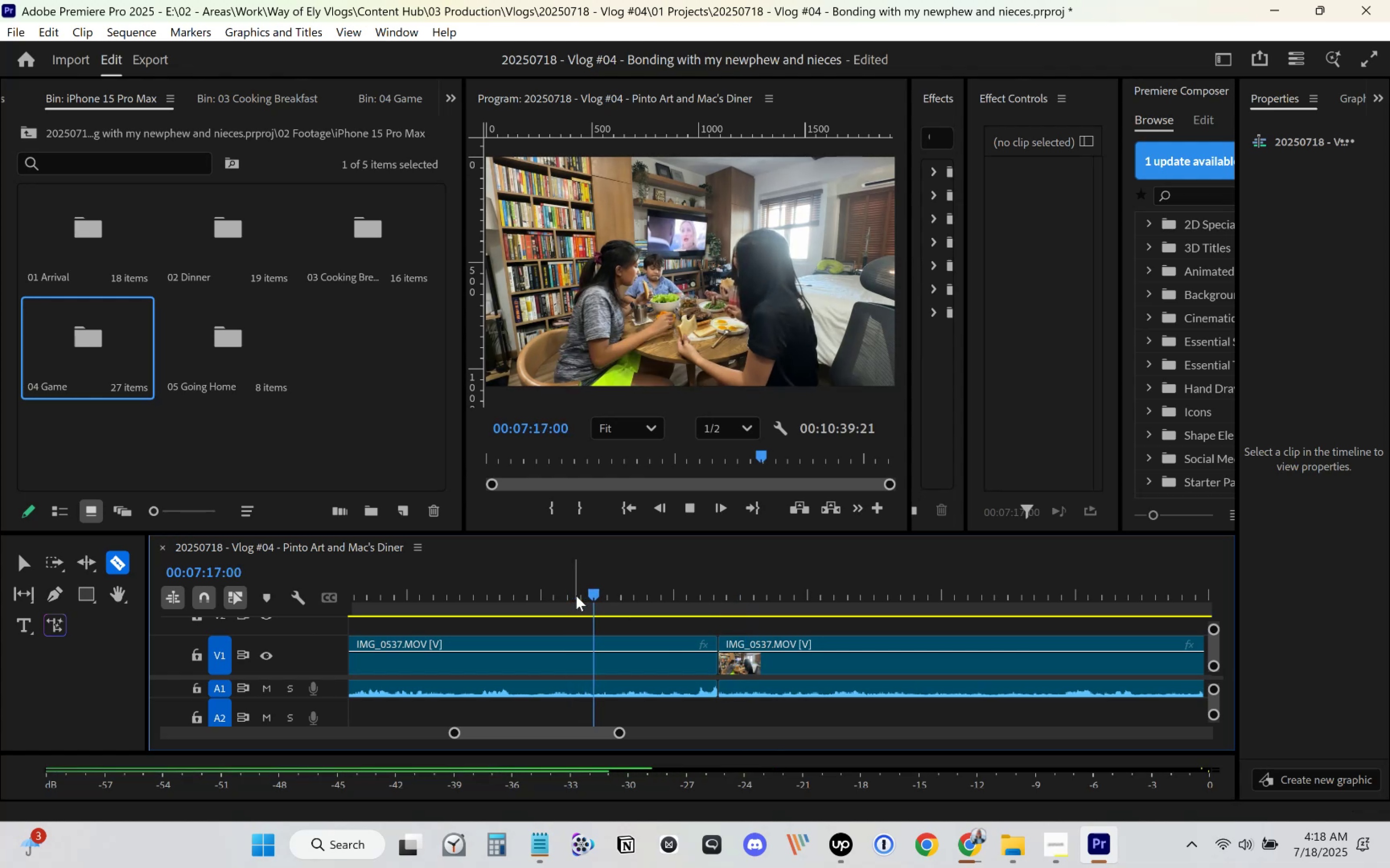 
key(Space)
 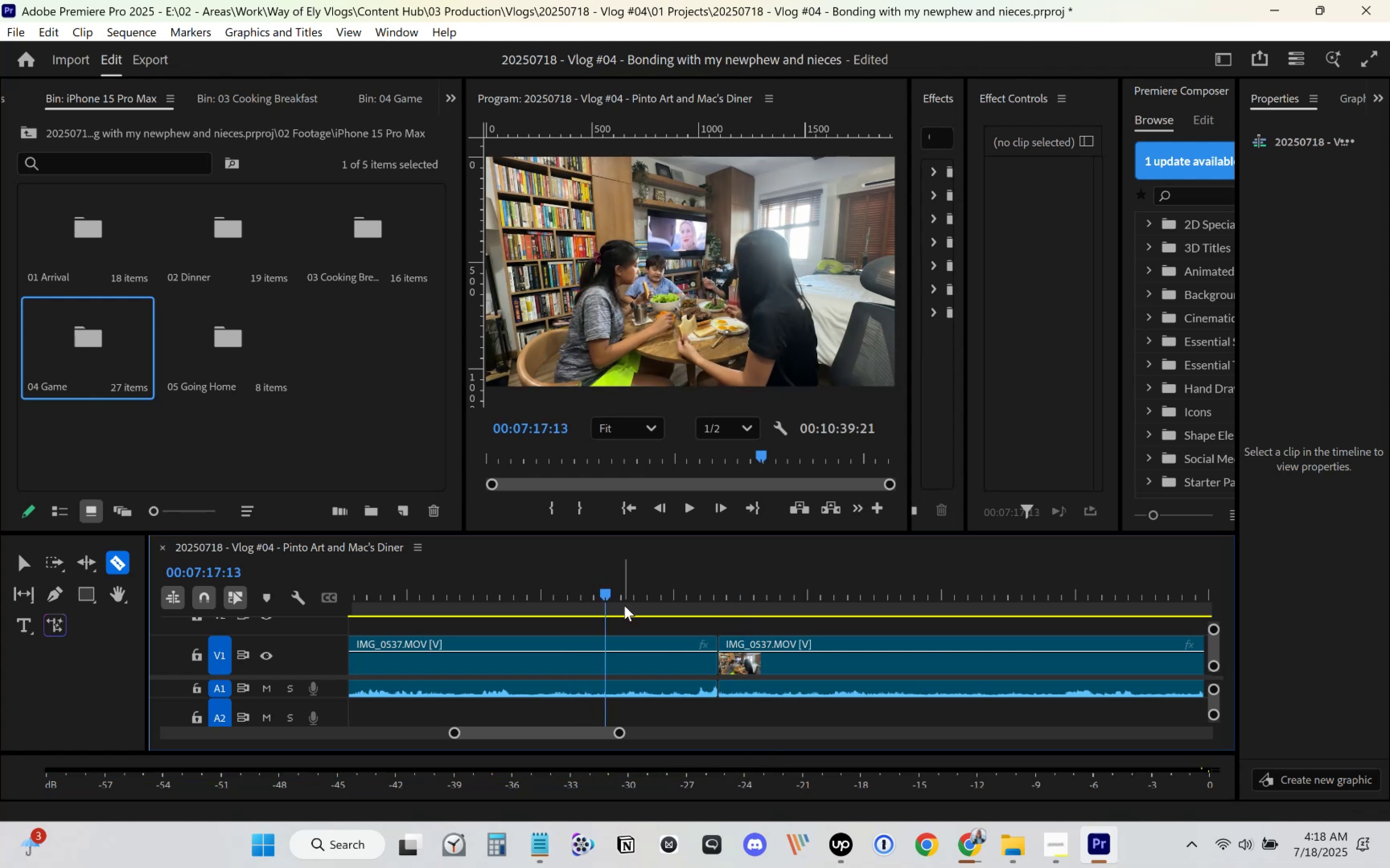 
left_click_drag(start_coordinate=[609, 589], to_coordinate=[603, 595])
 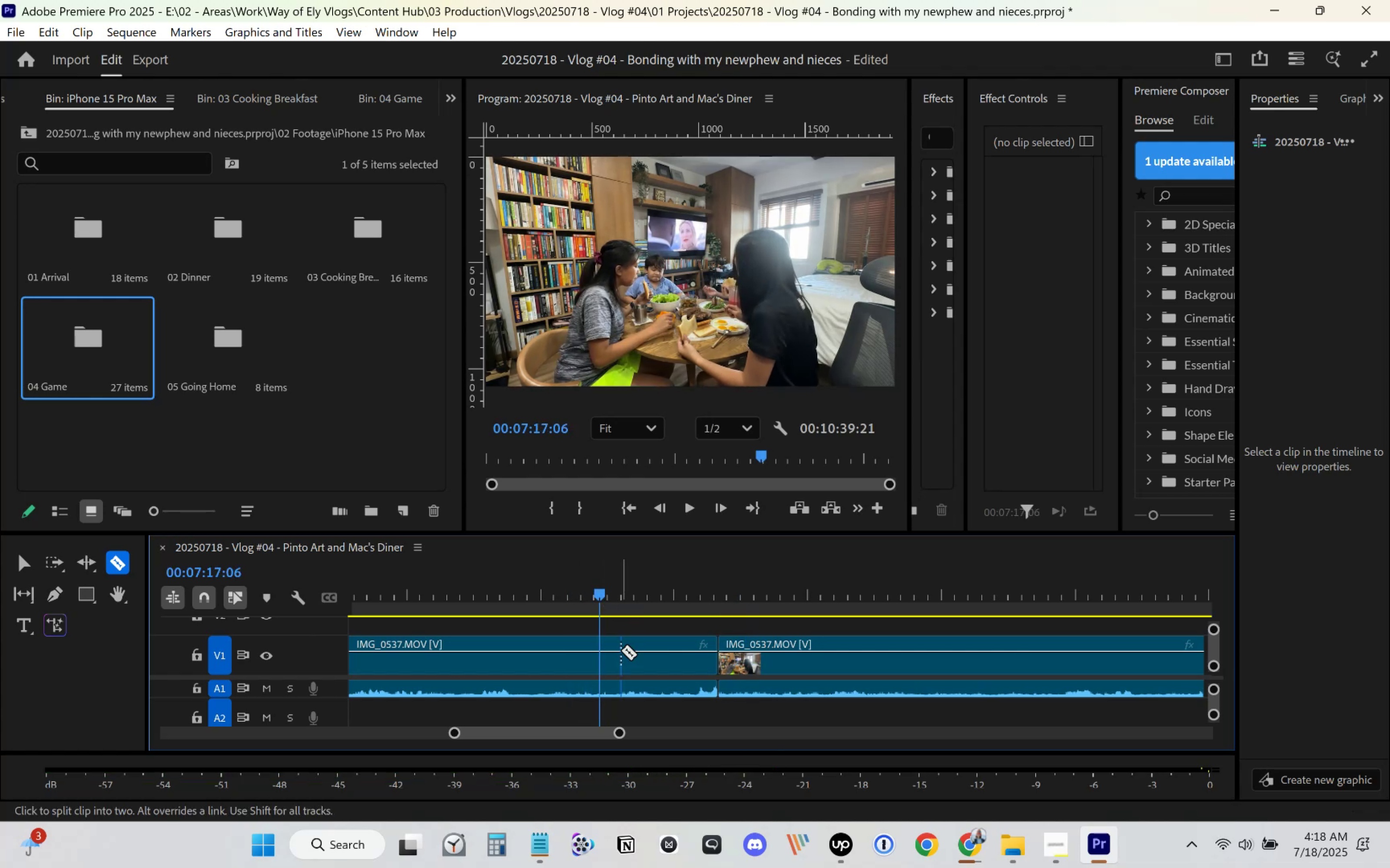 
key(C)
 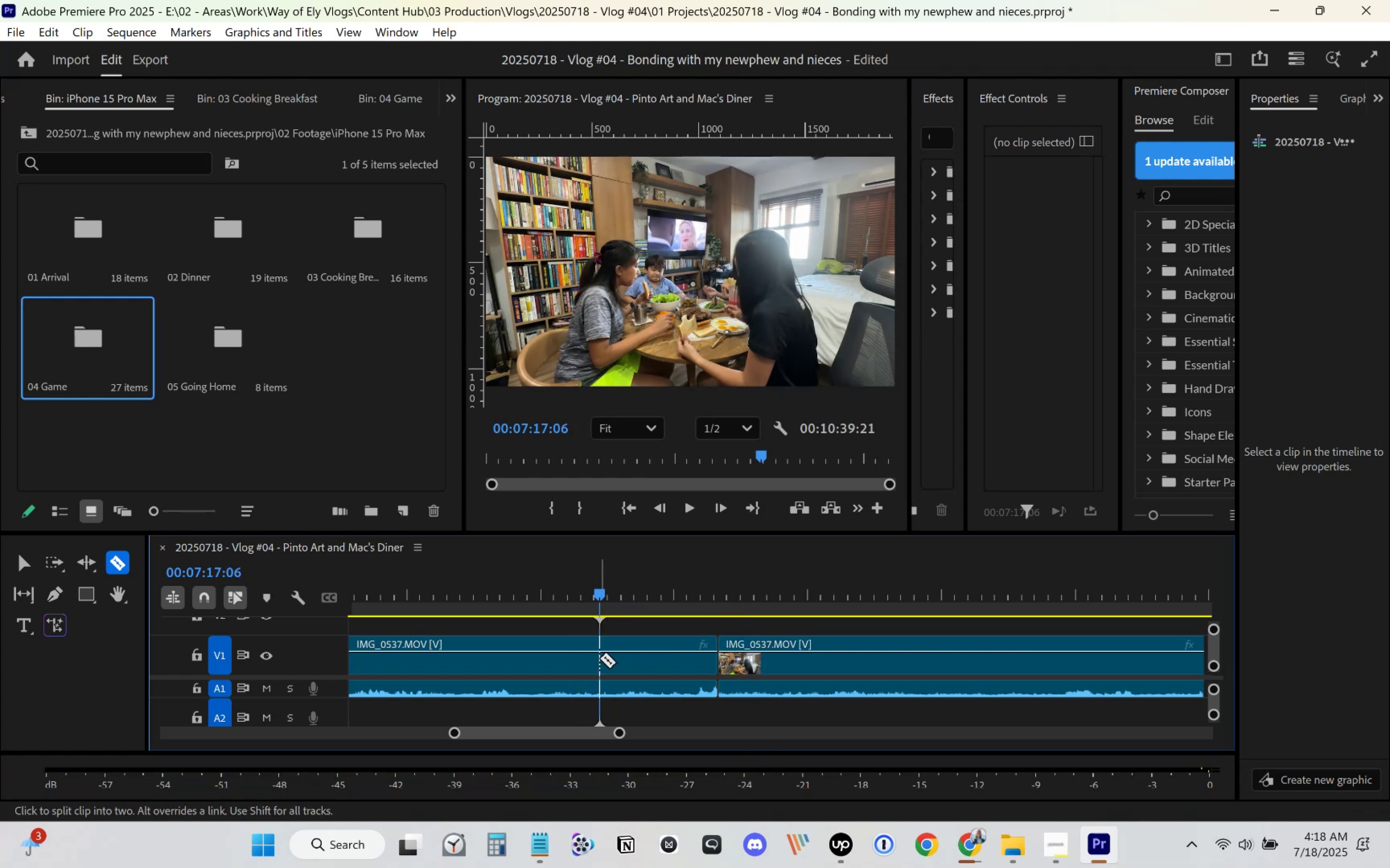 
left_click([599, 658])
 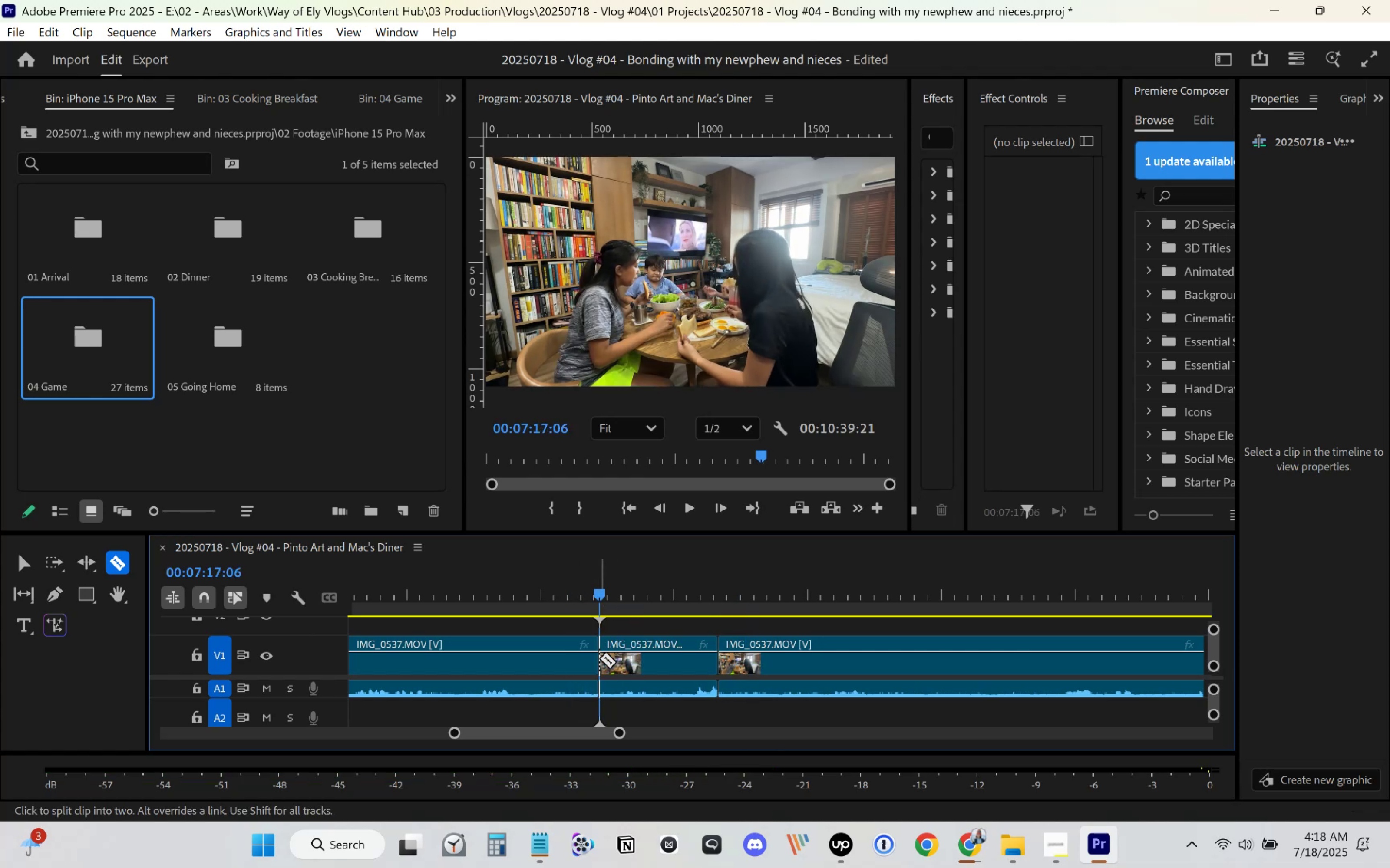 
key(Space)
 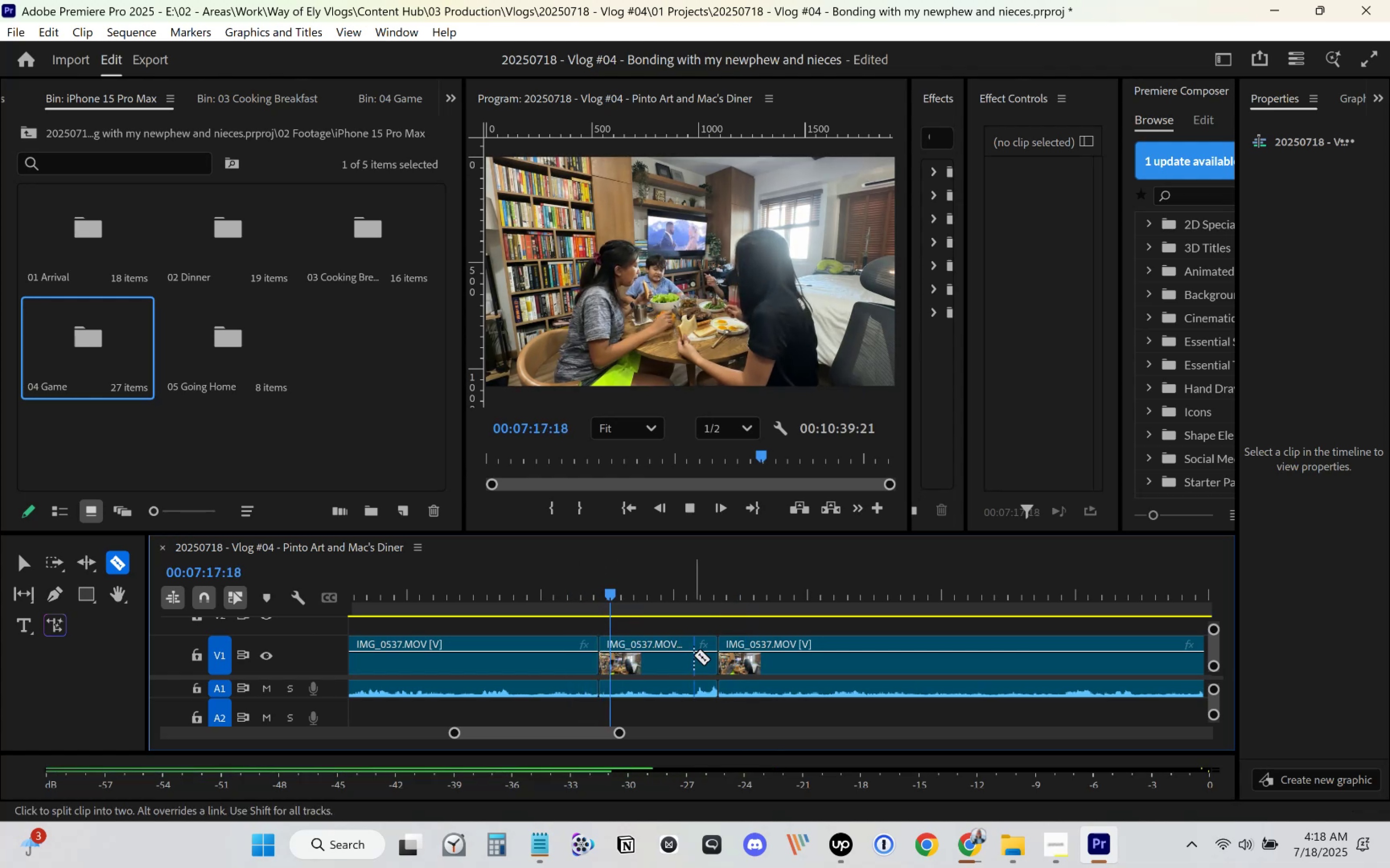 
key(V)
 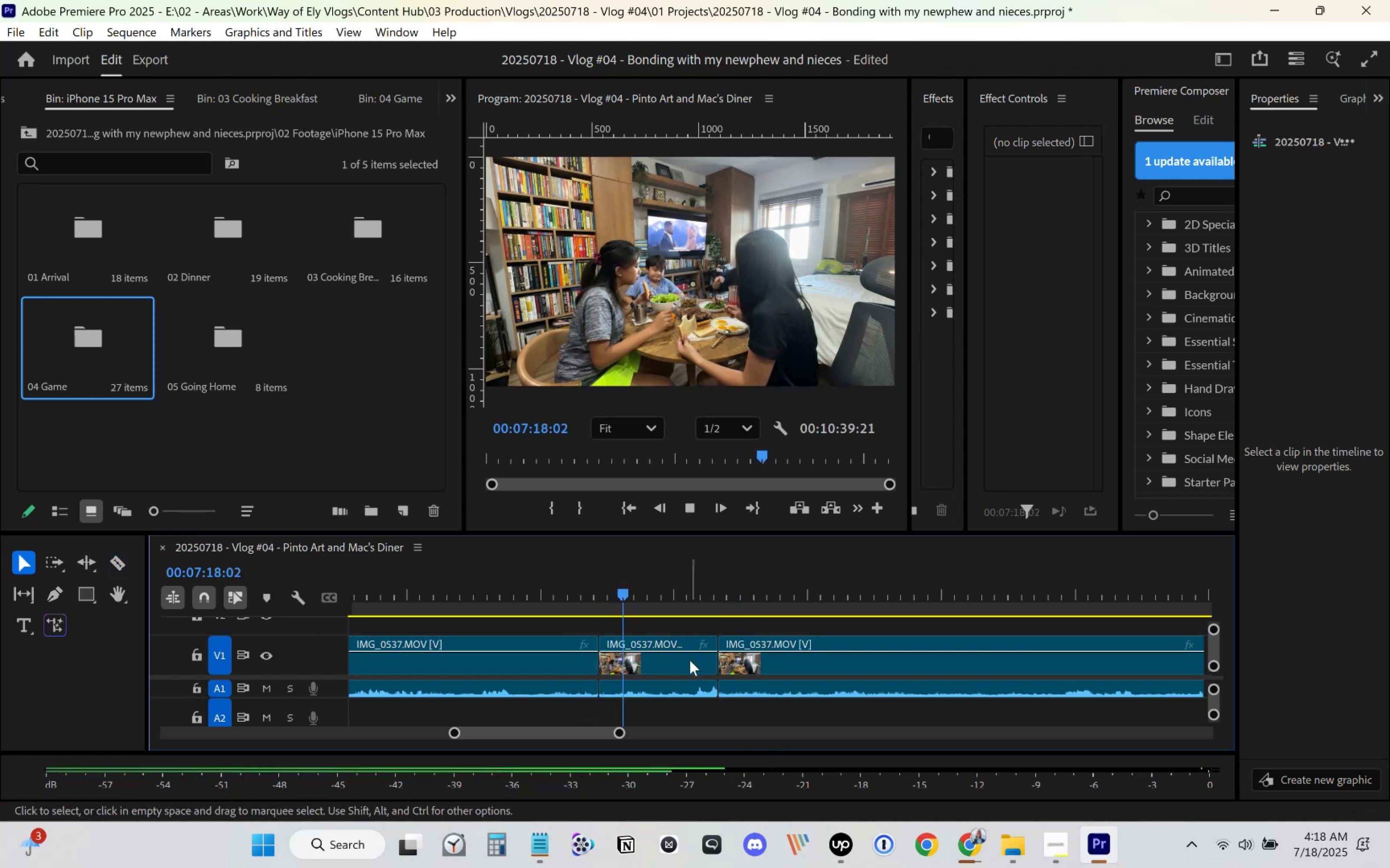 
left_click([690, 660])
 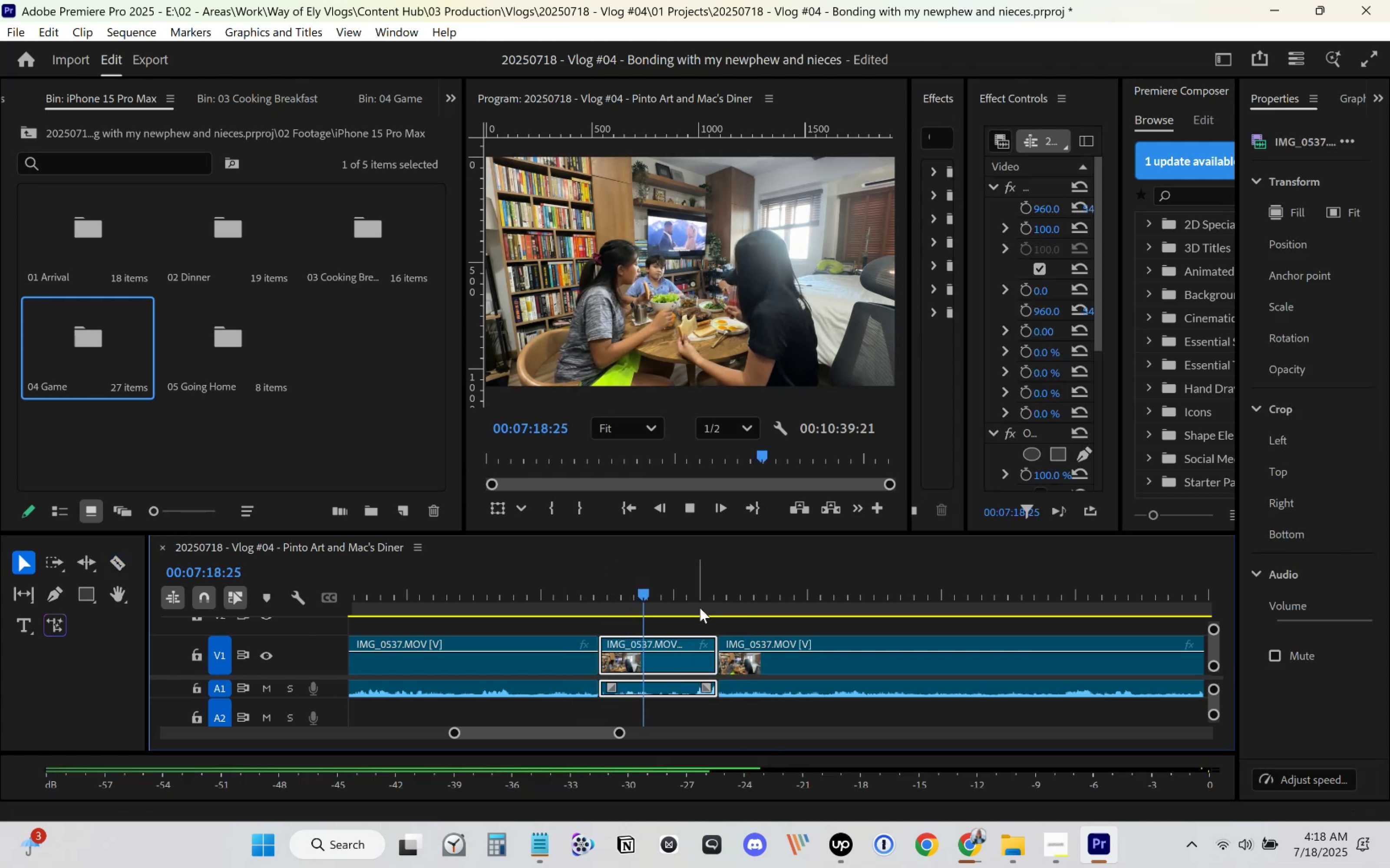 
left_click([700, 570])
 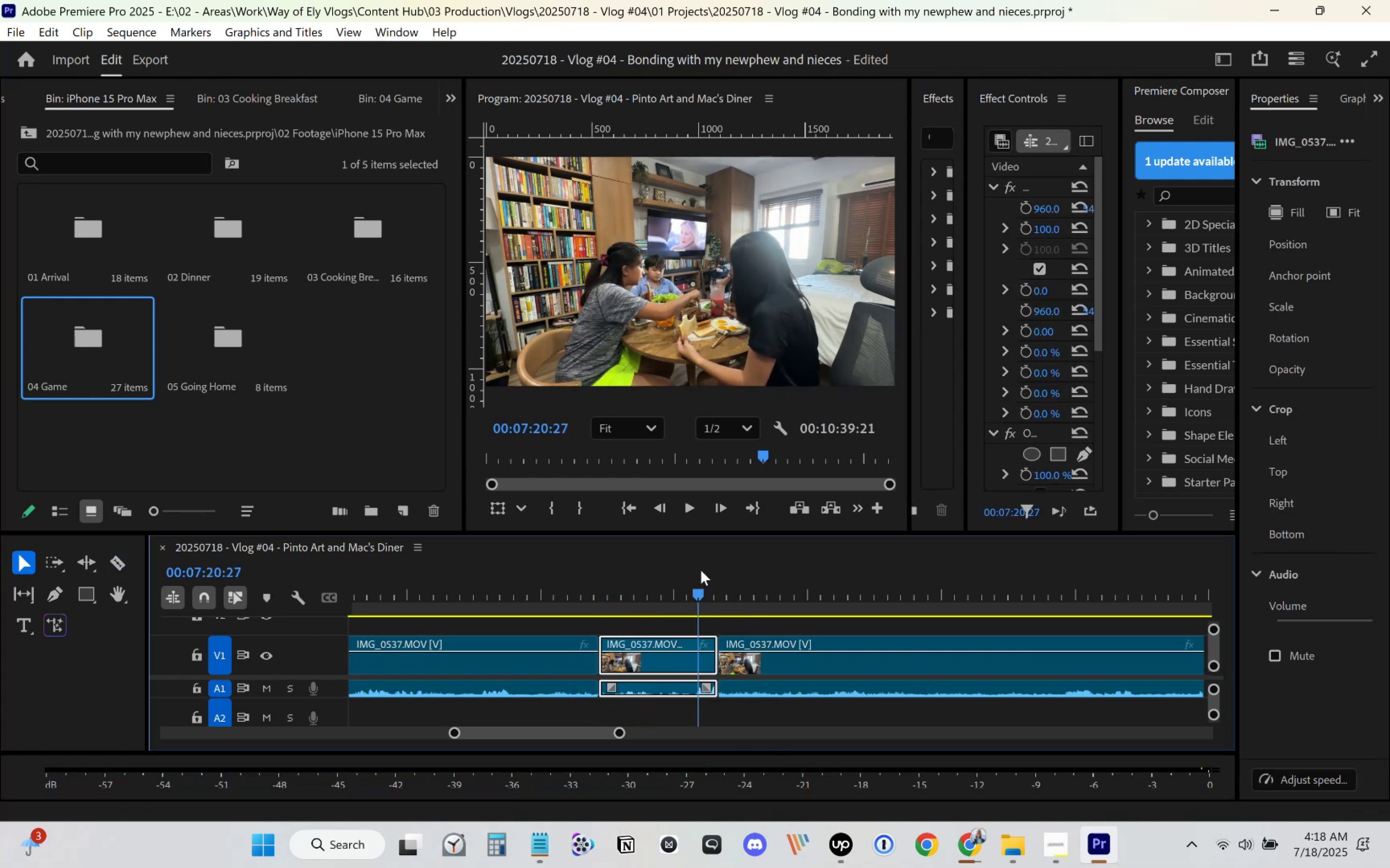 
key(Space)
 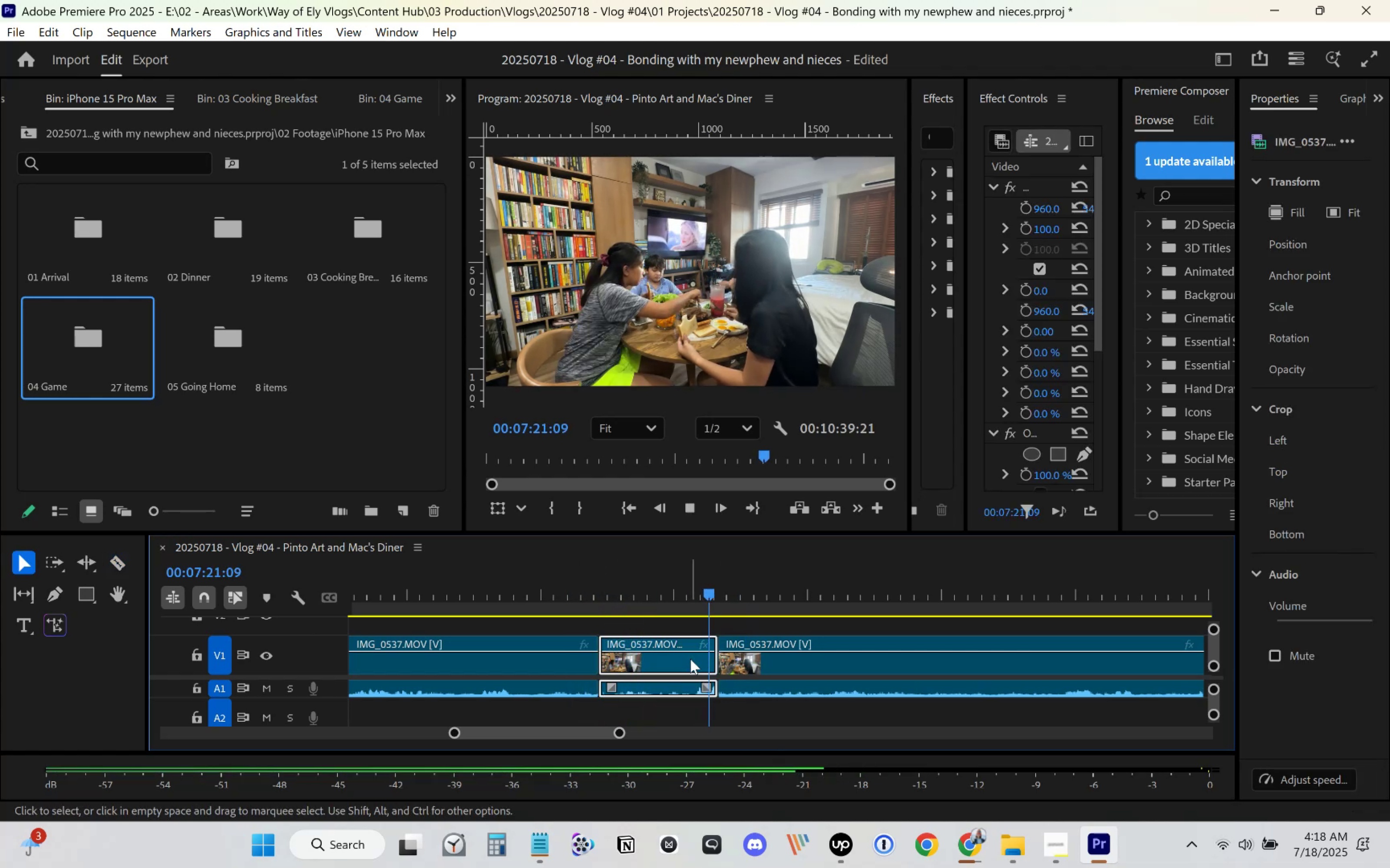 
left_click([690, 659])
 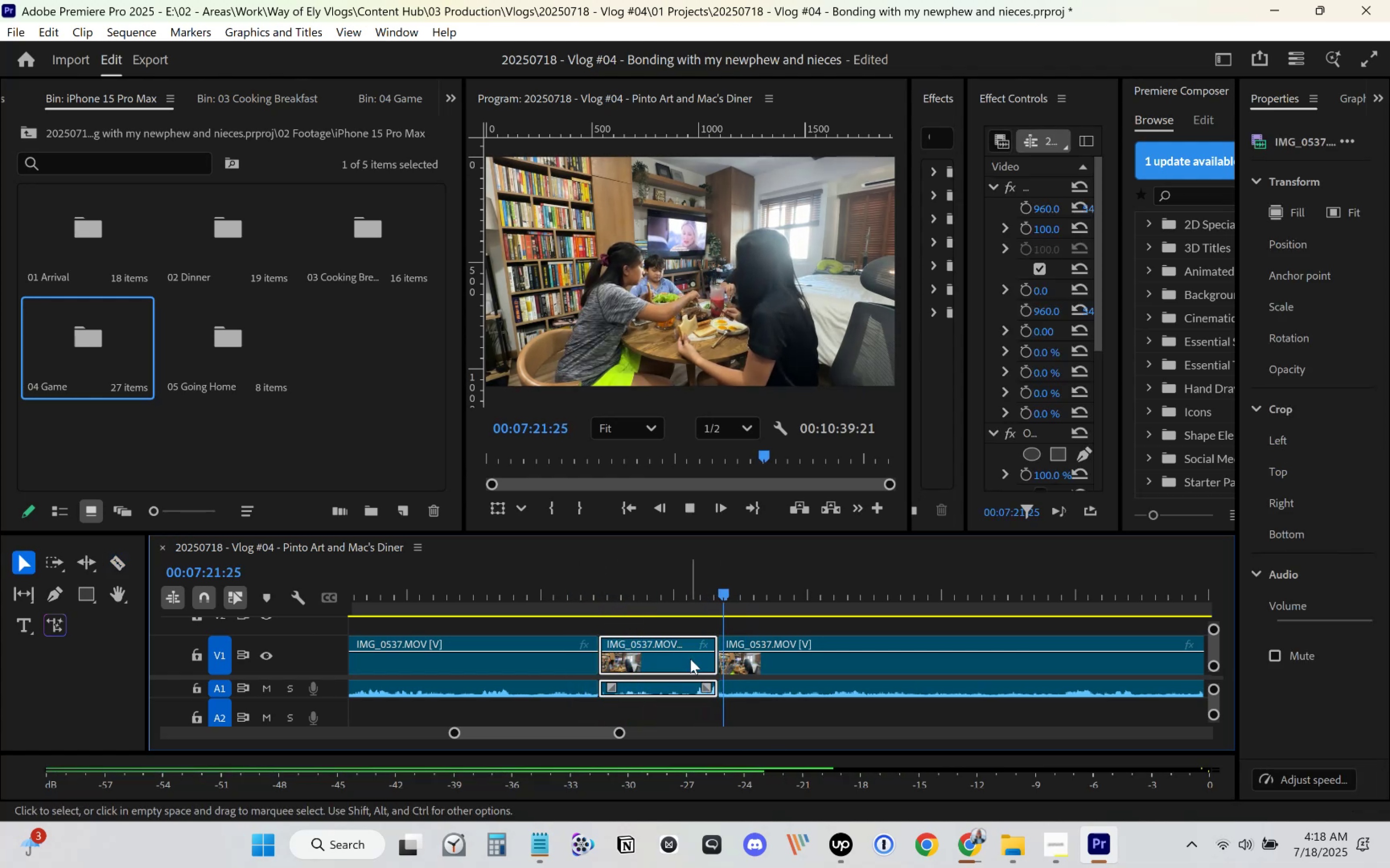 
key(Delete)
 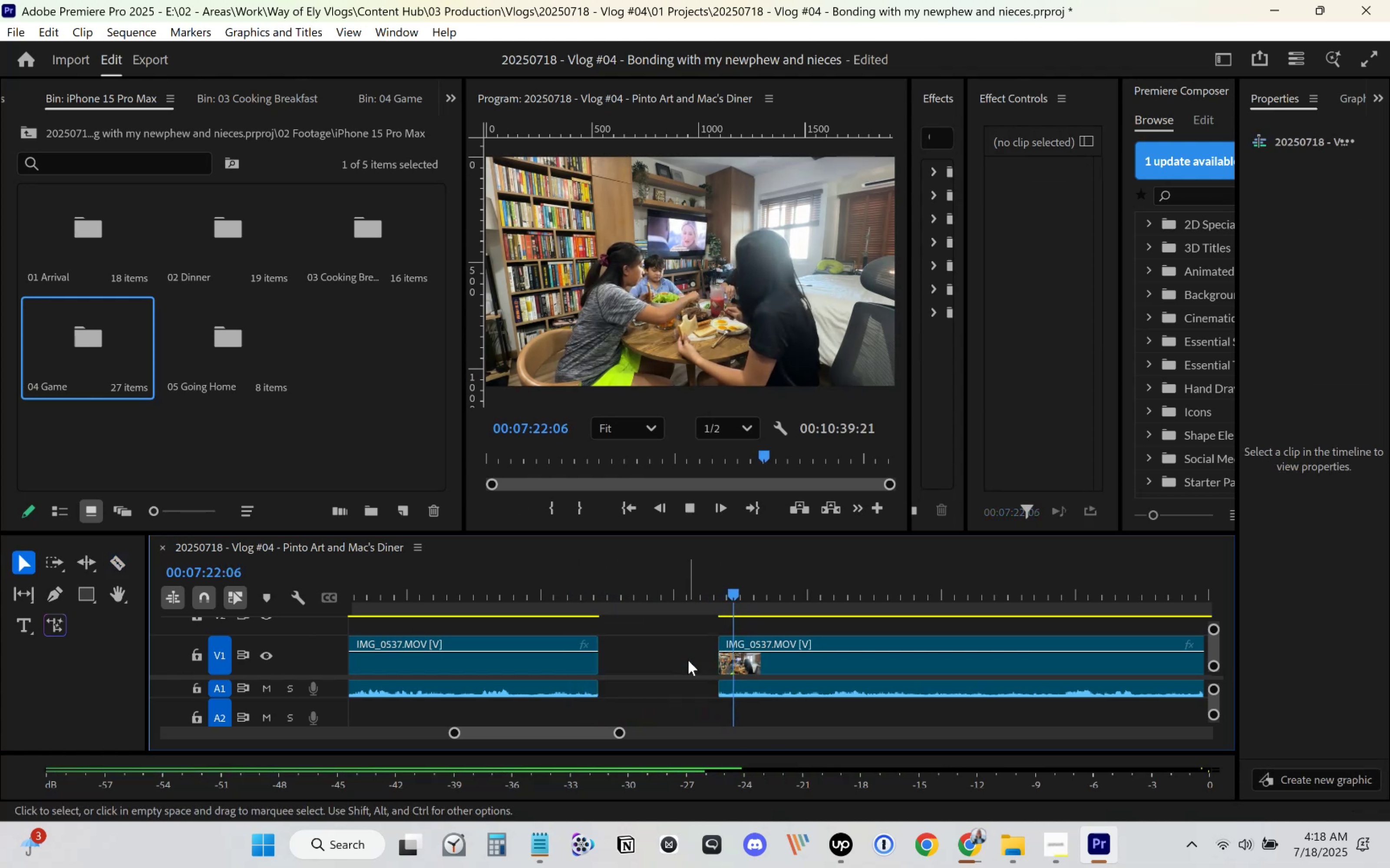 
left_click([688, 660])
 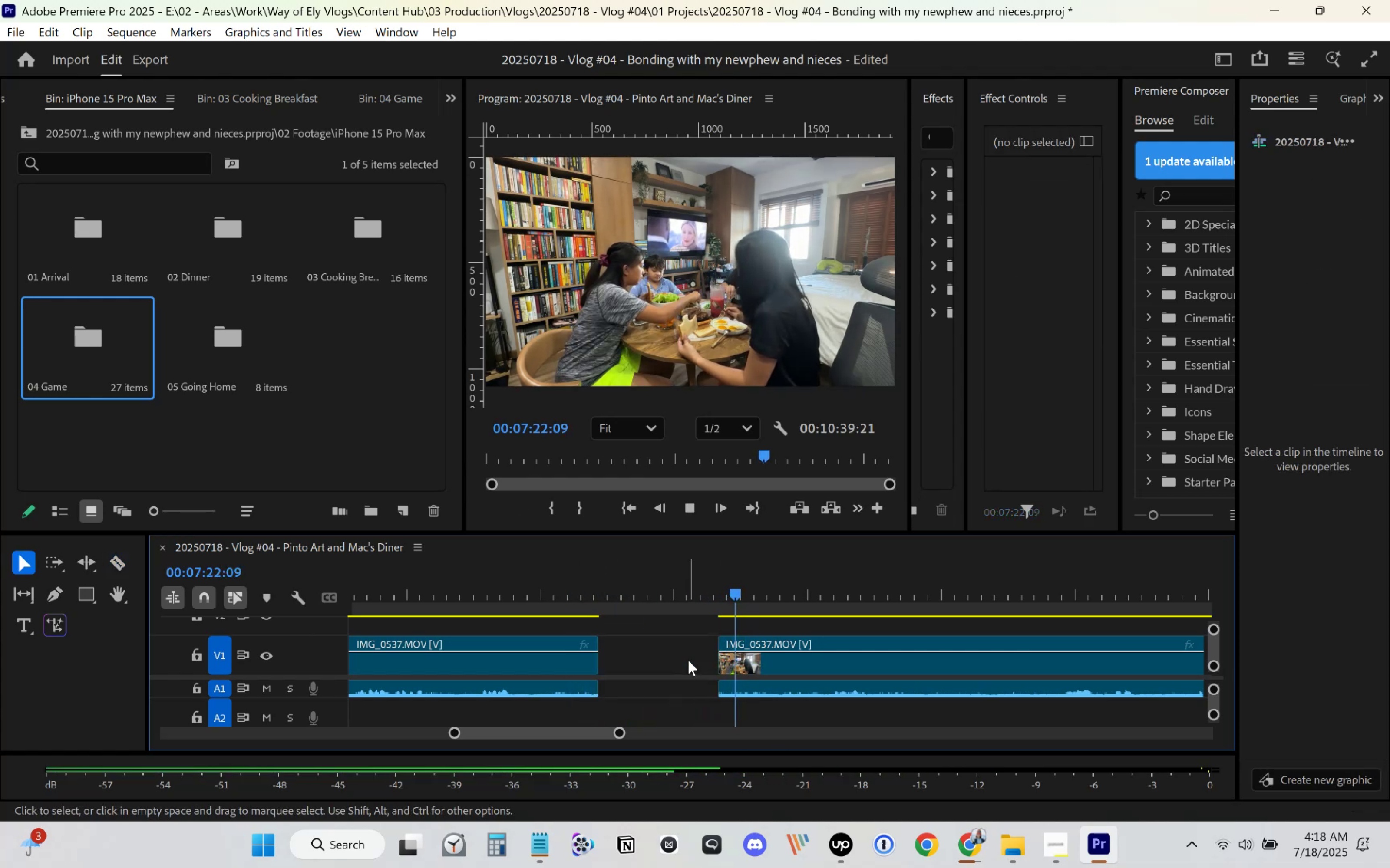 
key(Delete)
 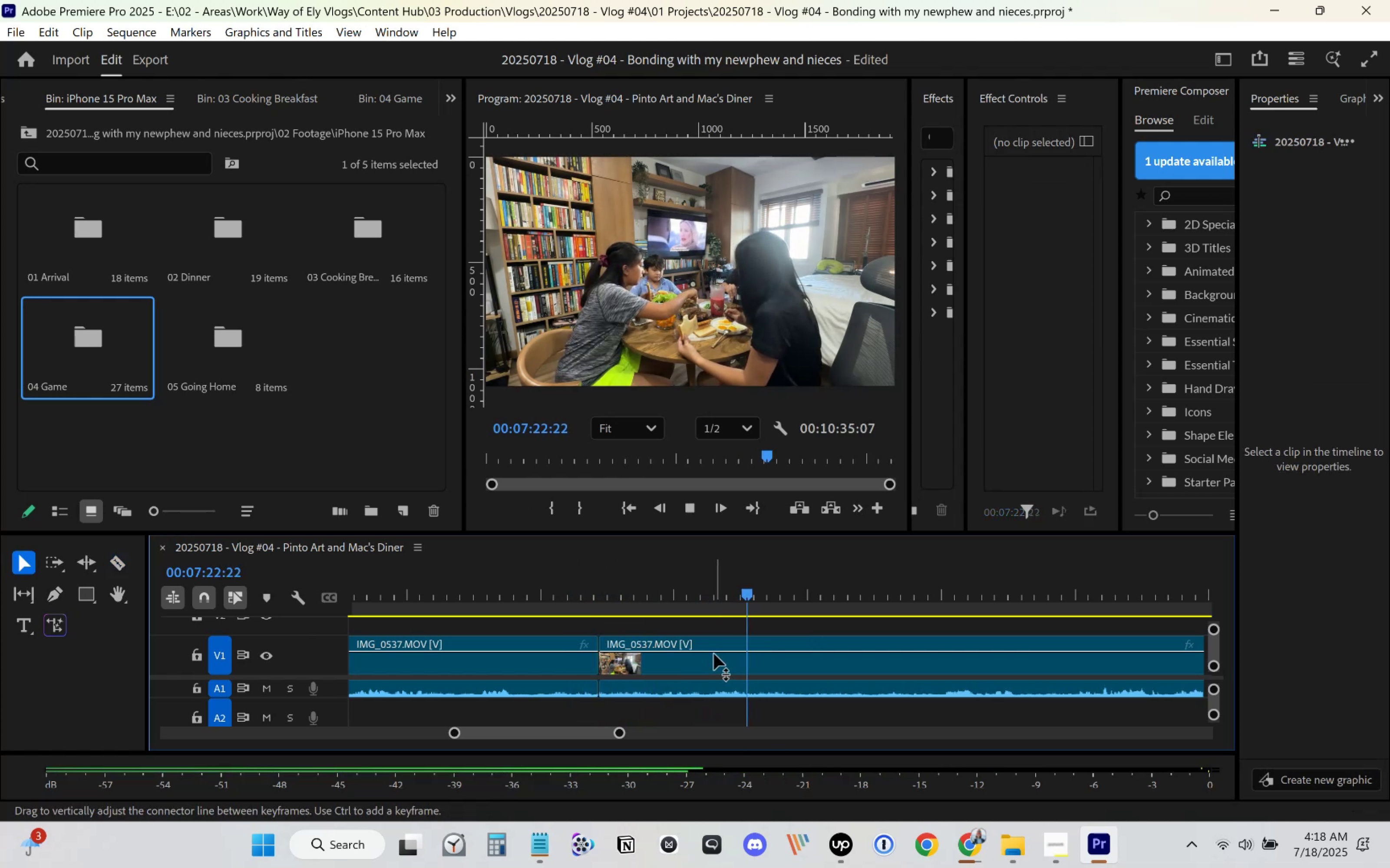 
key(Space)
 